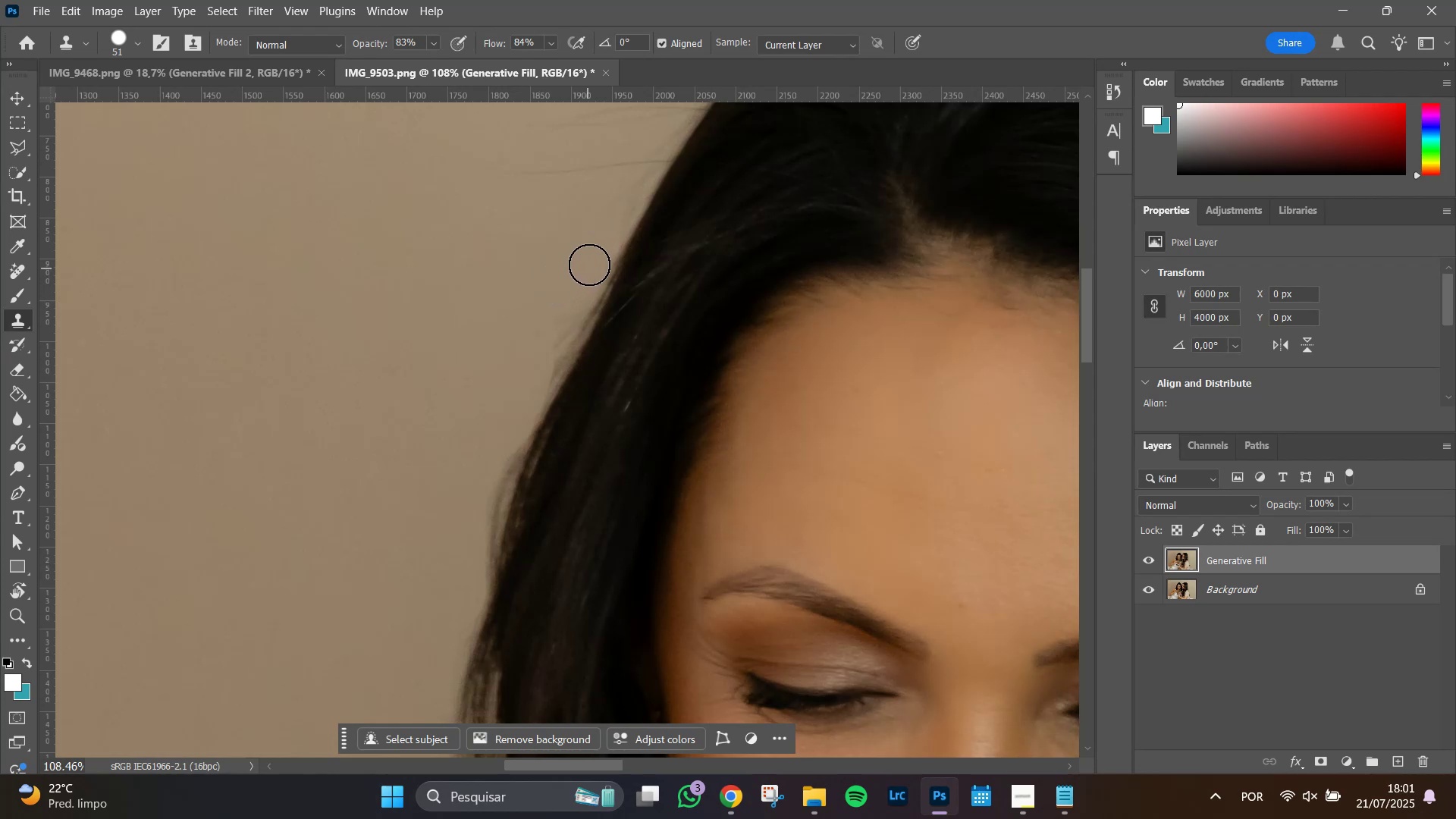 
left_click([591, 263])
 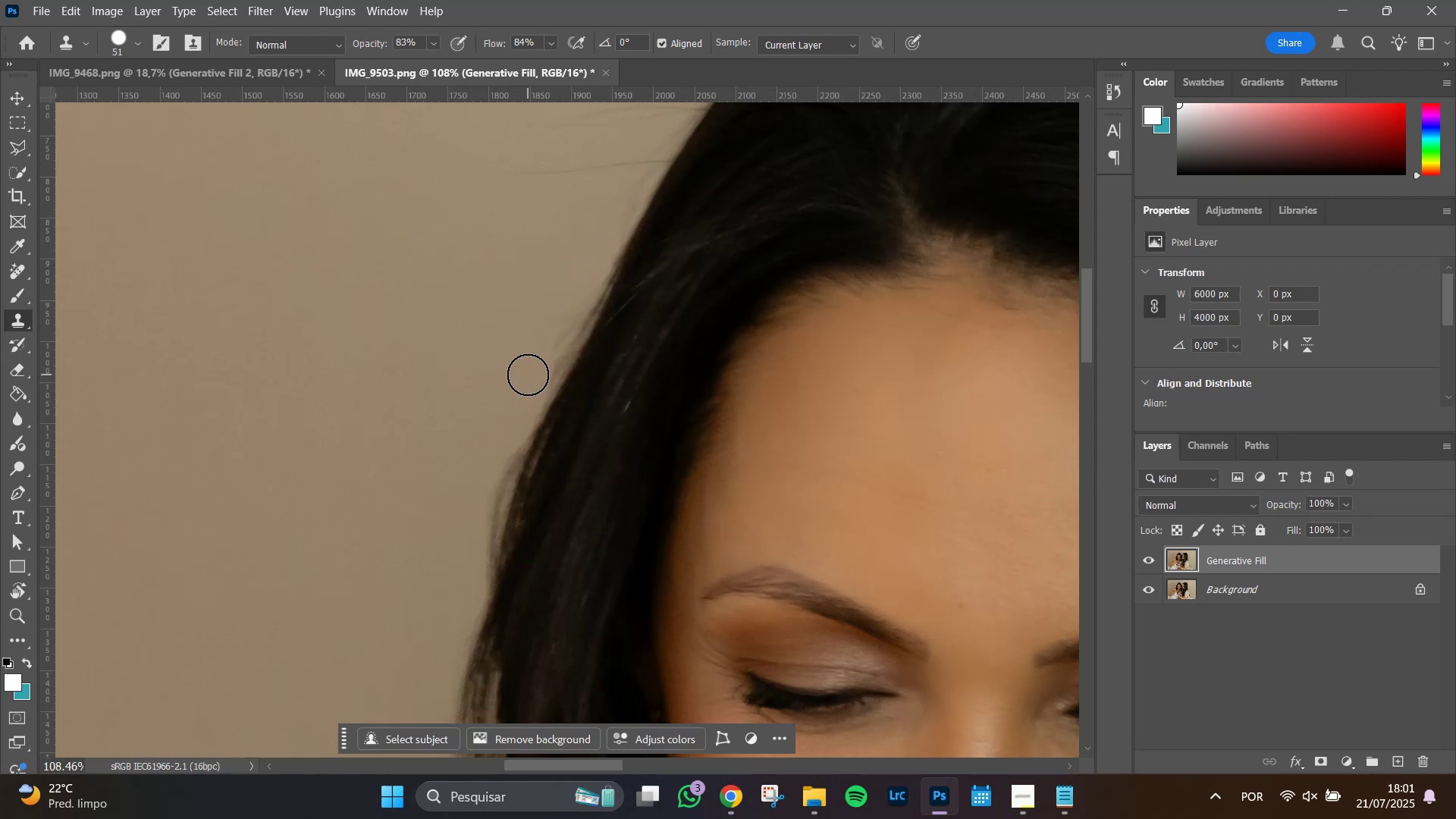 
left_click_drag(start_coordinate=[531, 380], to_coordinate=[573, 278])
 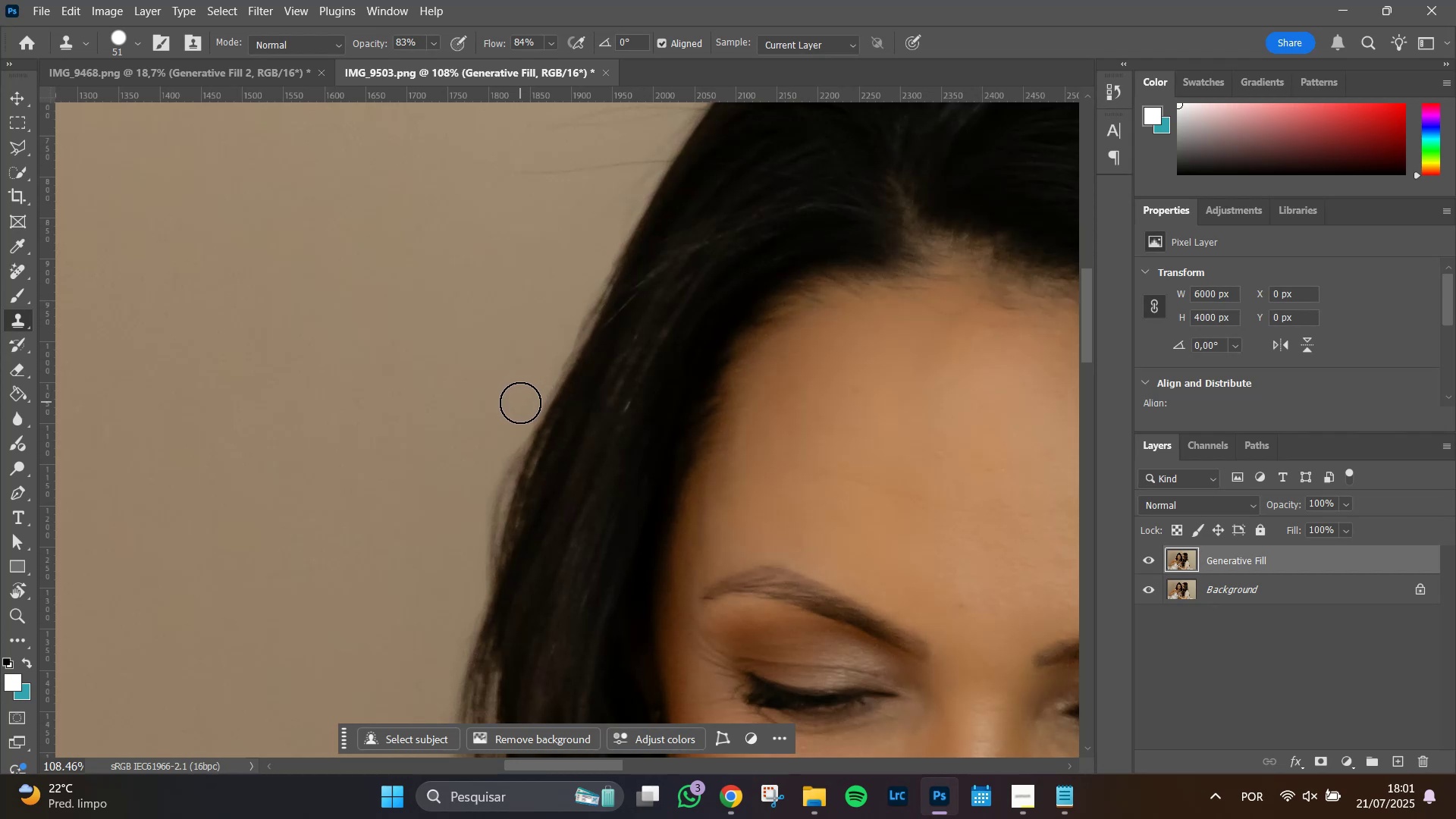 
left_click_drag(start_coordinate=[513, 410], to_coordinate=[592, 257])
 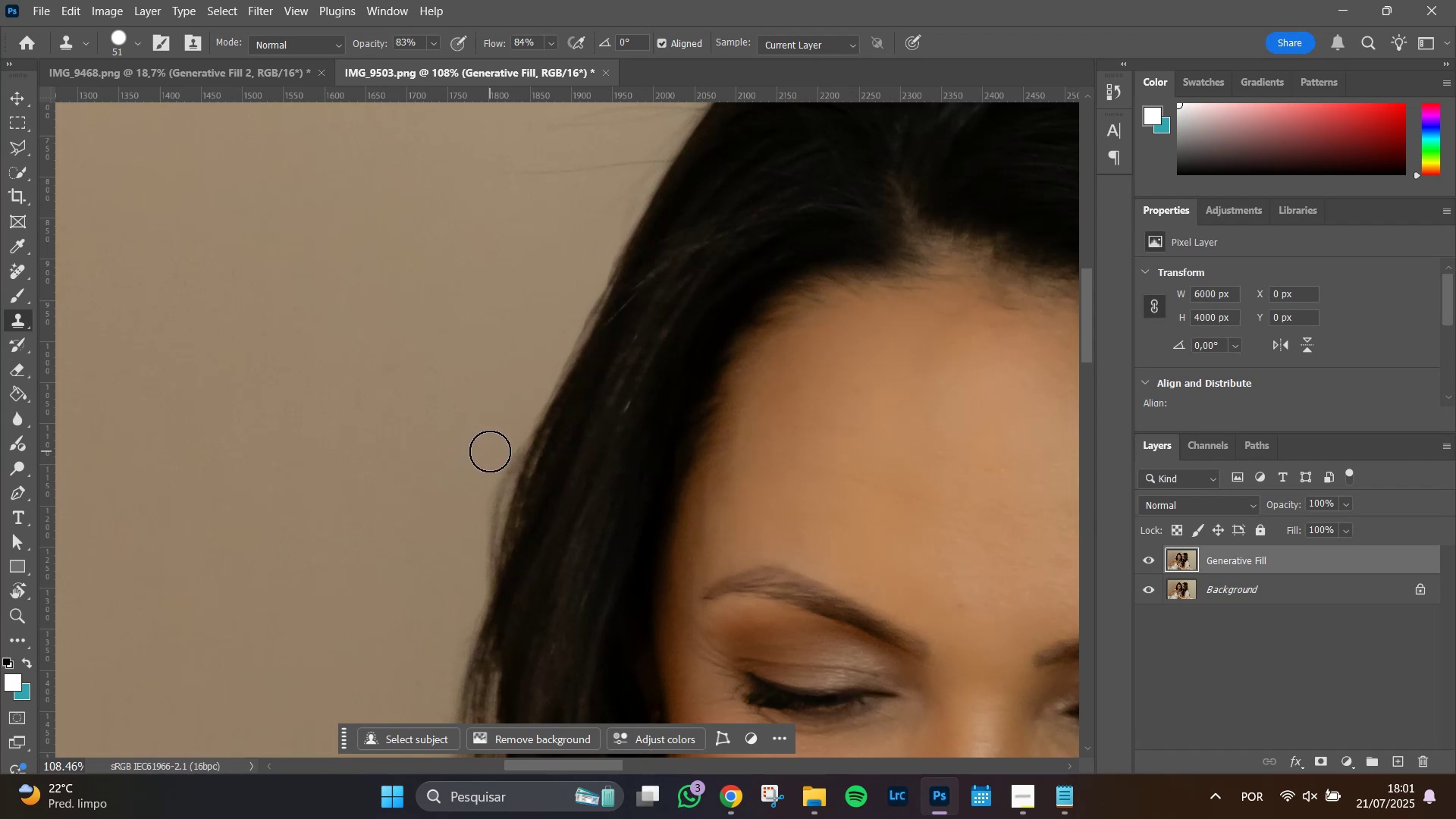 
double_click([492, 441])
 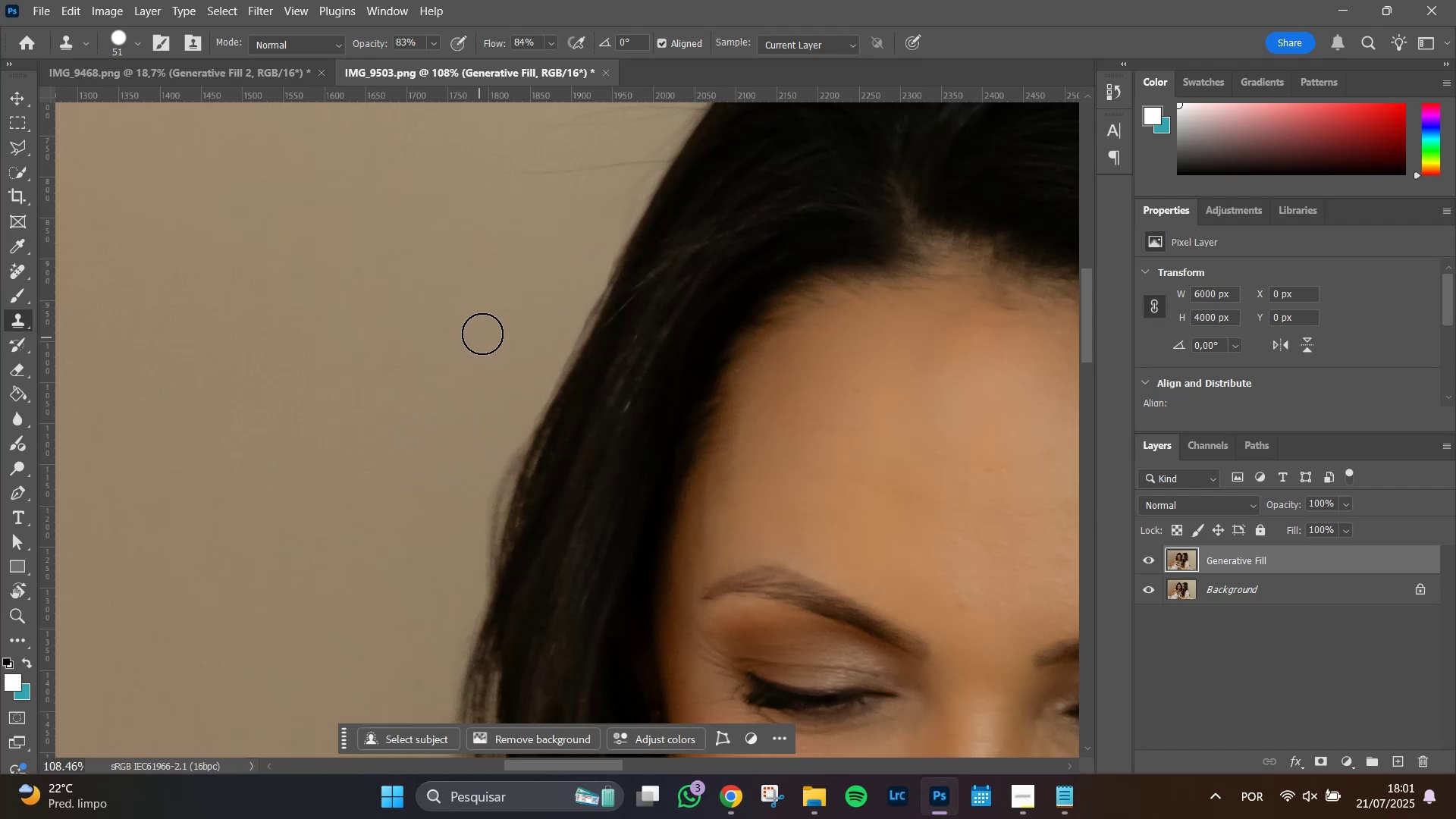 
hold_key(key=Space, duration=1.44)
 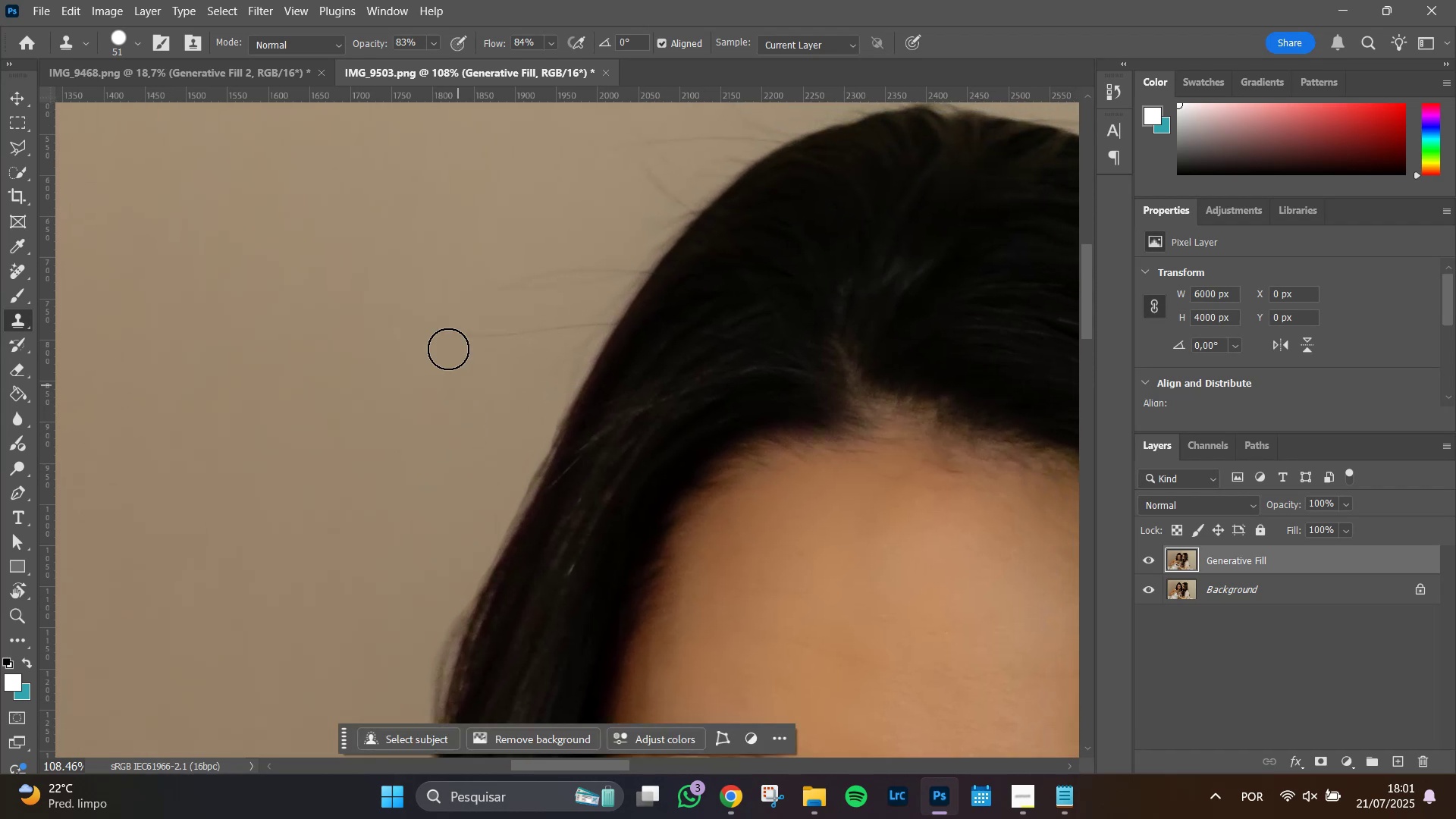 
left_click_drag(start_coordinate=[484, 330], to_coordinate=[428, 493])
 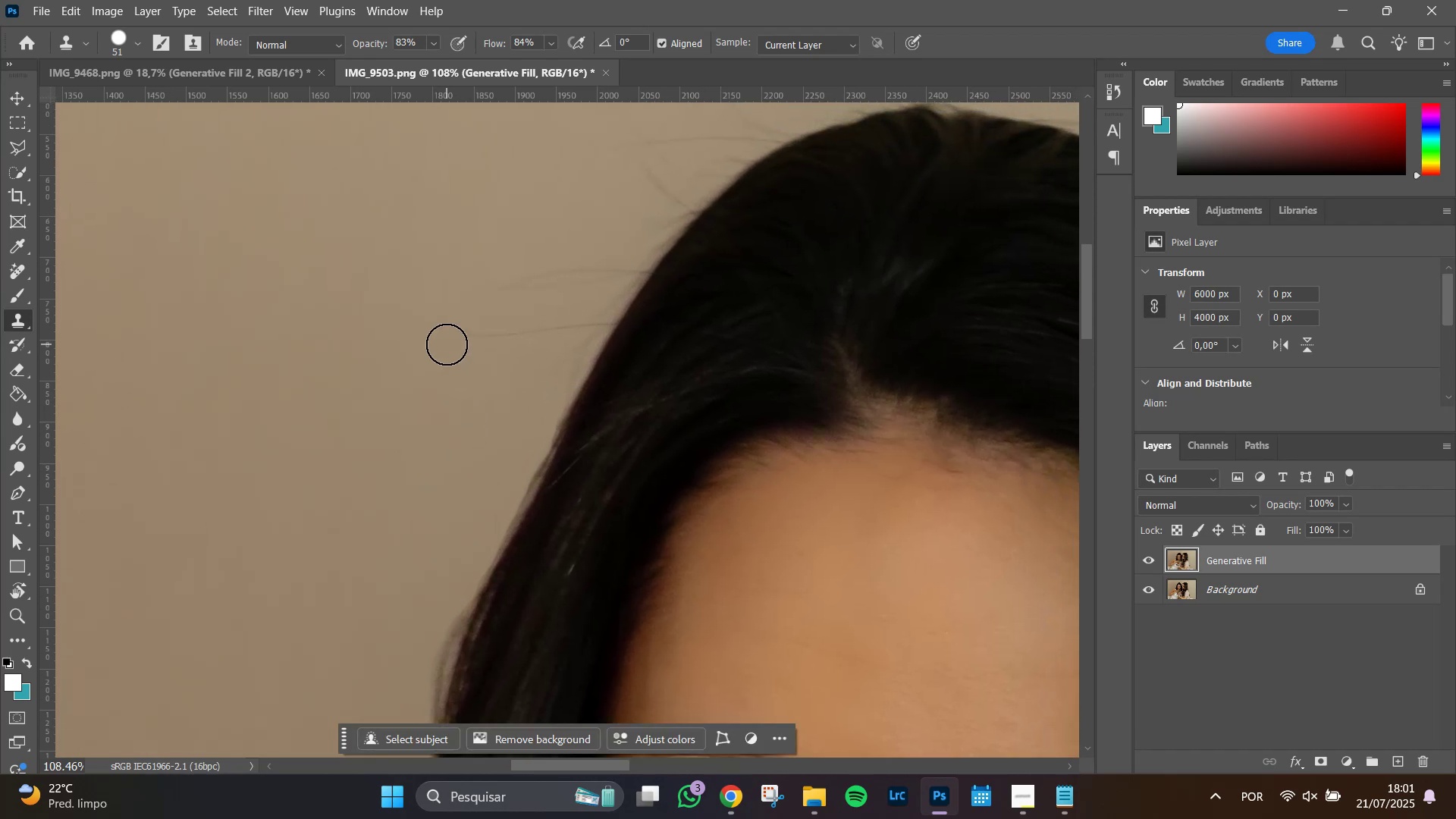 
hold_key(key=AltLeft, duration=0.69)
left_click([460, 365])
 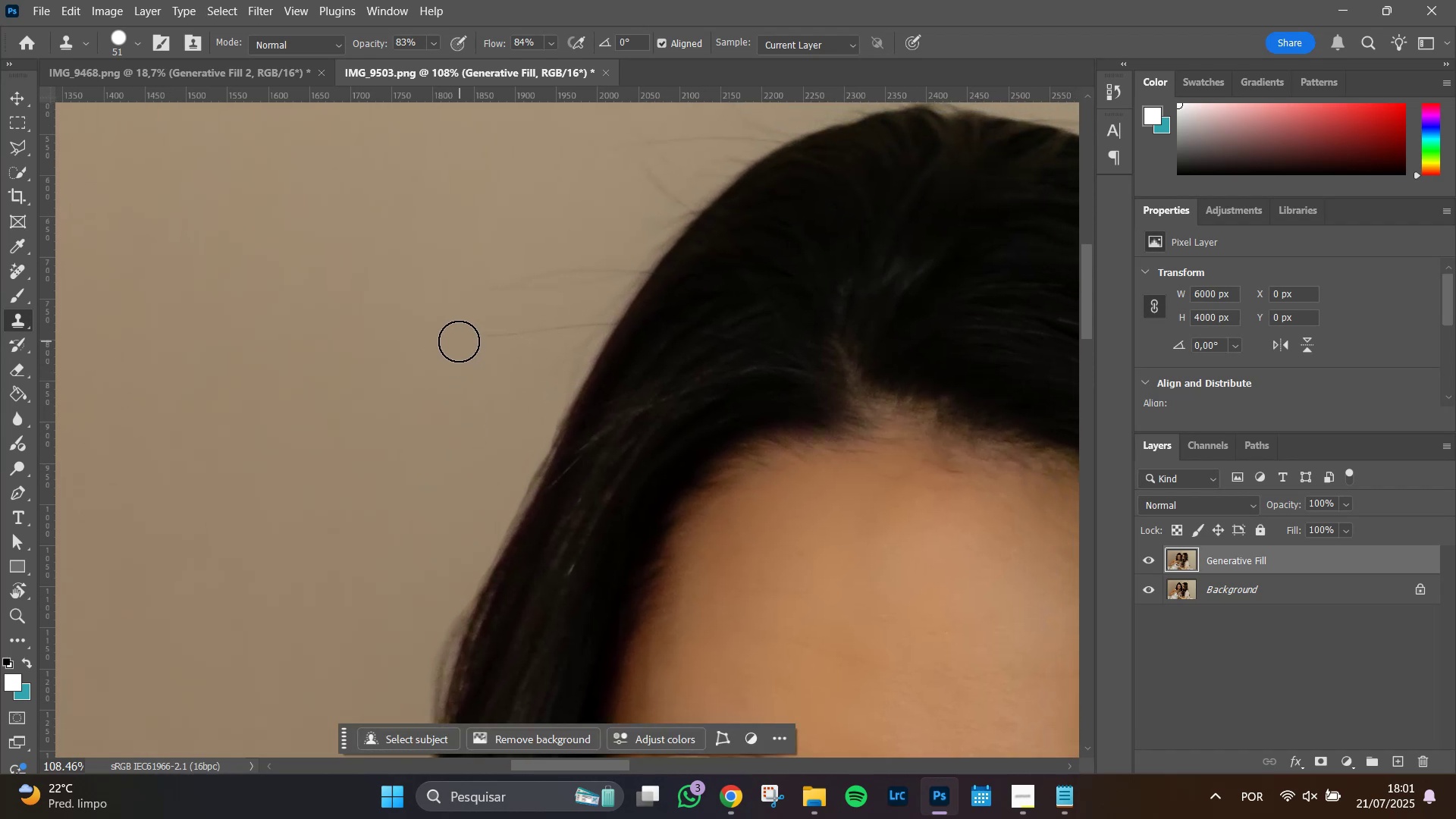 
left_click_drag(start_coordinate=[459, 341], to_coordinate=[508, 335])
 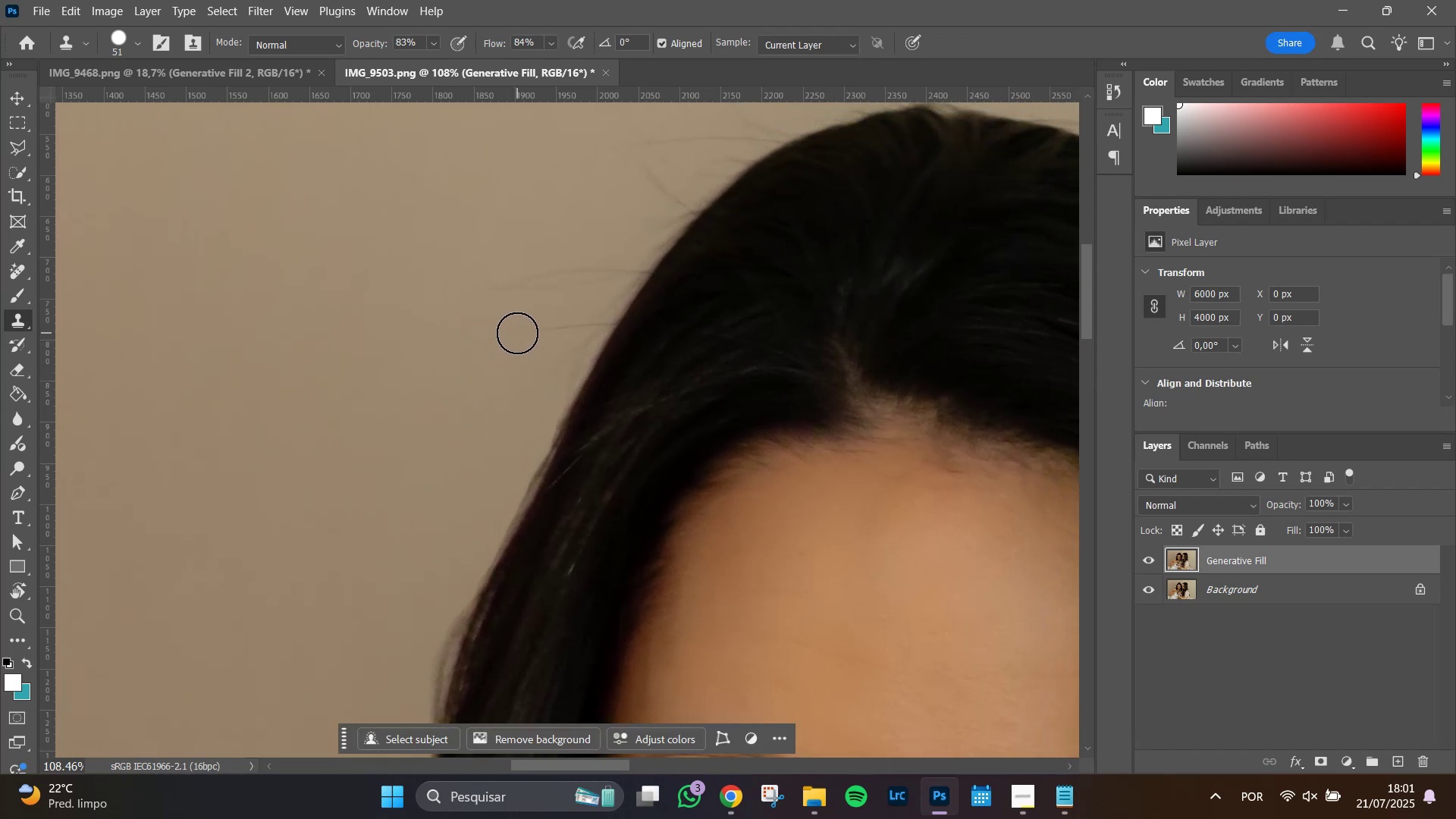 
double_click([517, 333])
 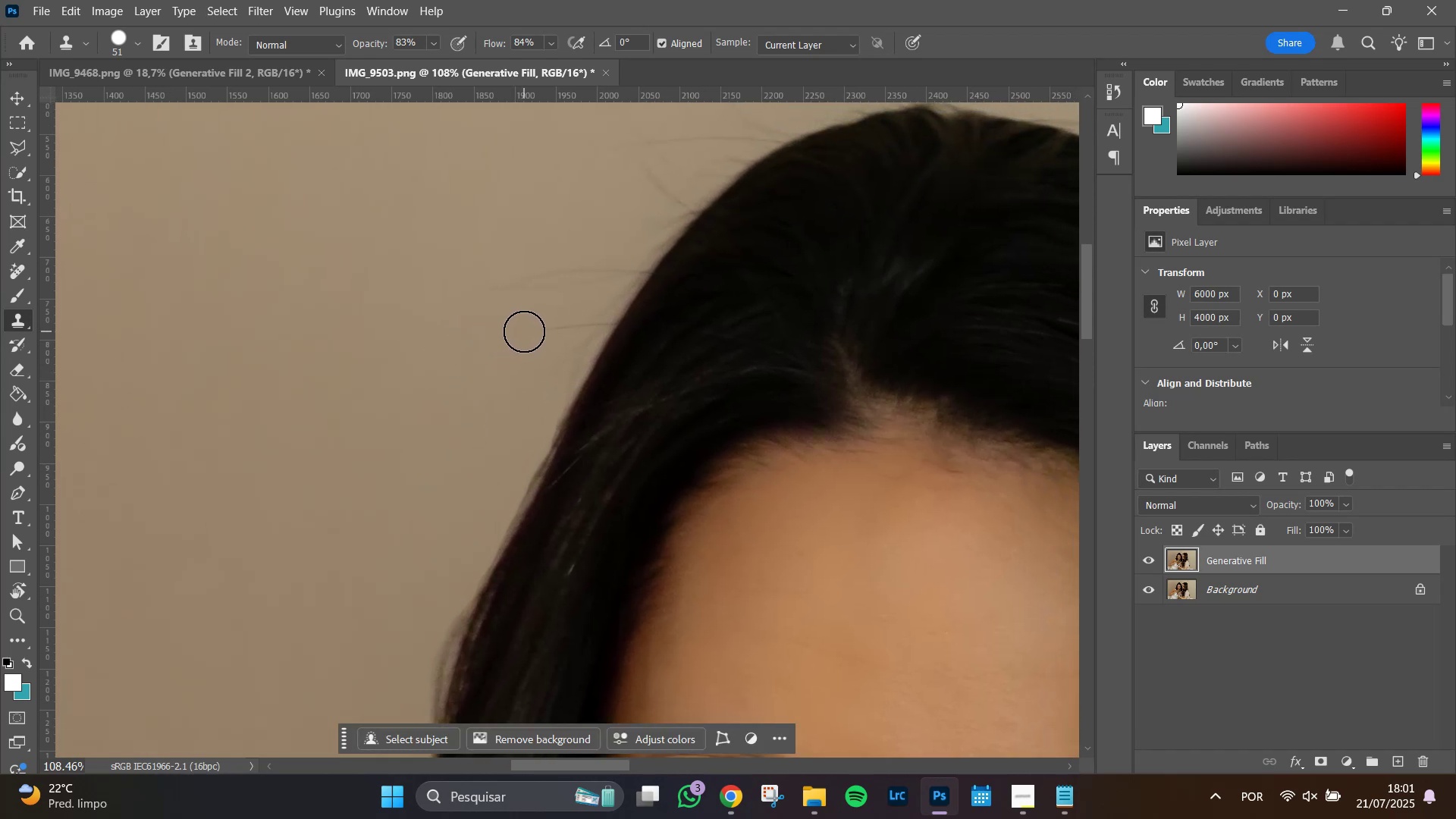 
triple_click([524, 331])
 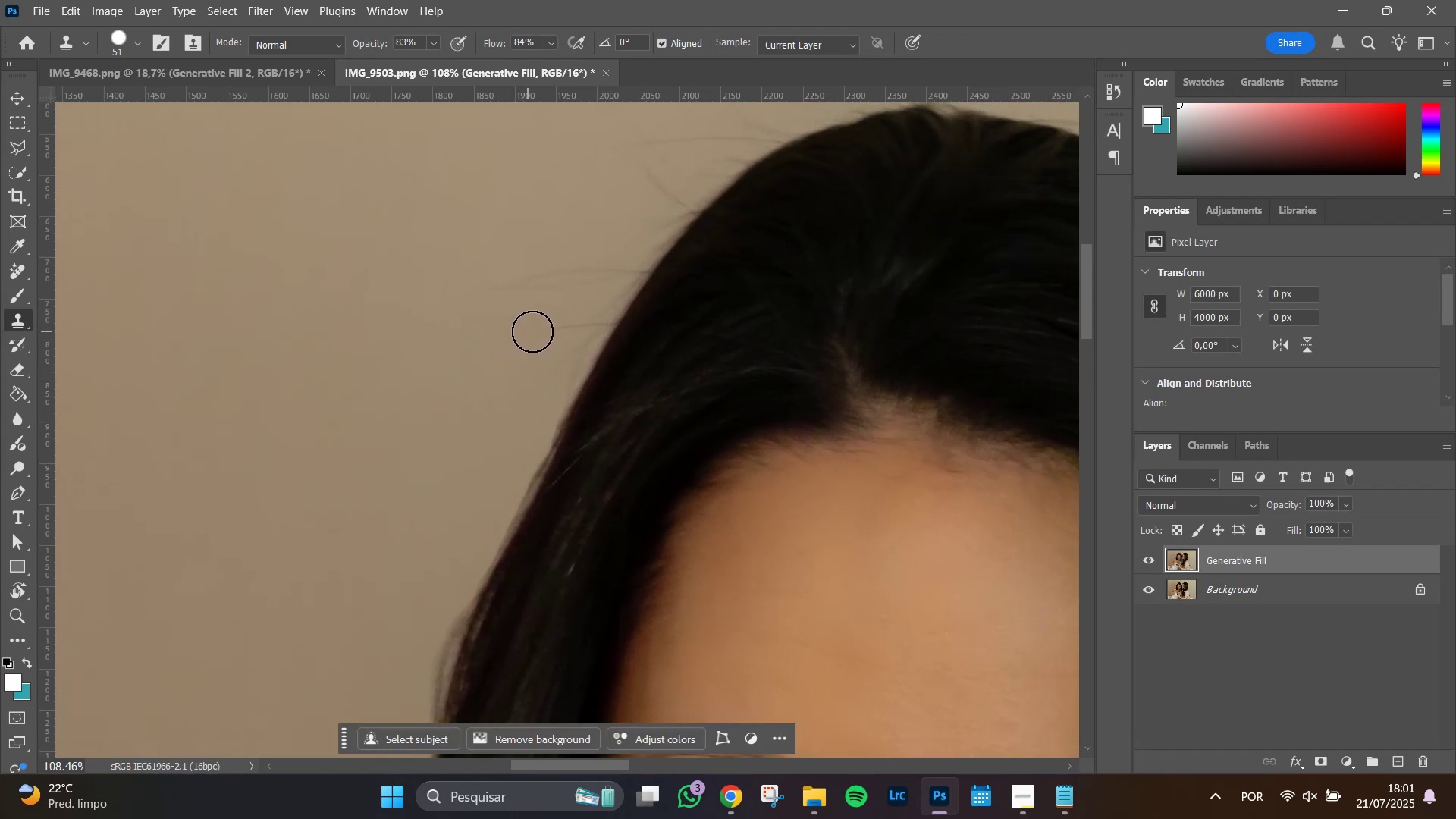 
triple_click([532, 331])
 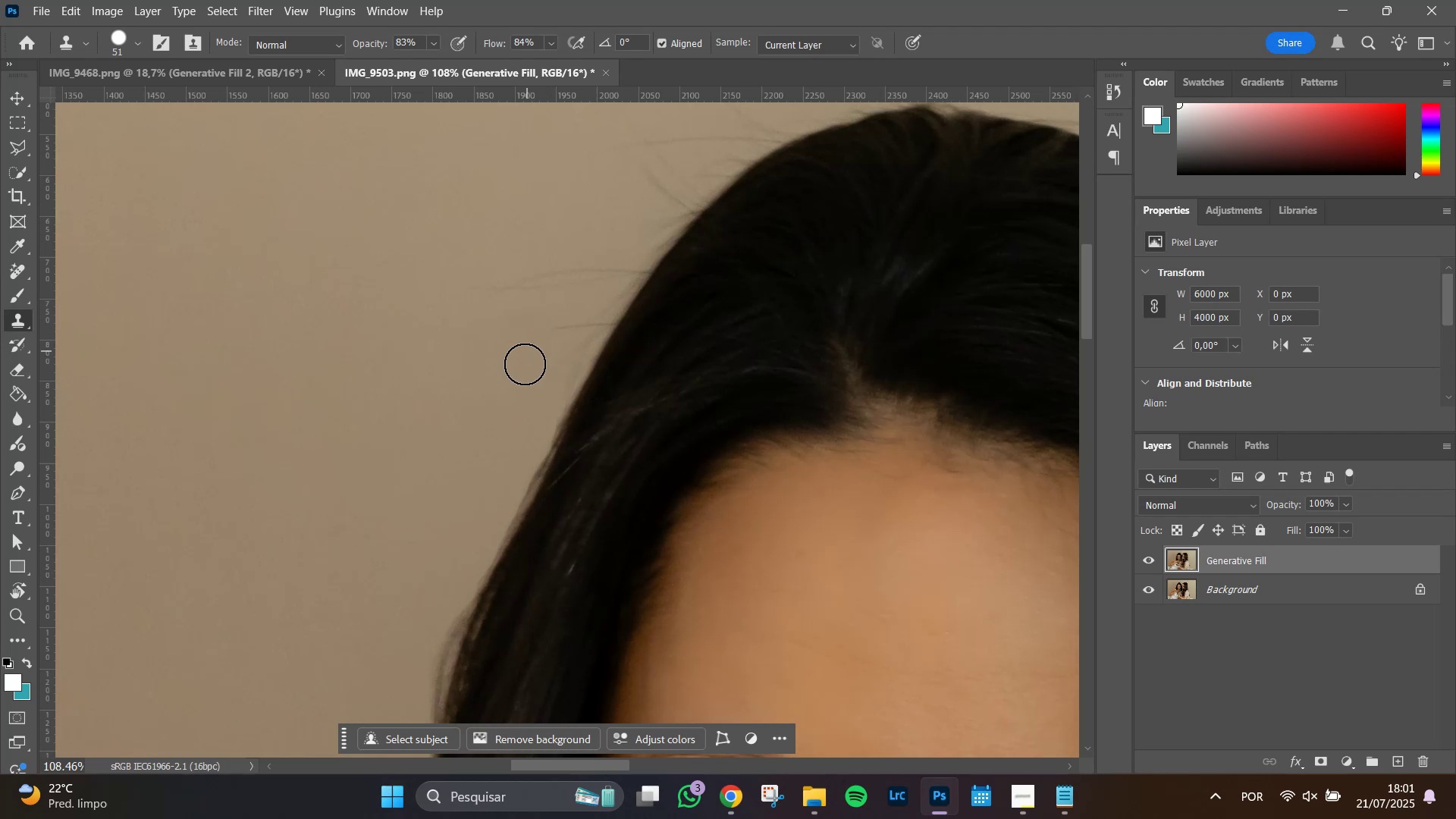 
hold_key(key=AltLeft, duration=0.5)
left_click([515, 391])
 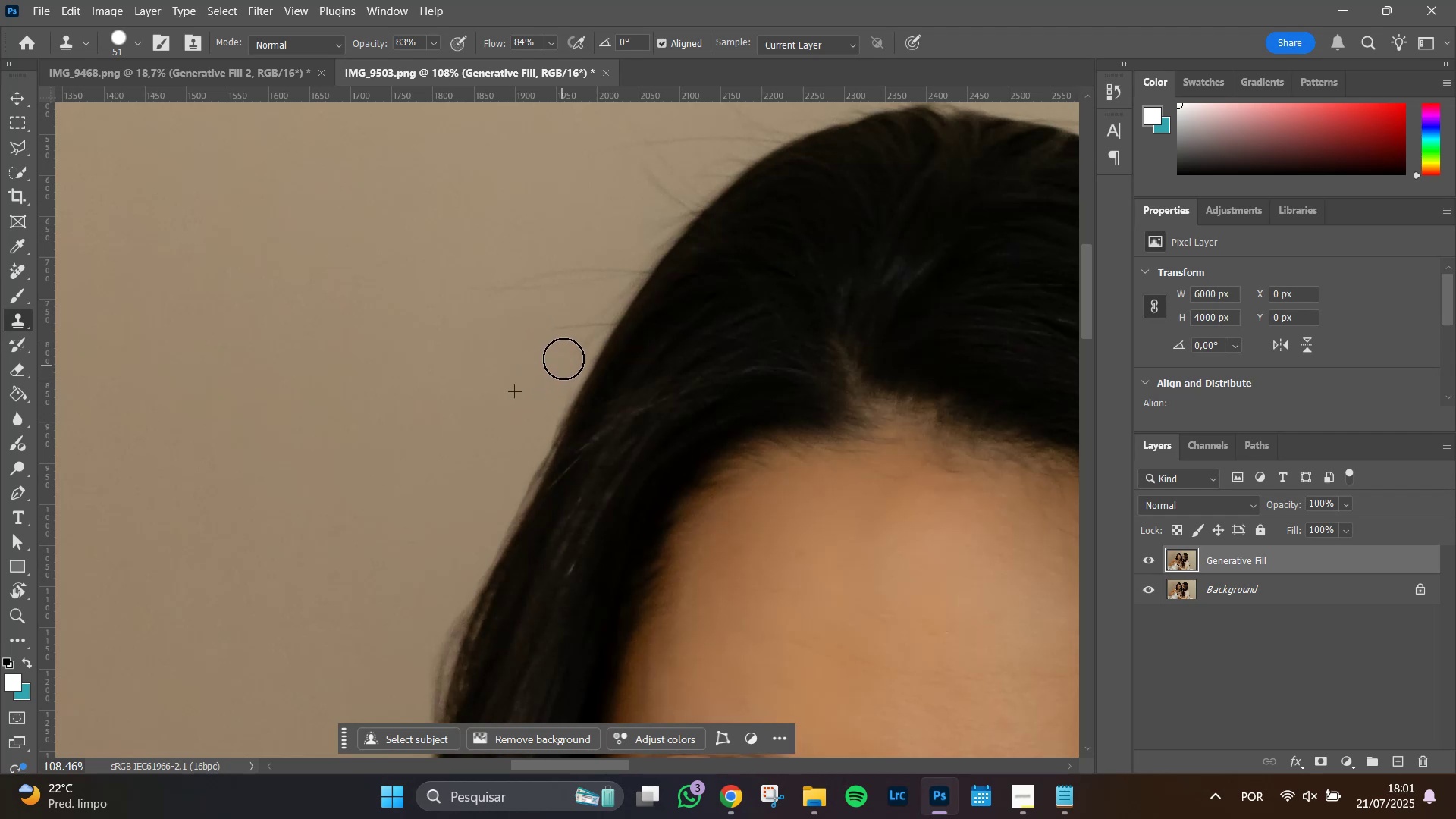 
double_click([569, 345])
 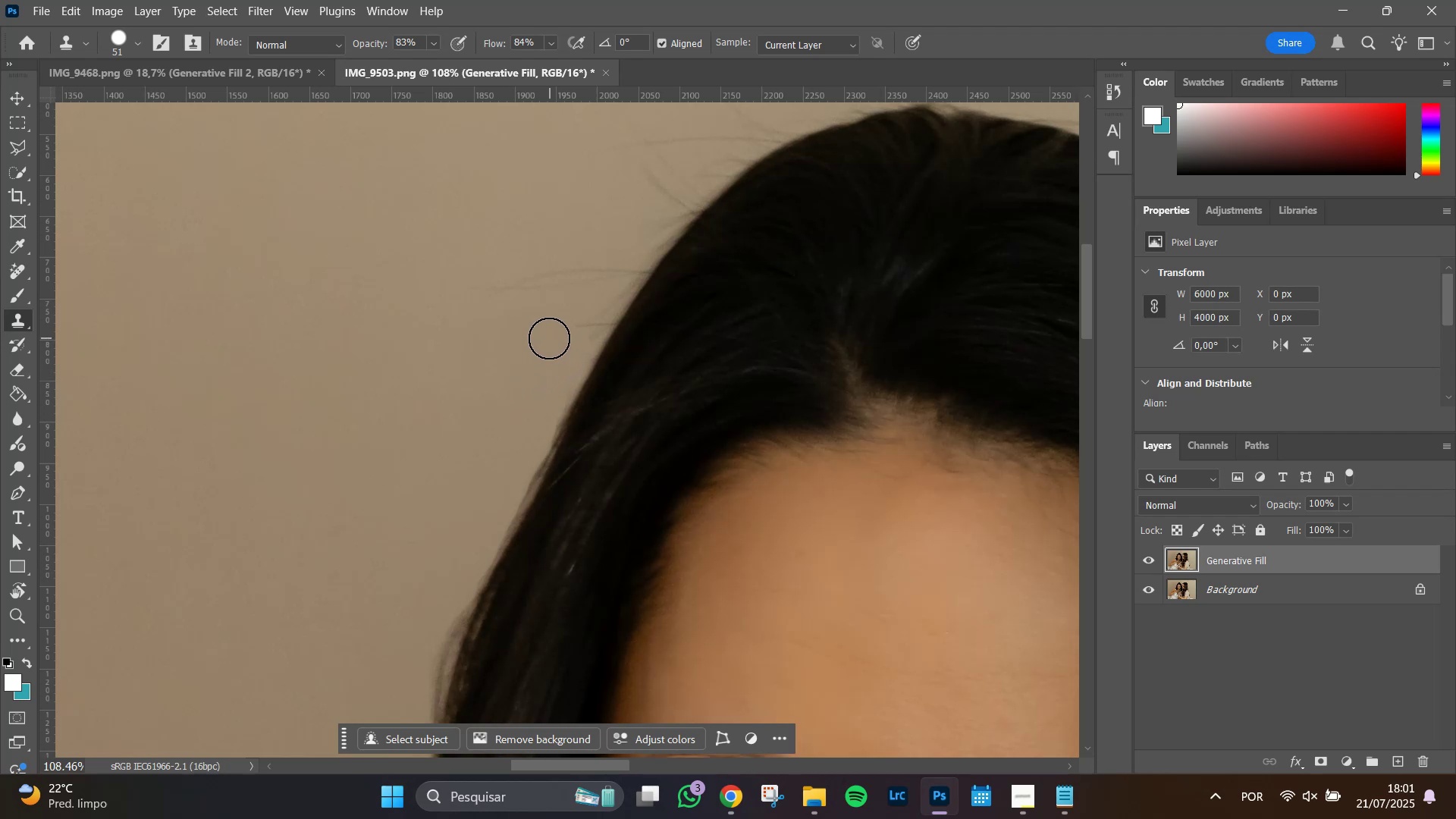 
triple_click([549, 338])
 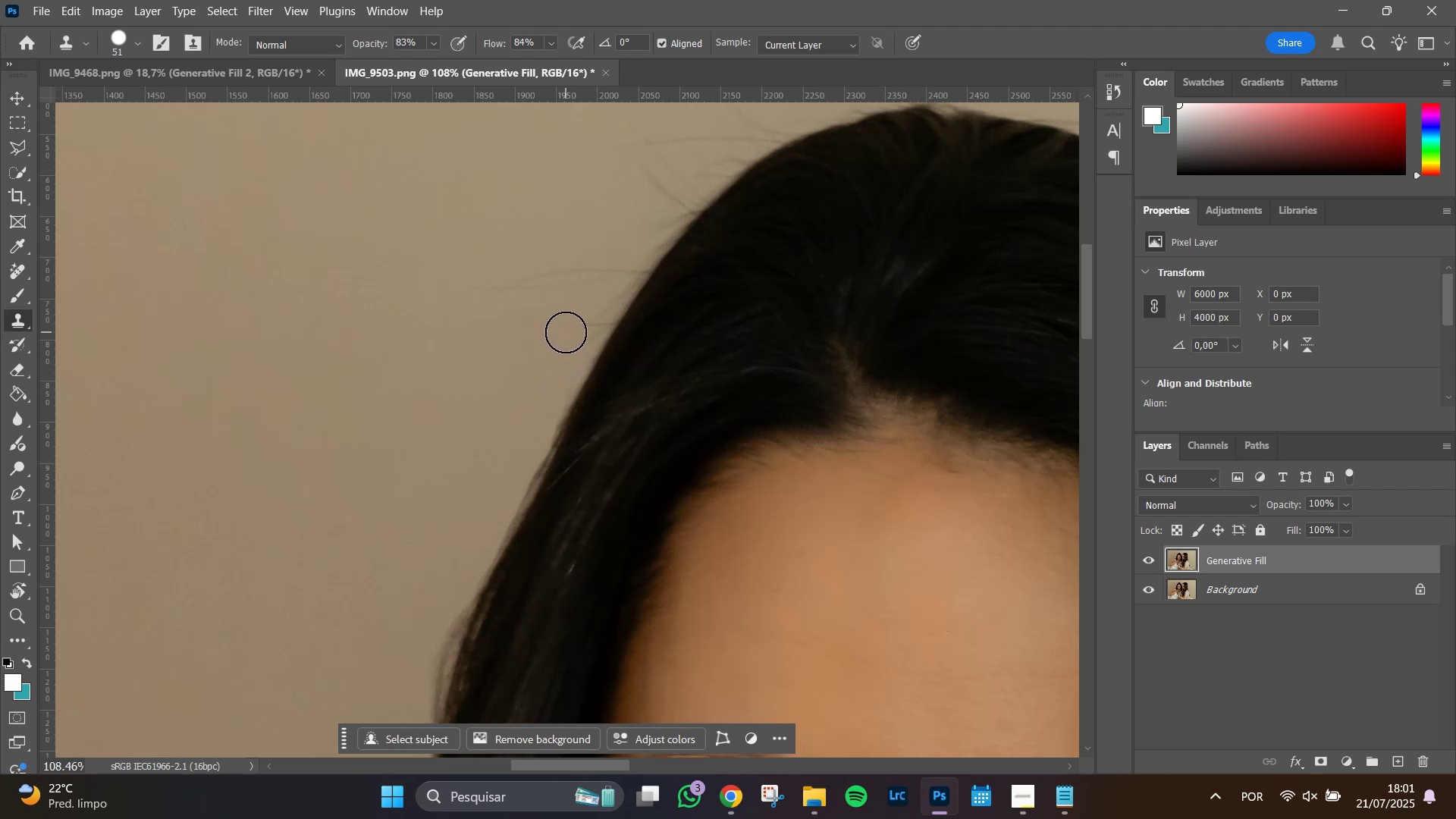 
triple_click([566, 332])
 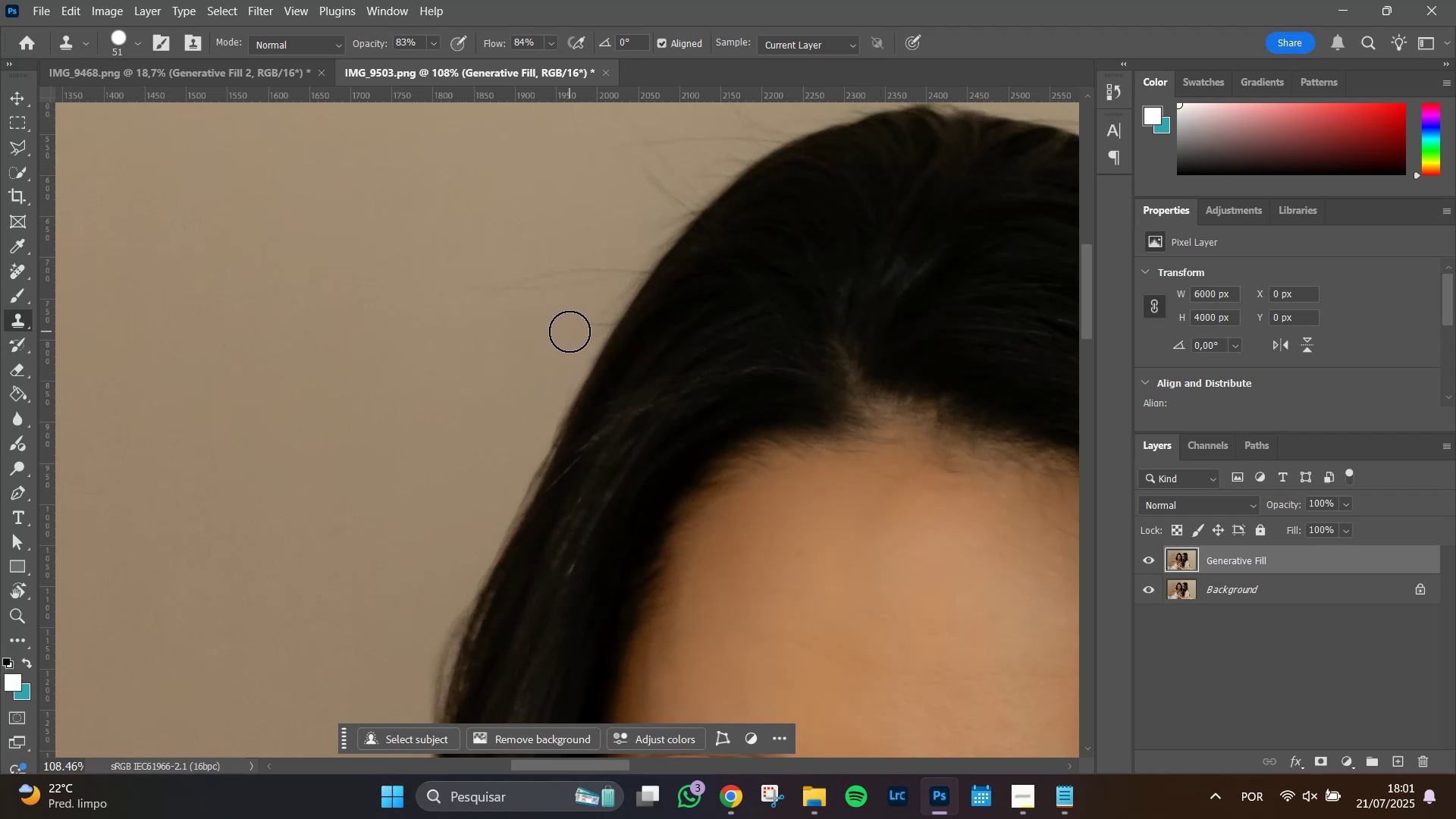 
triple_click([570, 331])
 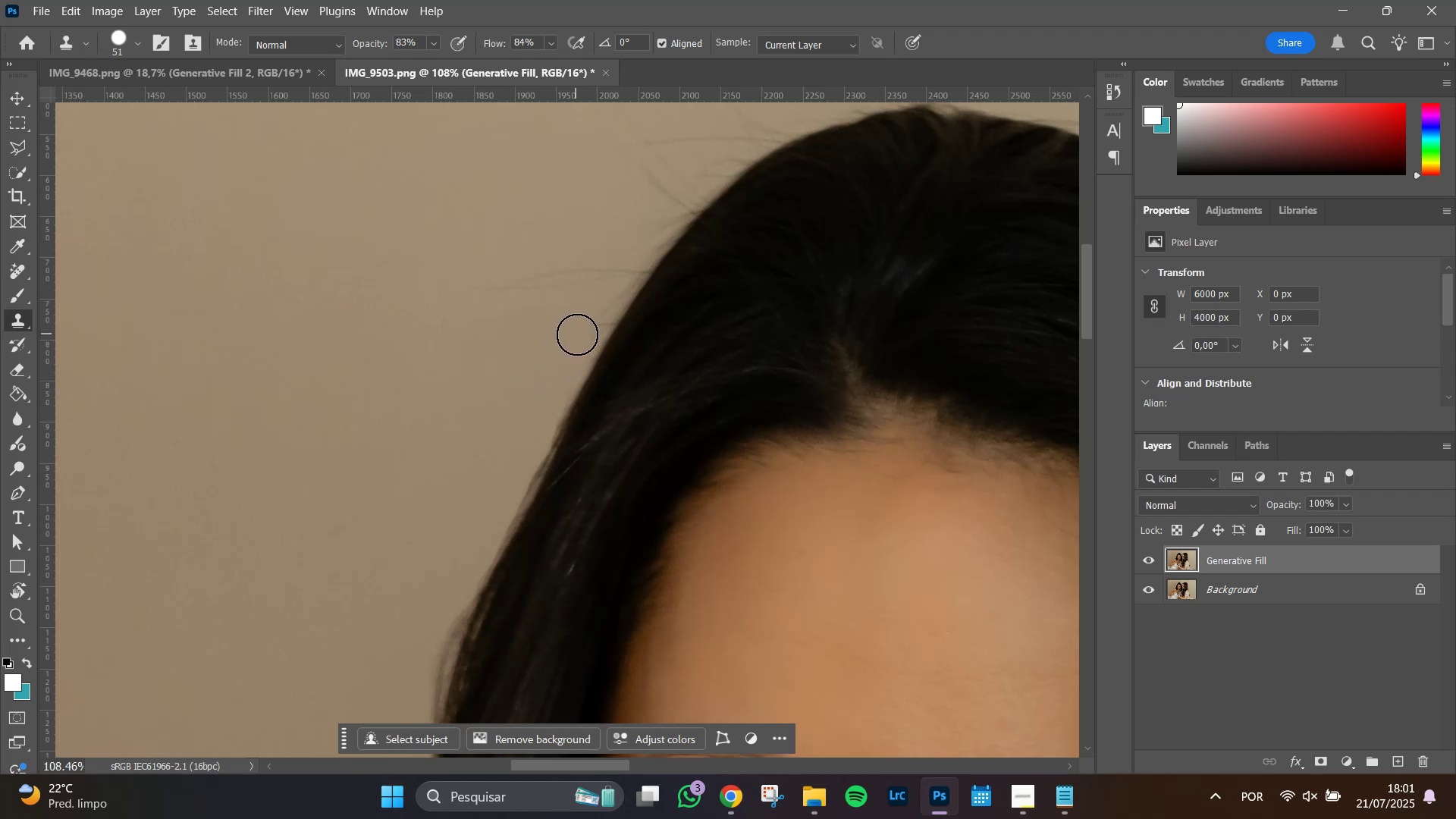 
triple_click([577, 334])
 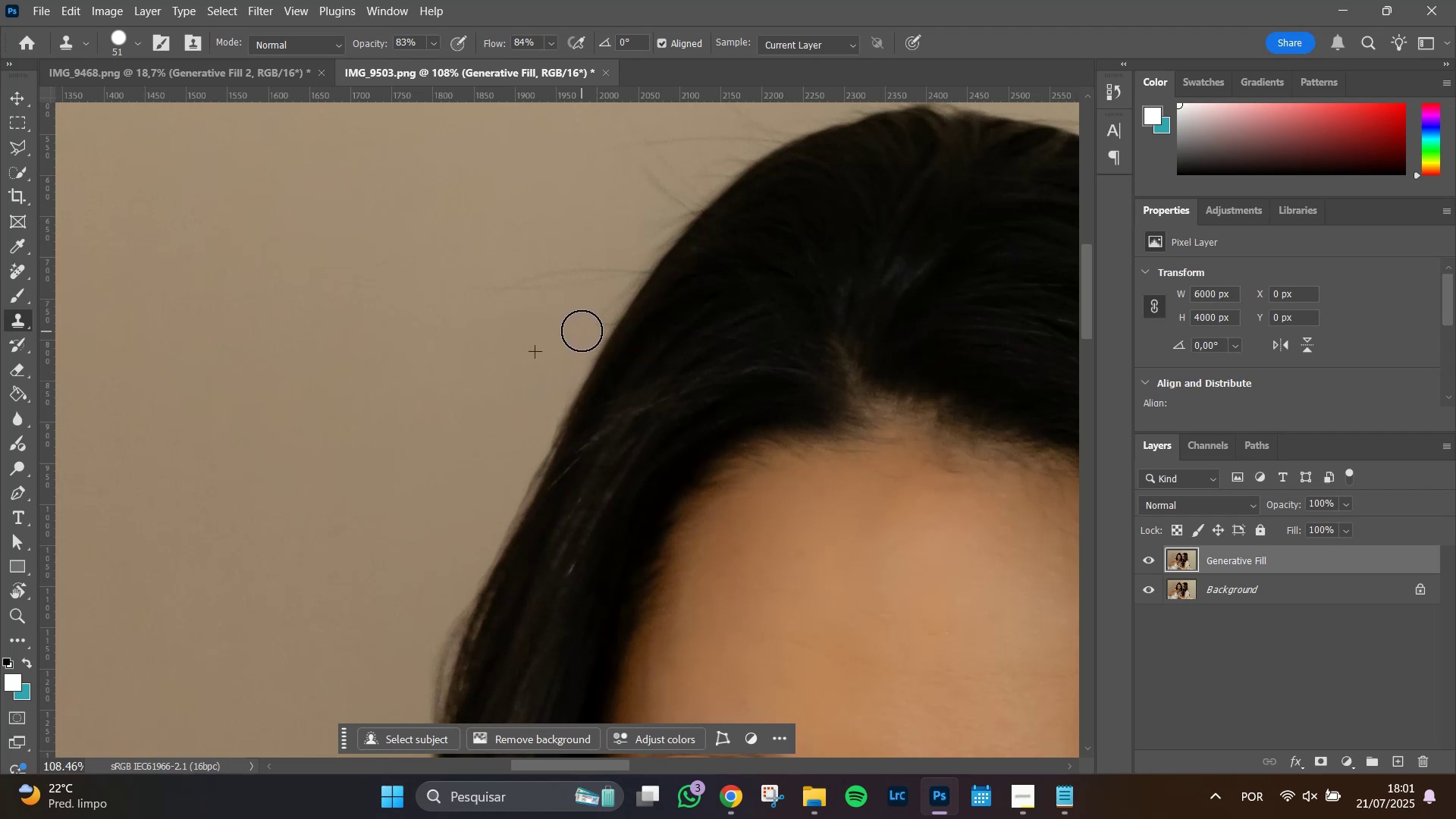 
triple_click([582, 328])
 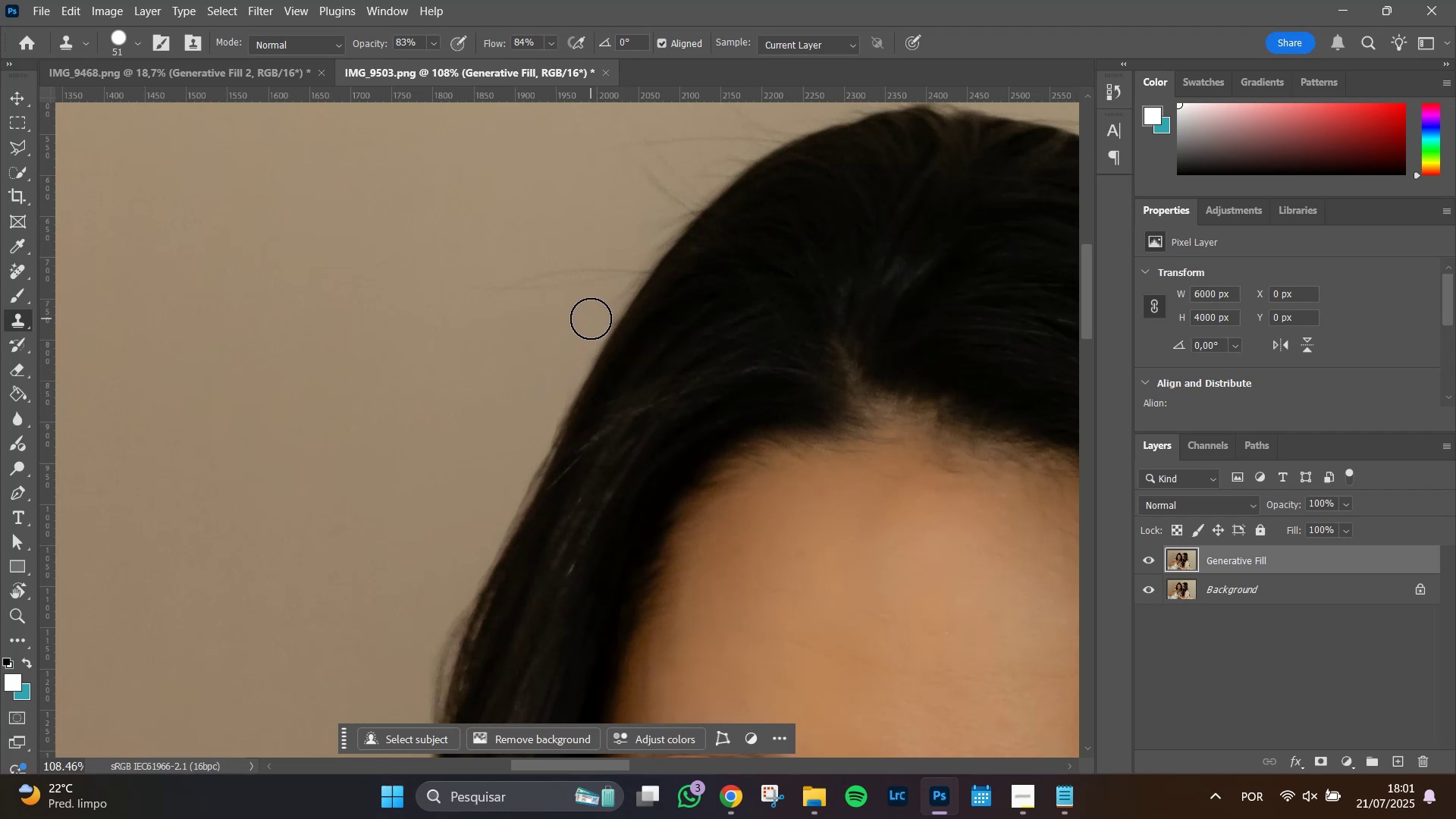 
left_click([591, 318])
 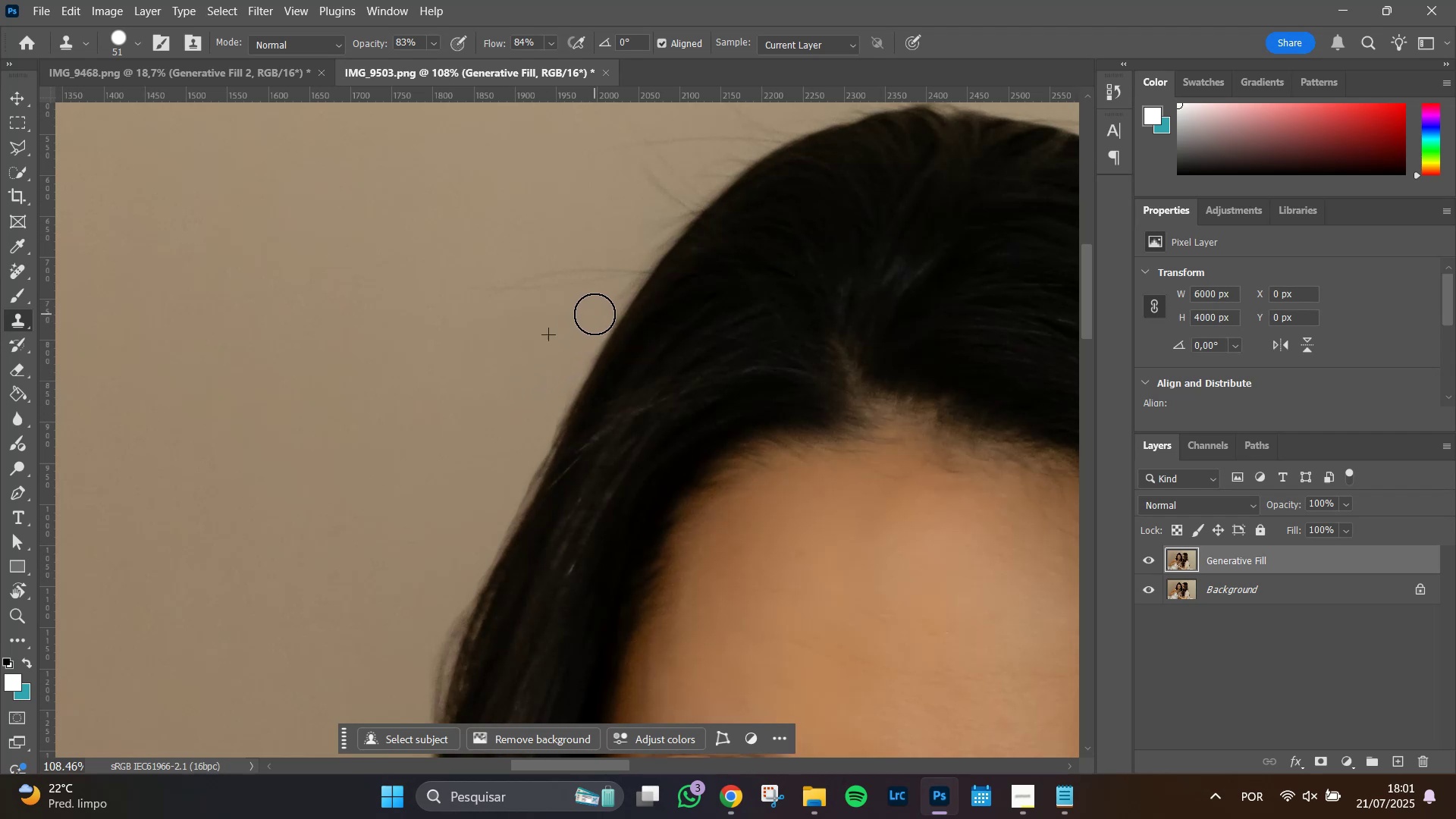 
double_click([595, 312])
 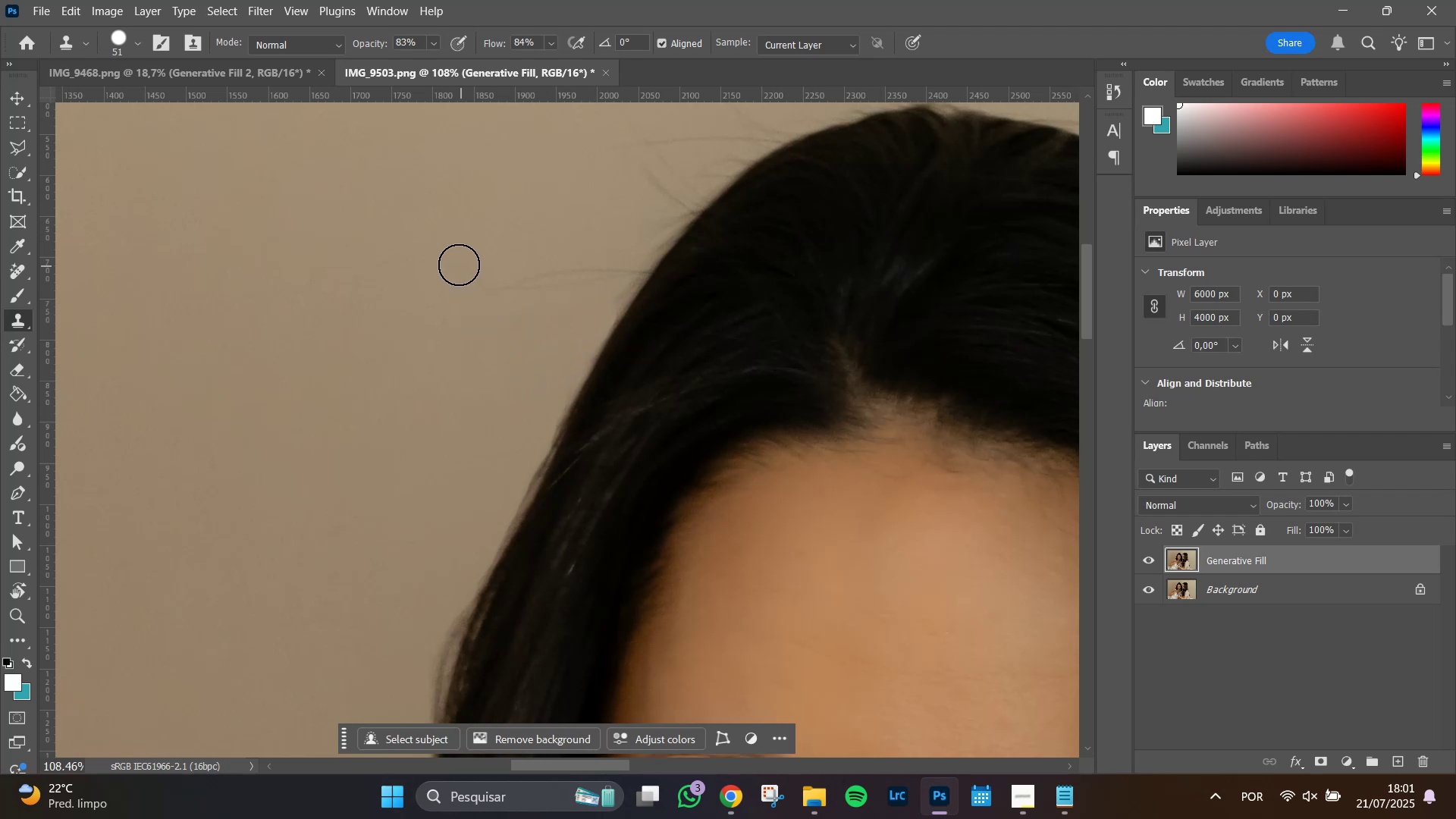 
hold_key(key=AltLeft, duration=0.34)
left_click([466, 237])
 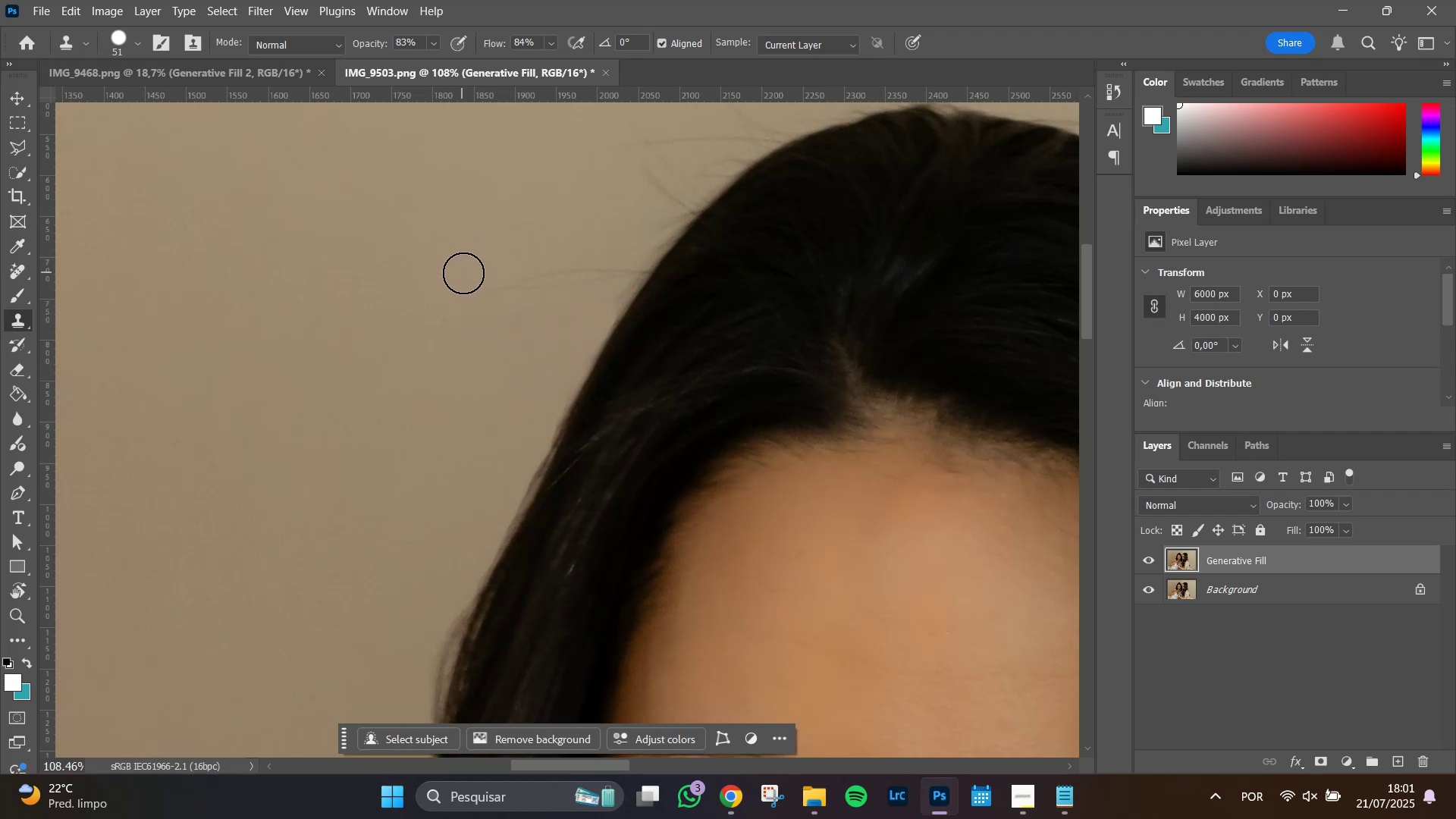 
left_click_drag(start_coordinate=[469, 273], to_coordinate=[508, 277])
 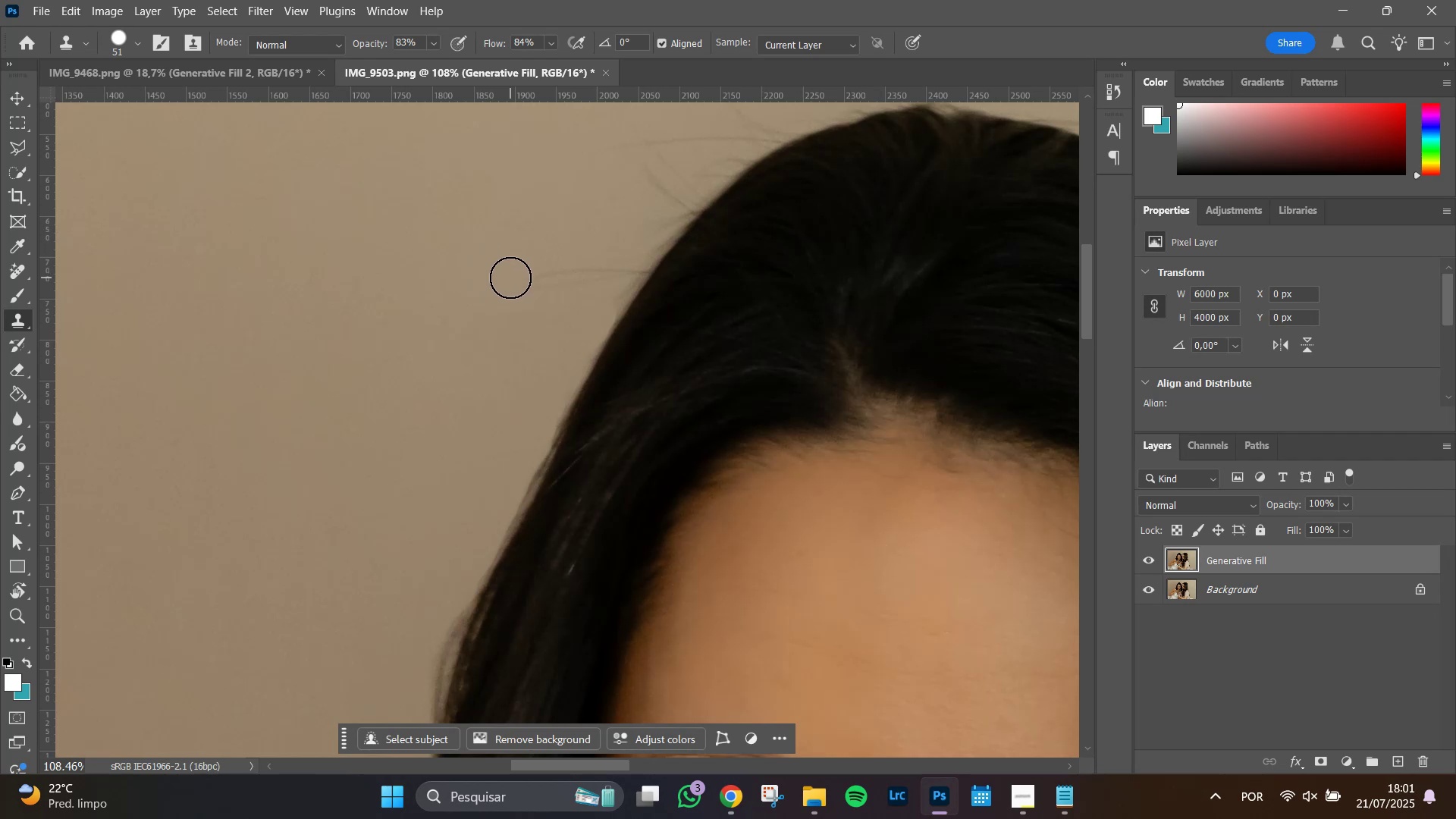 
left_click([510, 278])
 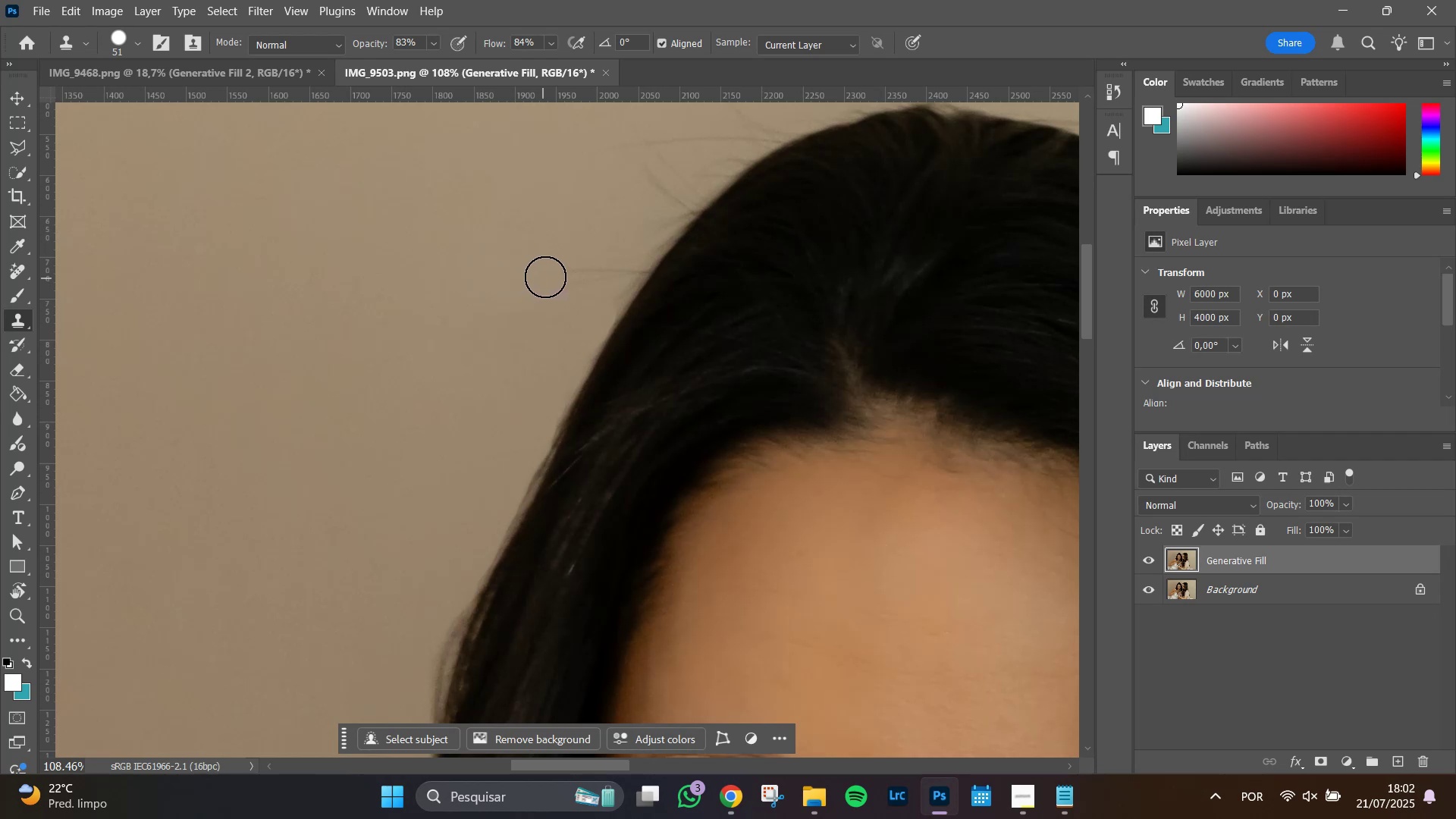 
triple_click([553, 274])
 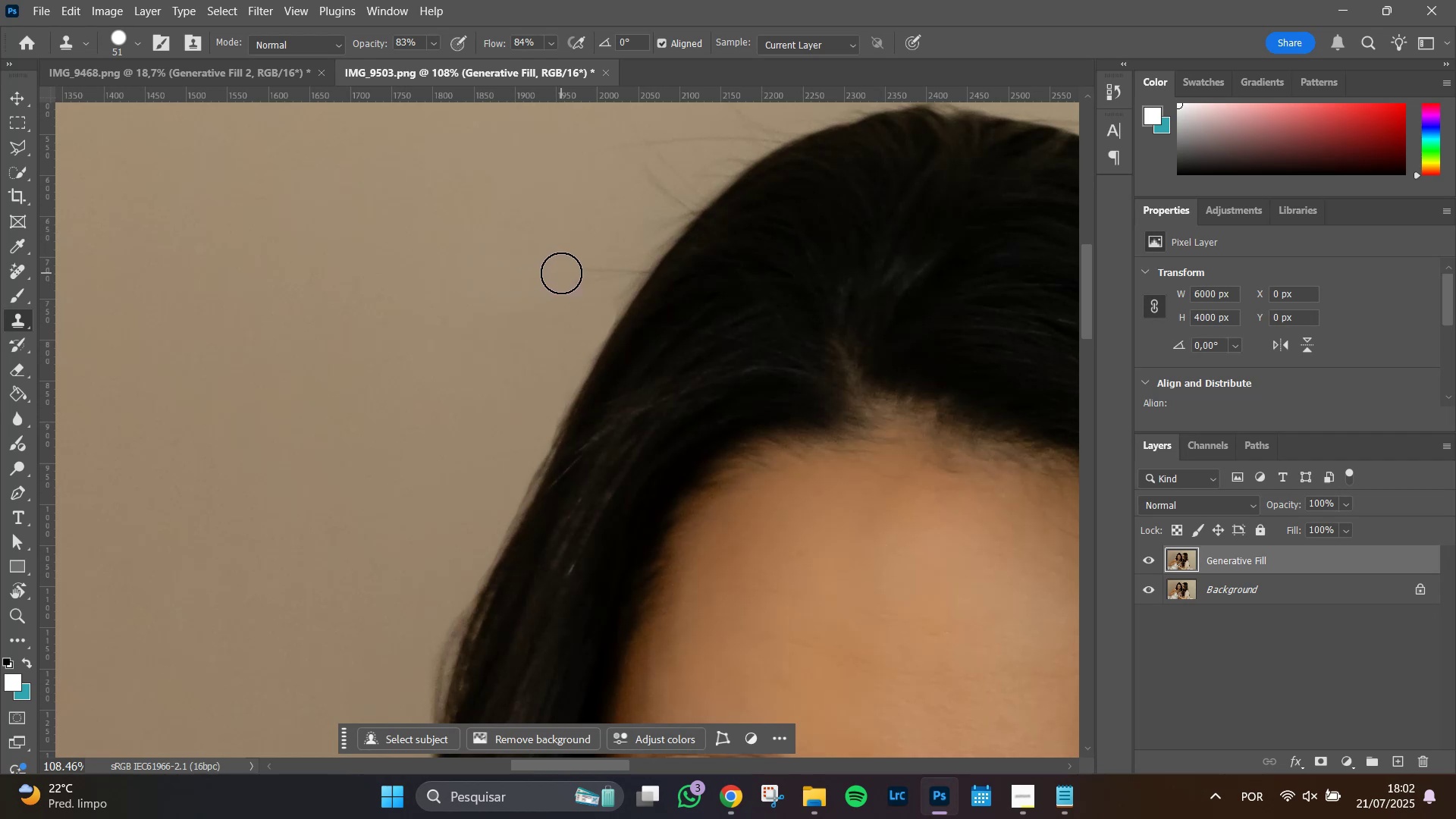 
triple_click([561, 273])
 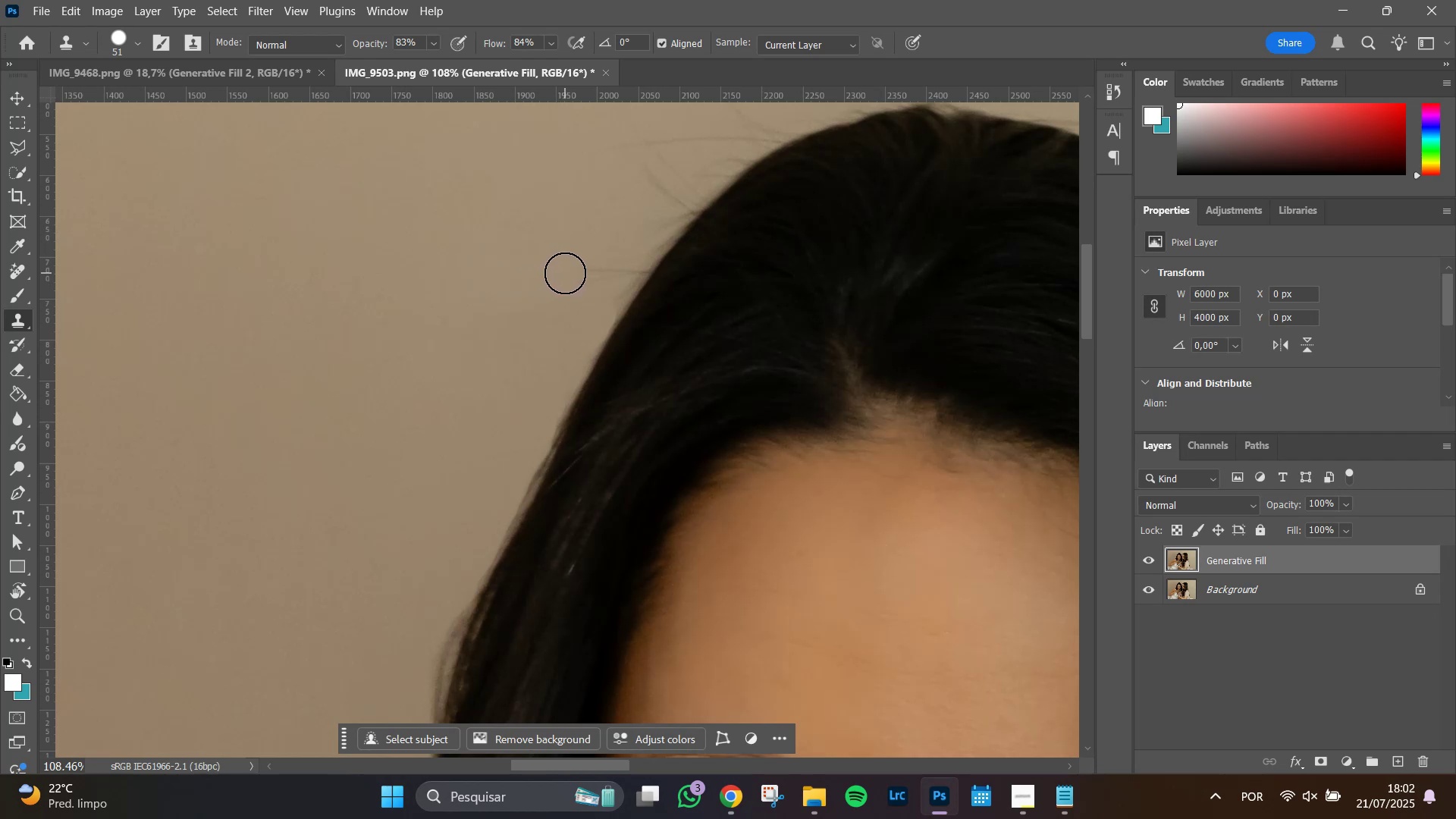 
triple_click([565, 273])
 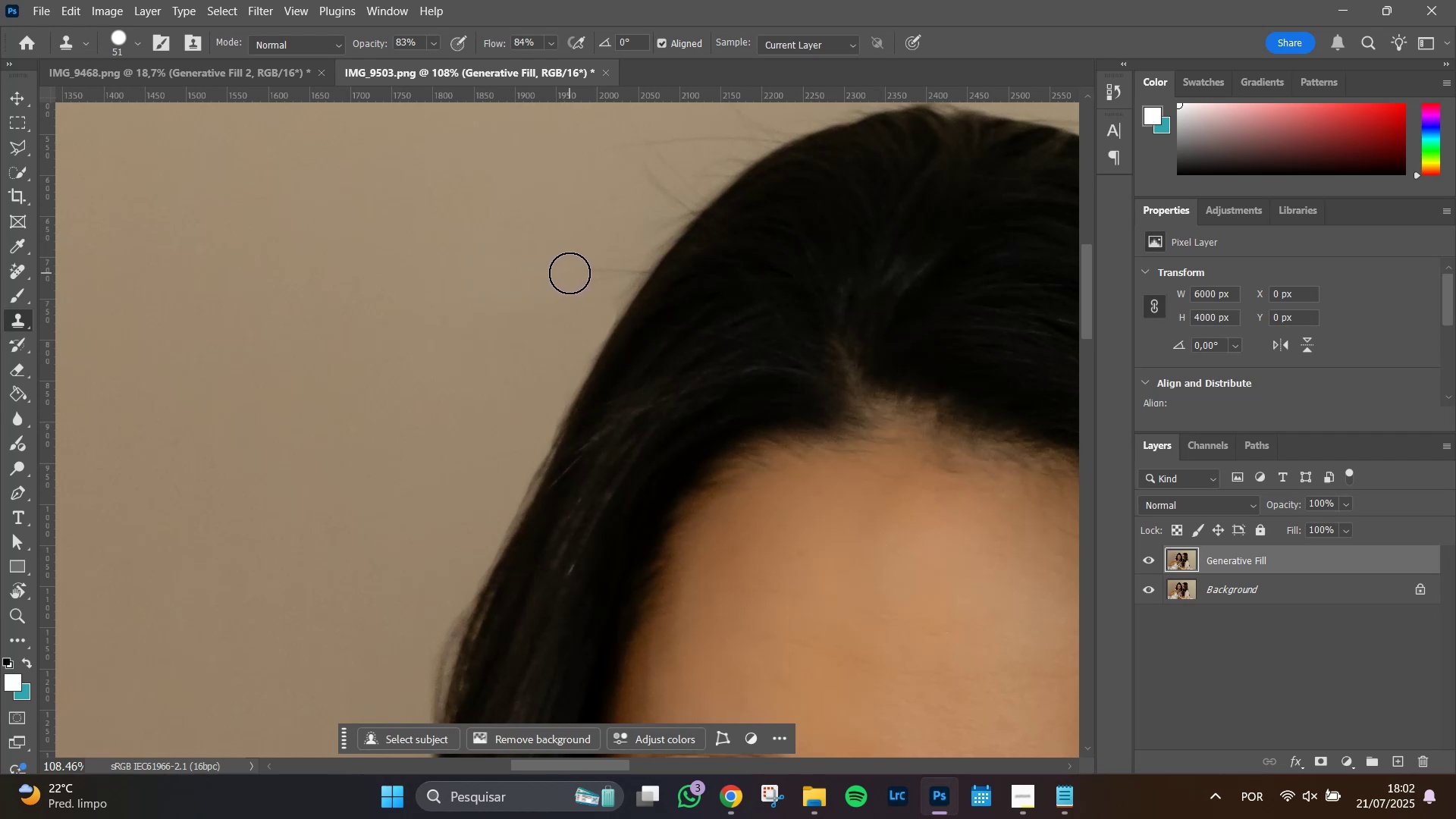 
triple_click([570, 273])
 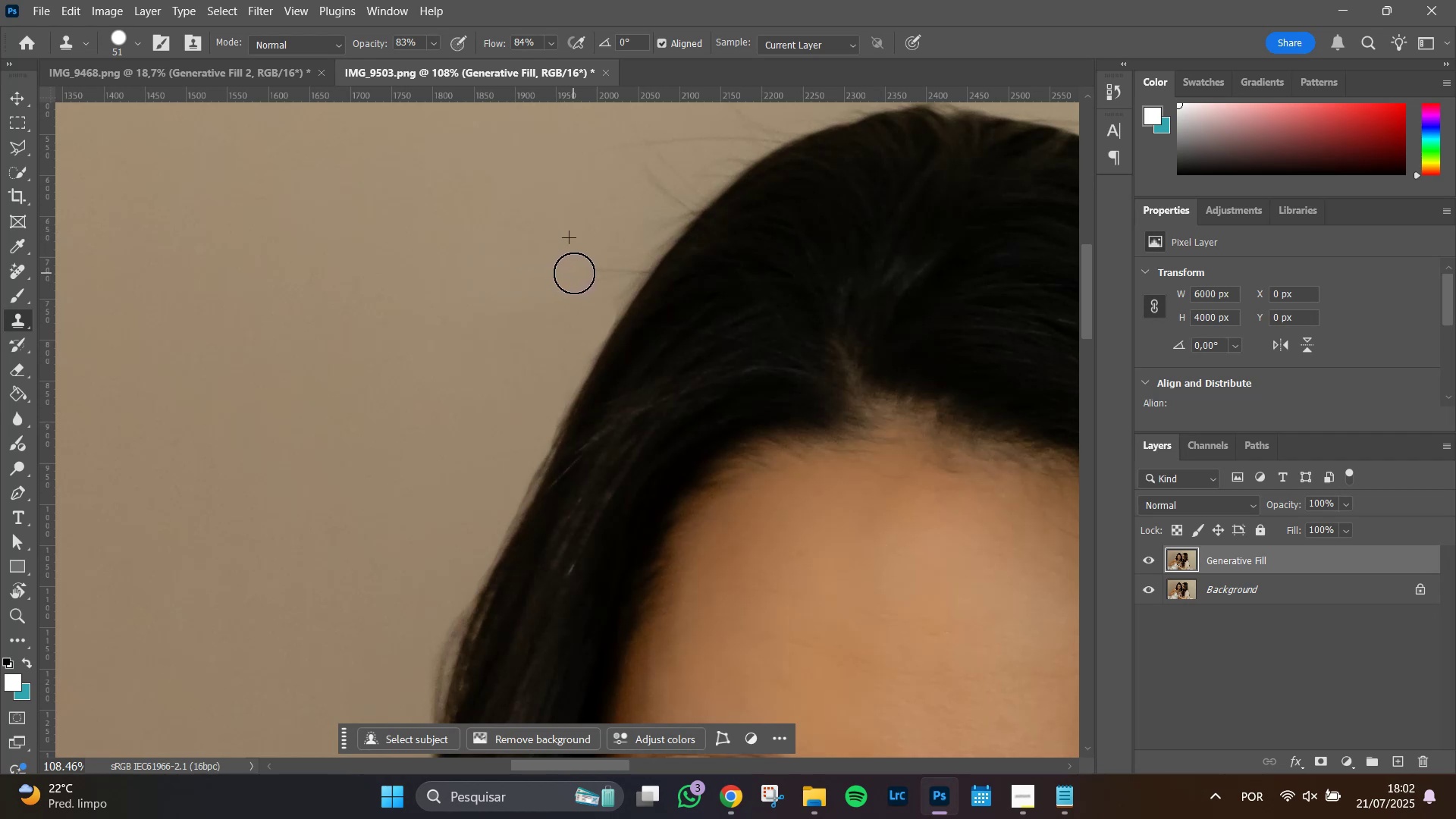 
triple_click([574, 273])
 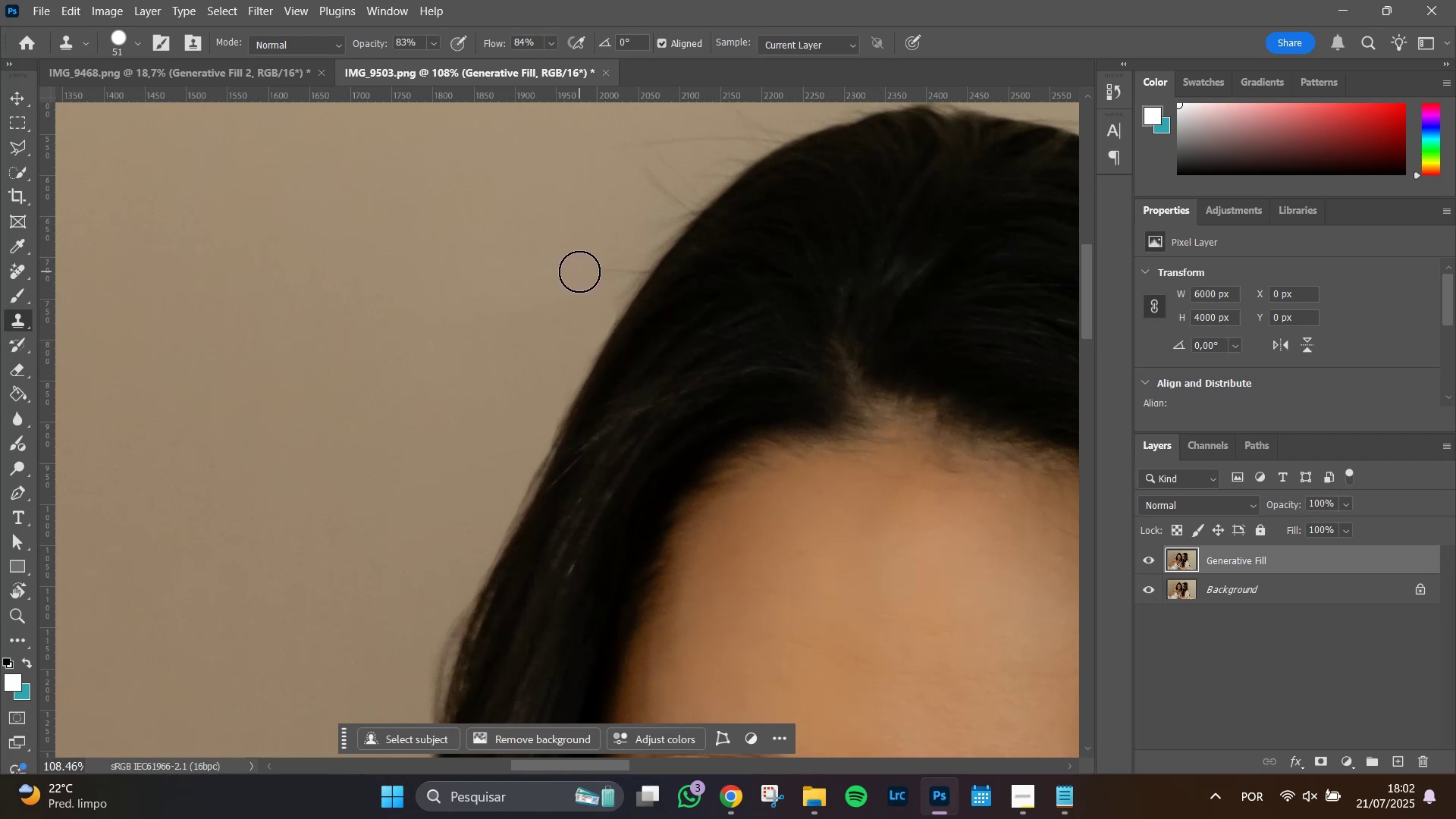 
triple_click([579, 271])
 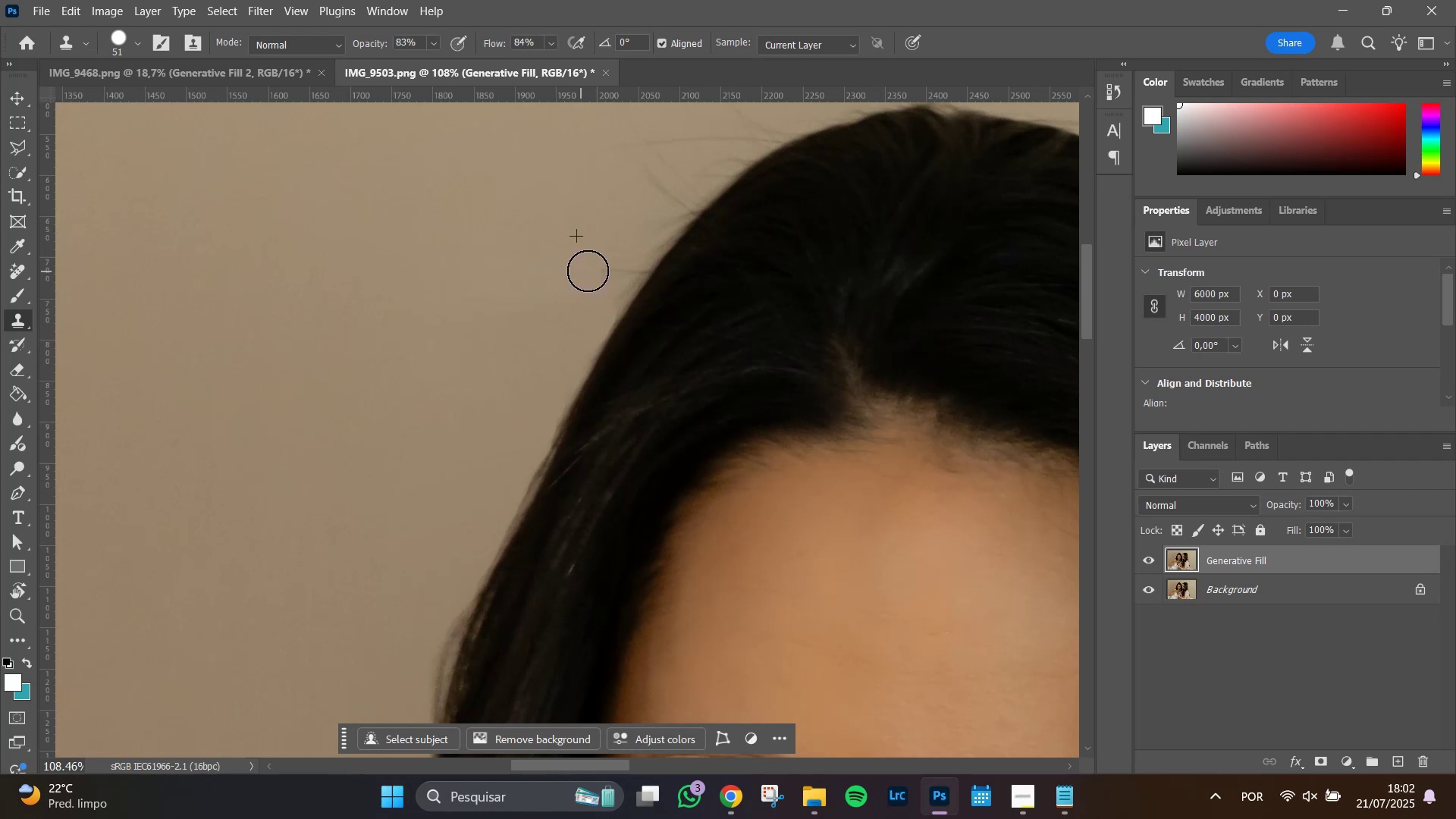 
triple_click([588, 271])
 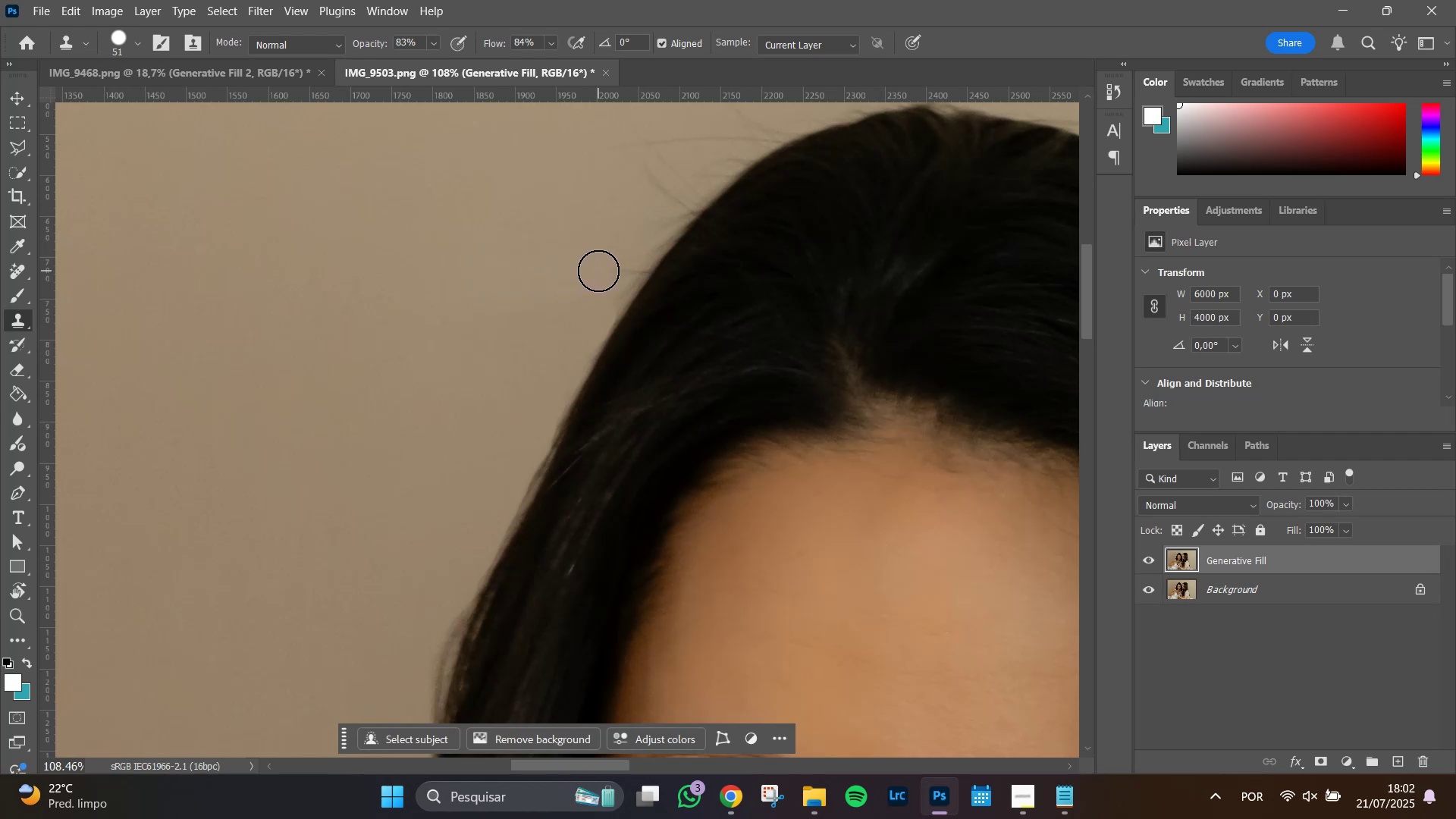 
triple_click([598, 271])
 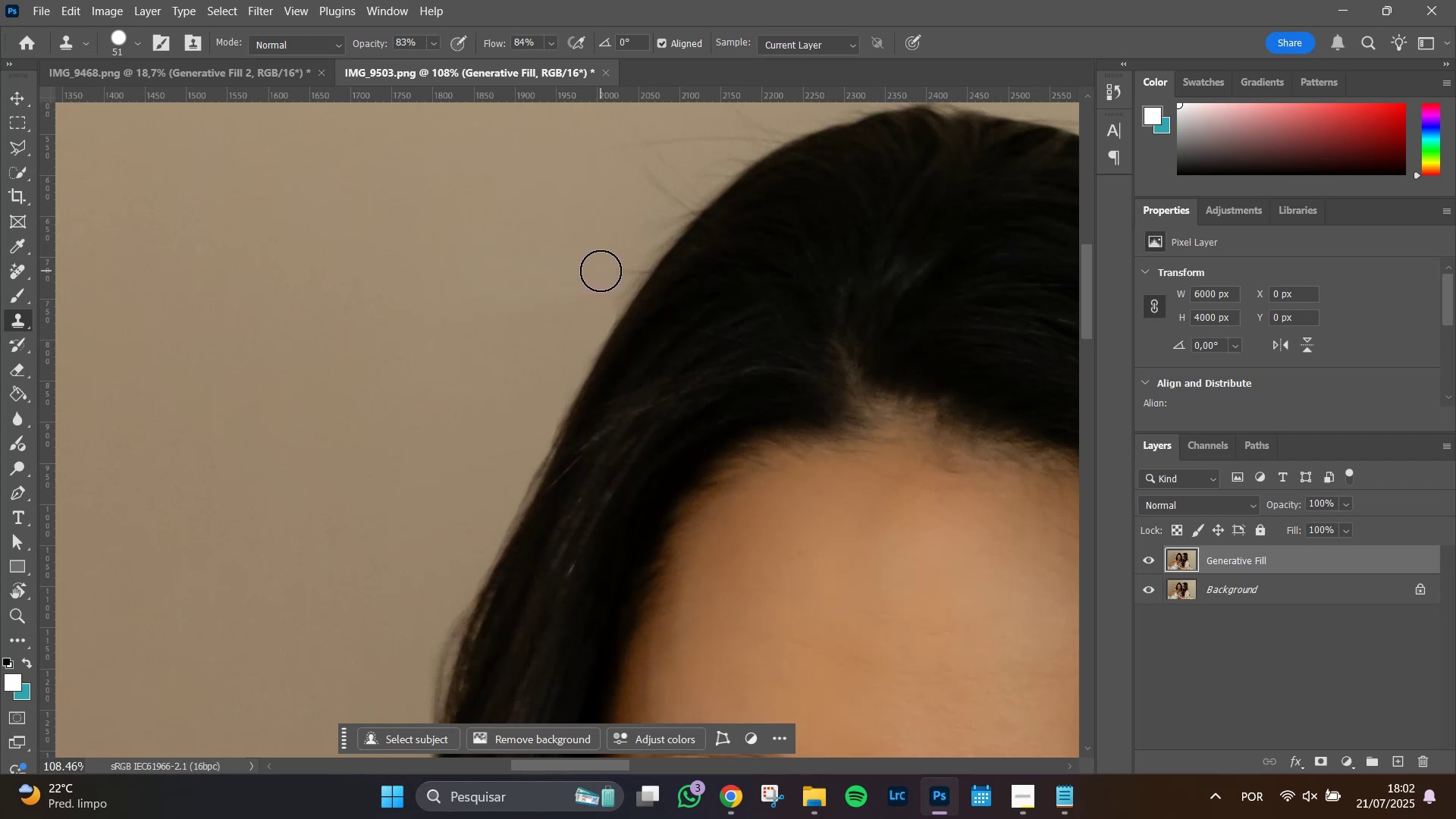 
triple_click([601, 271])
 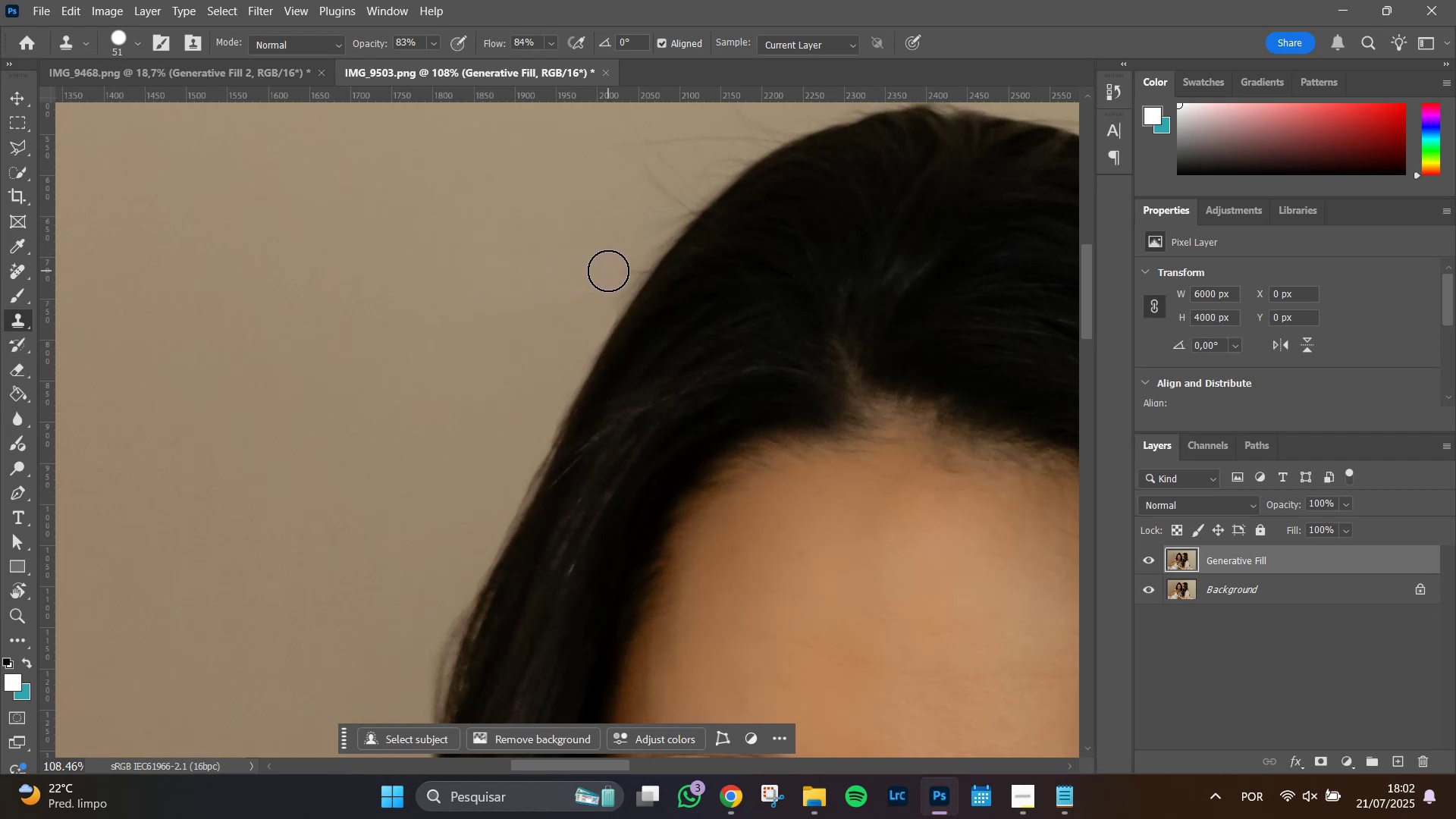 
triple_click([608, 271])
 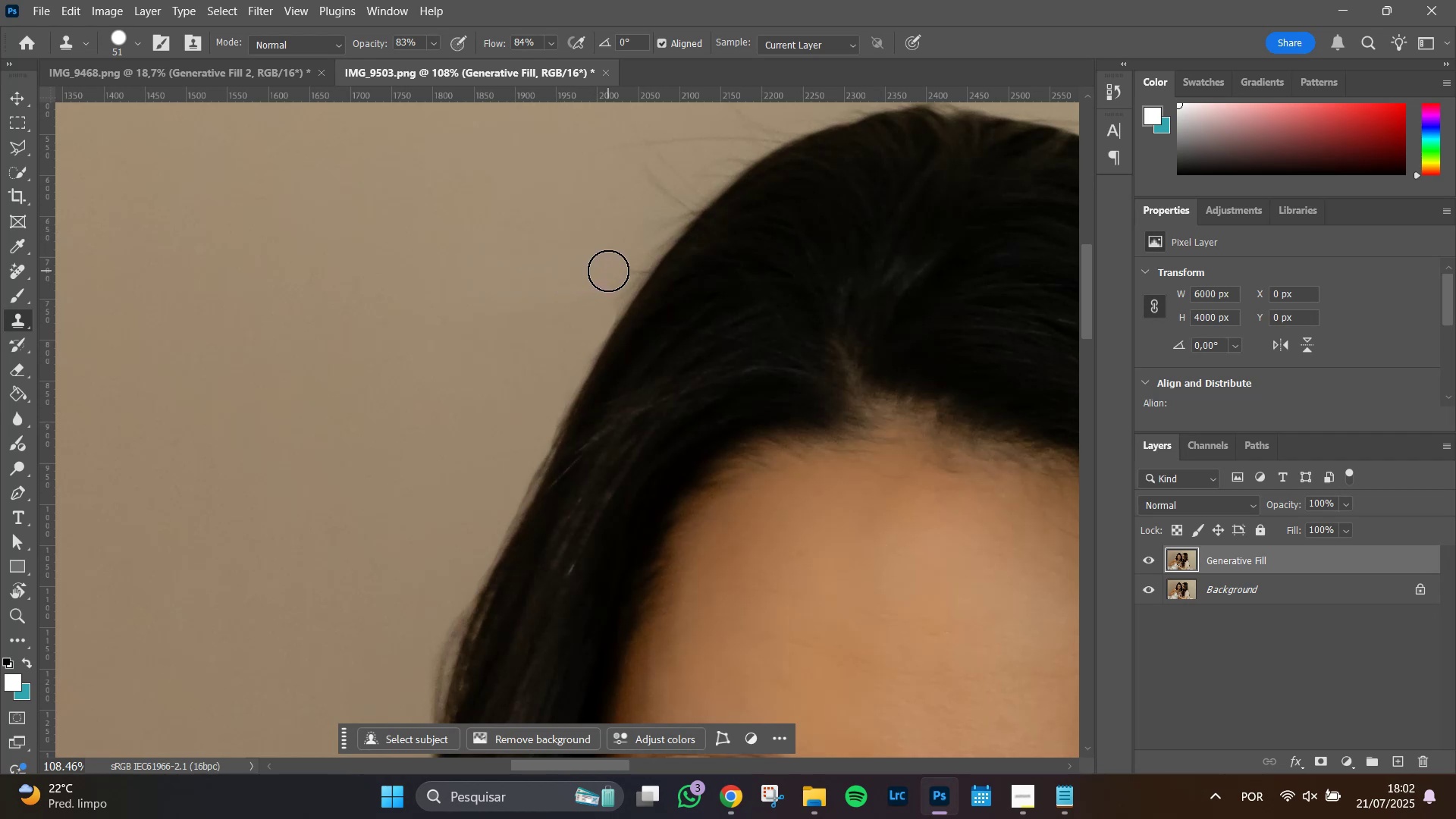 
triple_click([608, 271])
 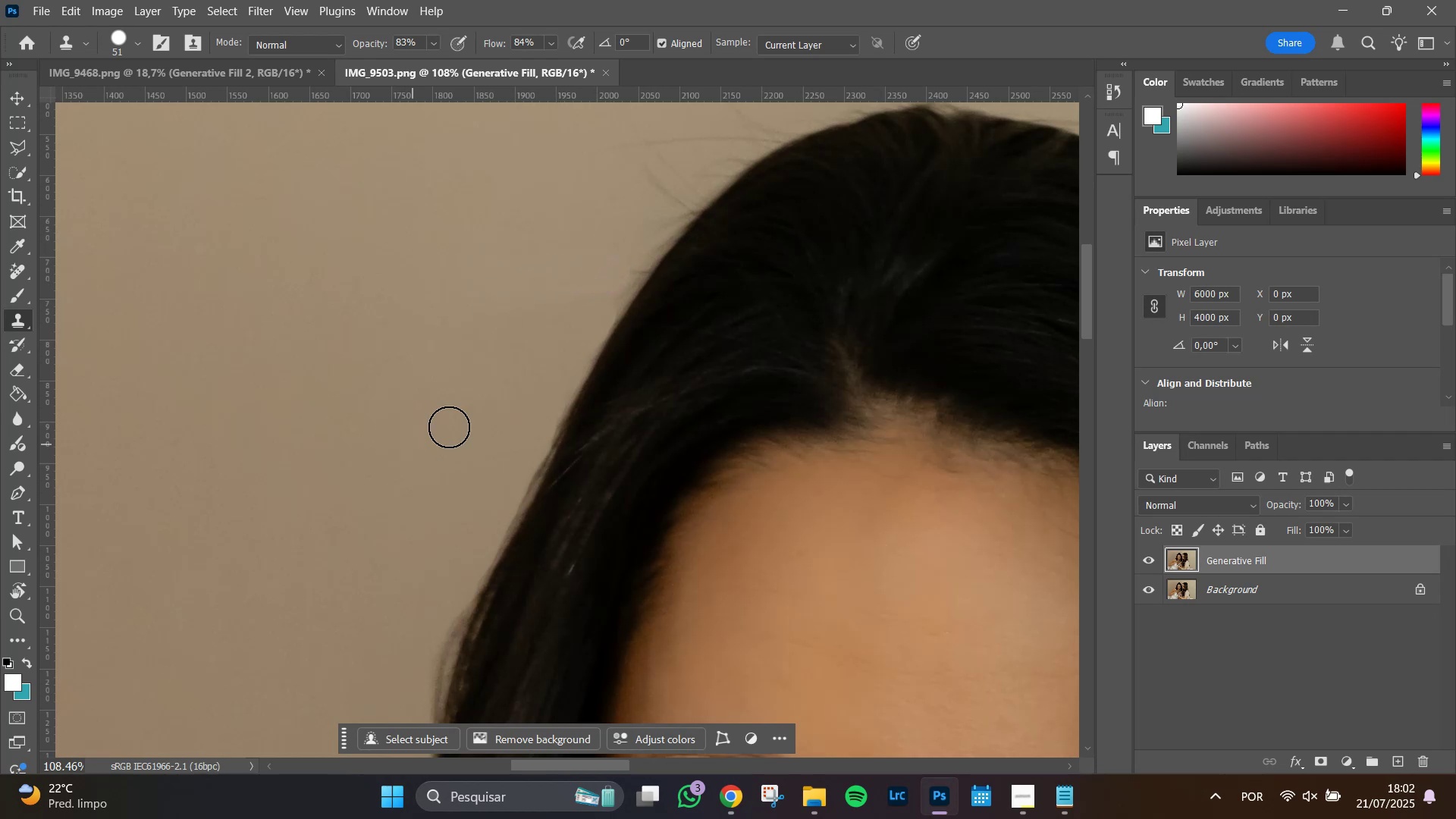 
hold_key(key=AltLeft, duration=0.66)
left_click([548, 328])
 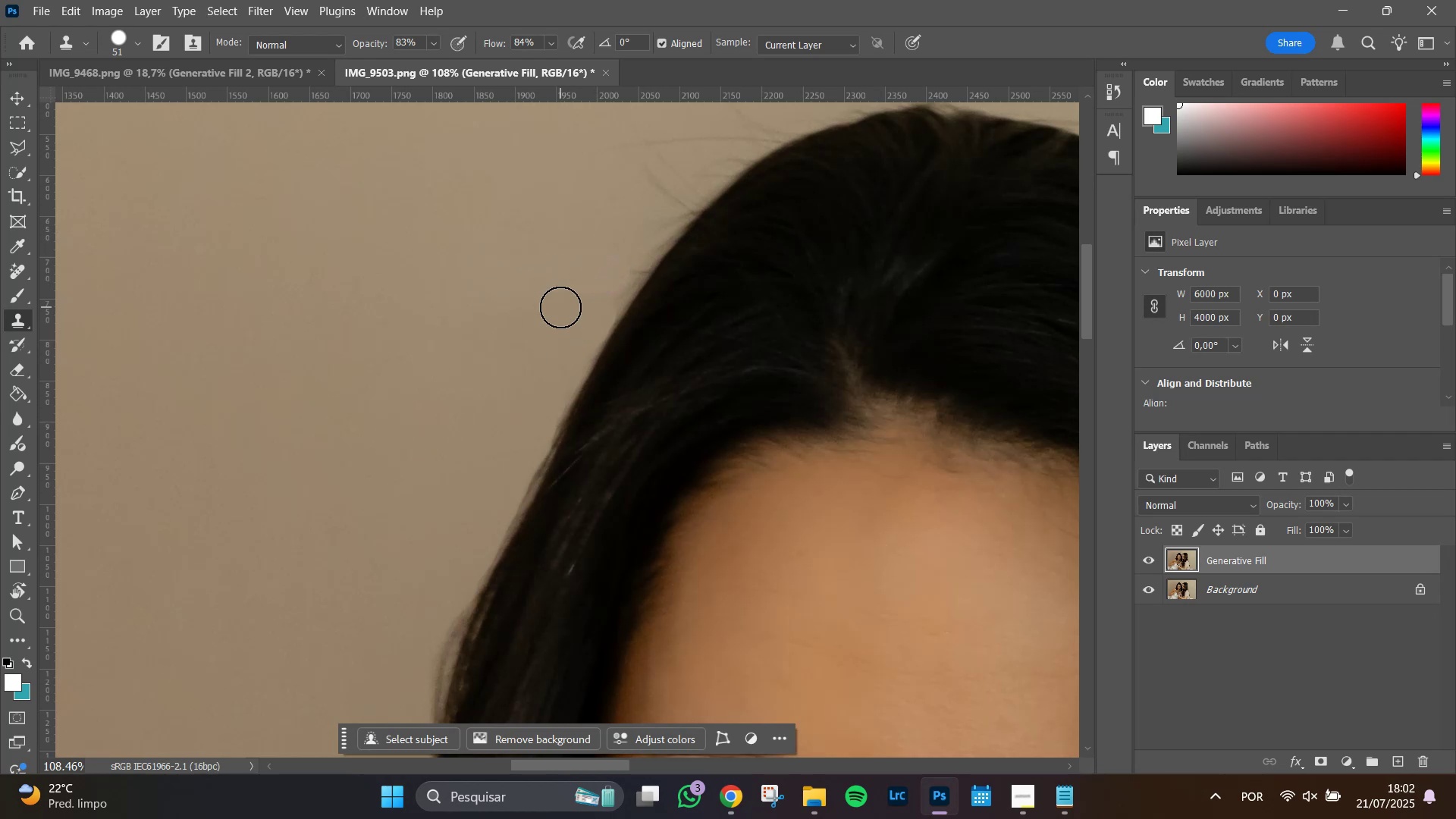 
left_click_drag(start_coordinate=[560, 307], to_coordinate=[573, 253])
 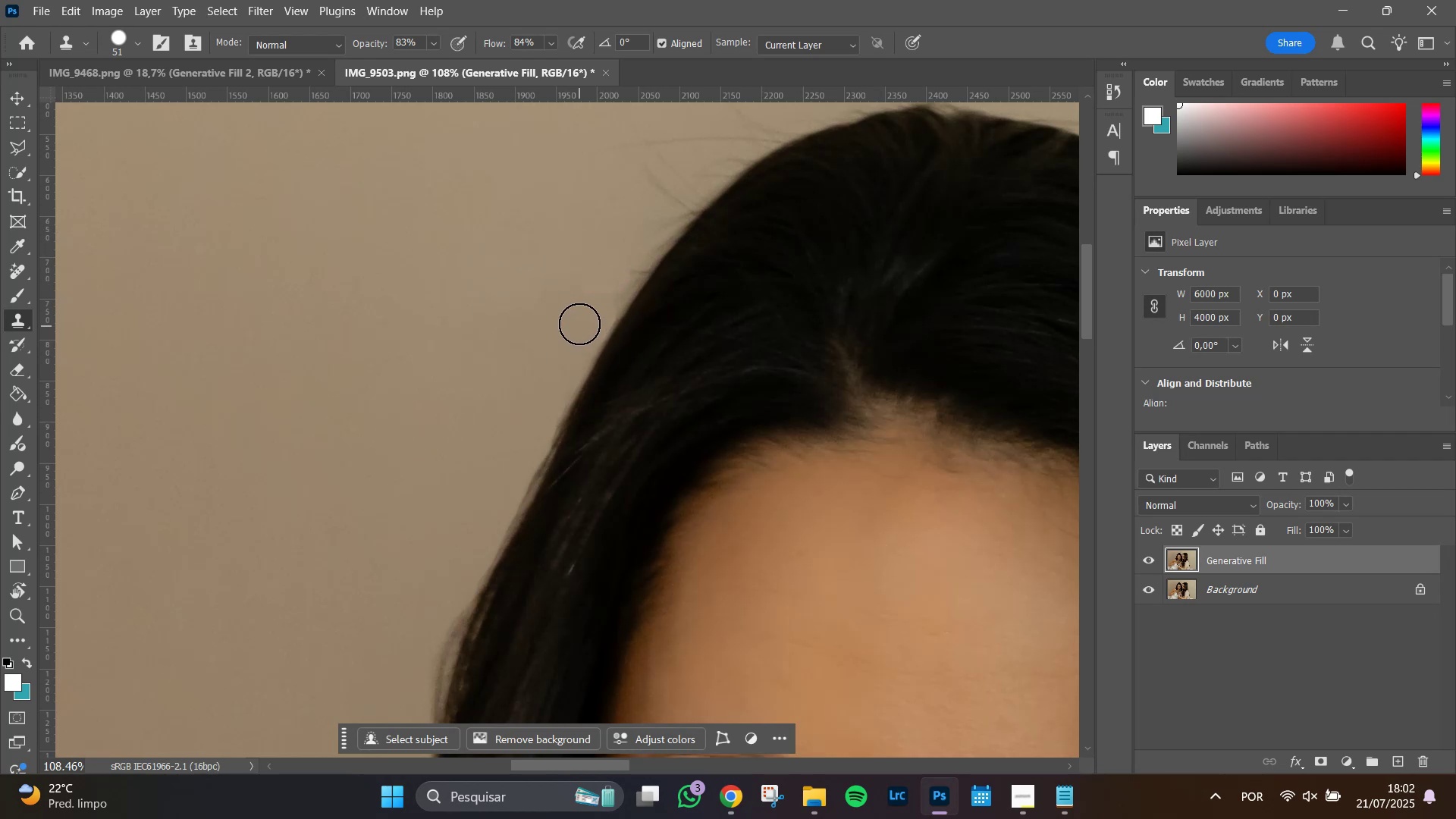 
left_click_drag(start_coordinate=[581, 307], to_coordinate=[592, 263])
 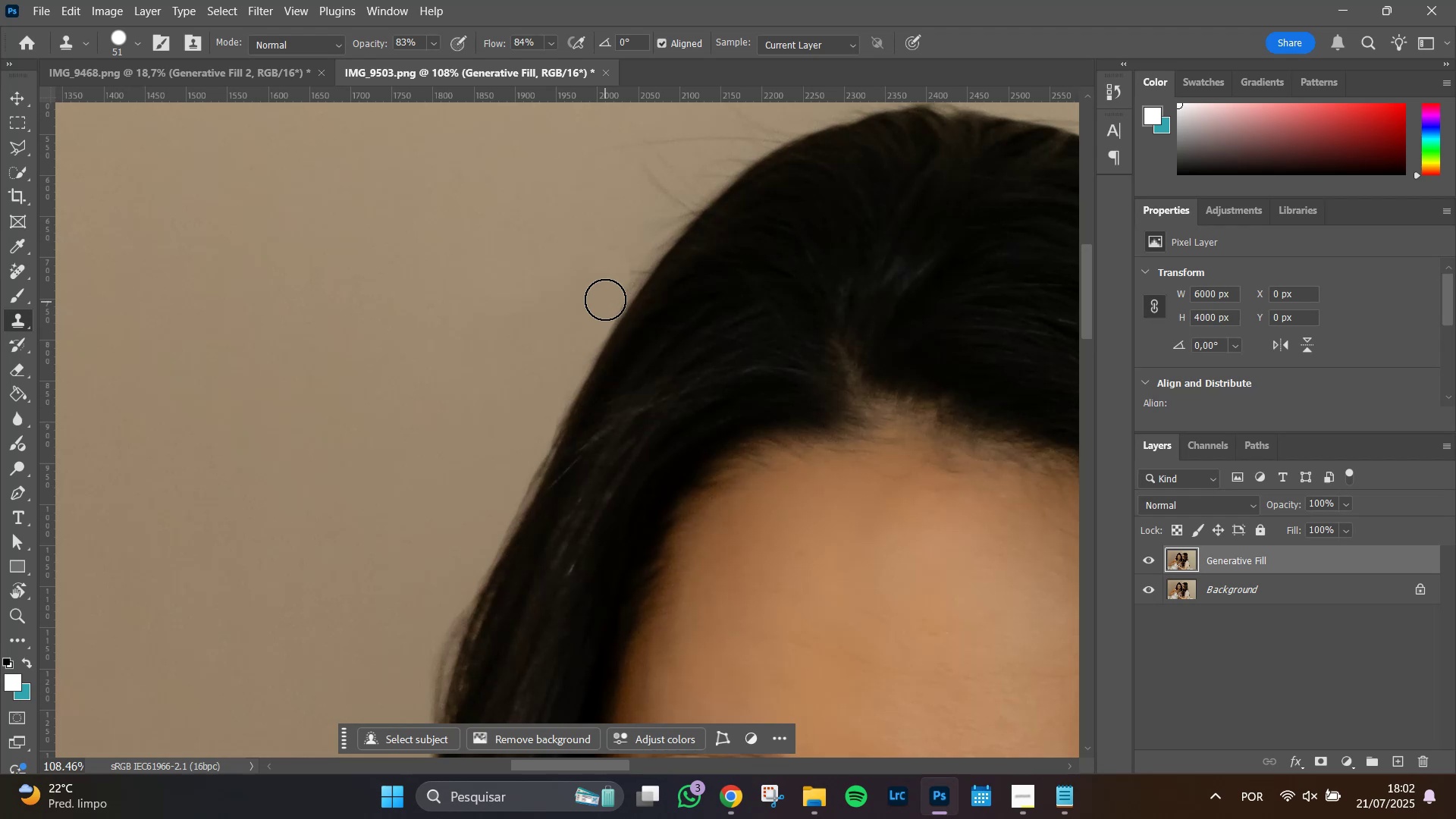 
left_click_drag(start_coordinate=[605, 287], to_coordinate=[612, 259])
 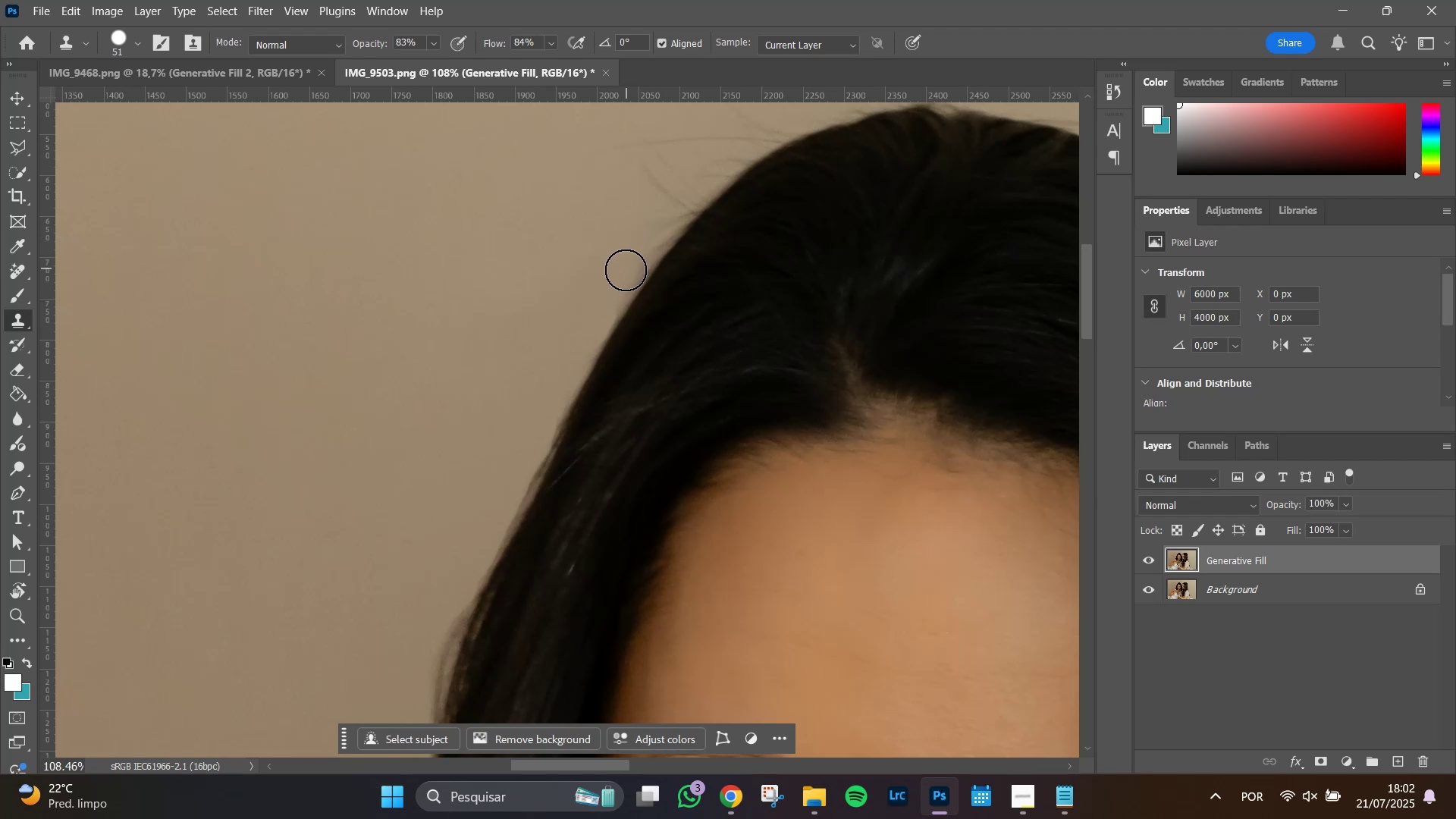 
left_click([626, 270])
 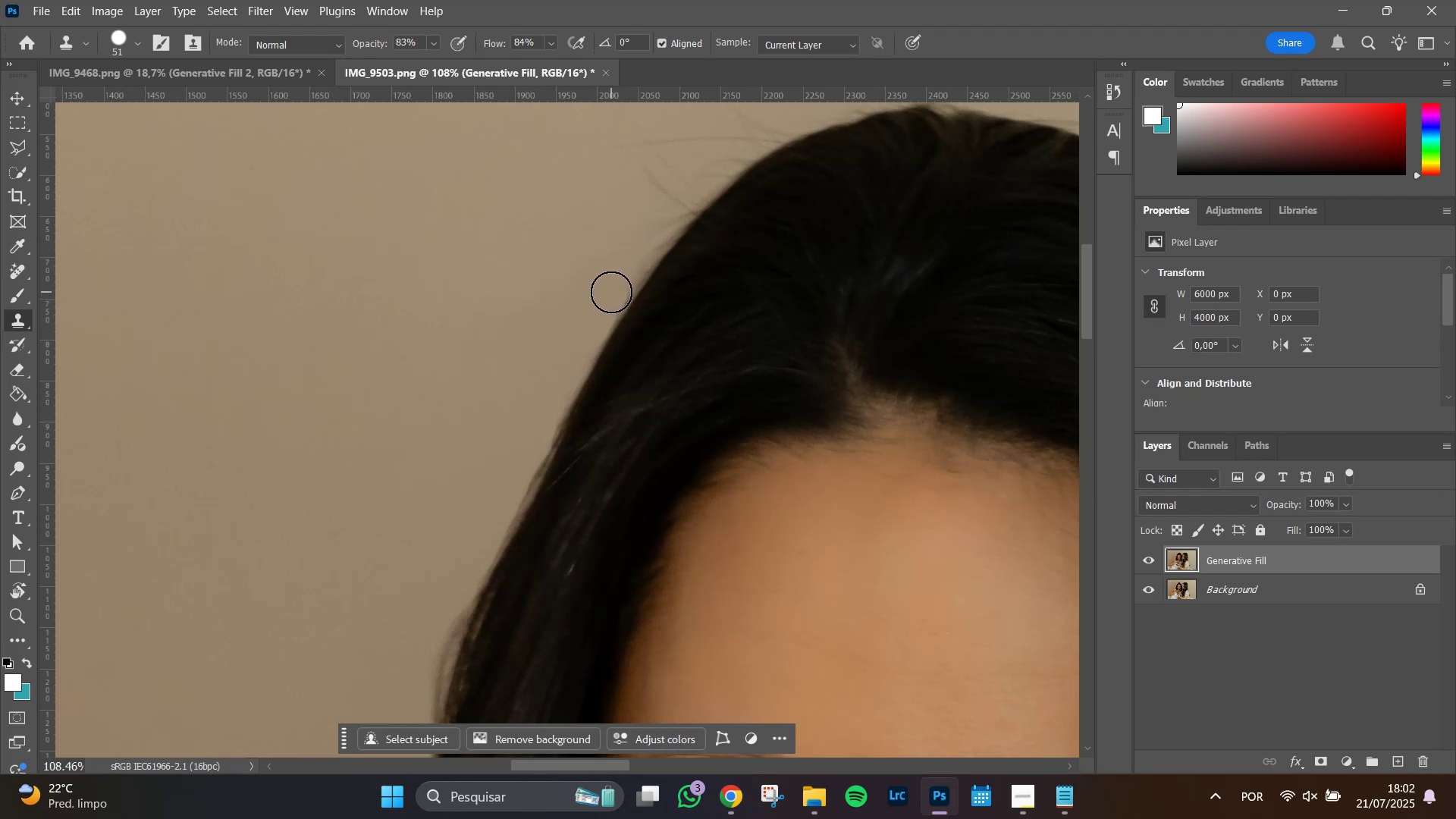 
key(Alt+AltLeft)
 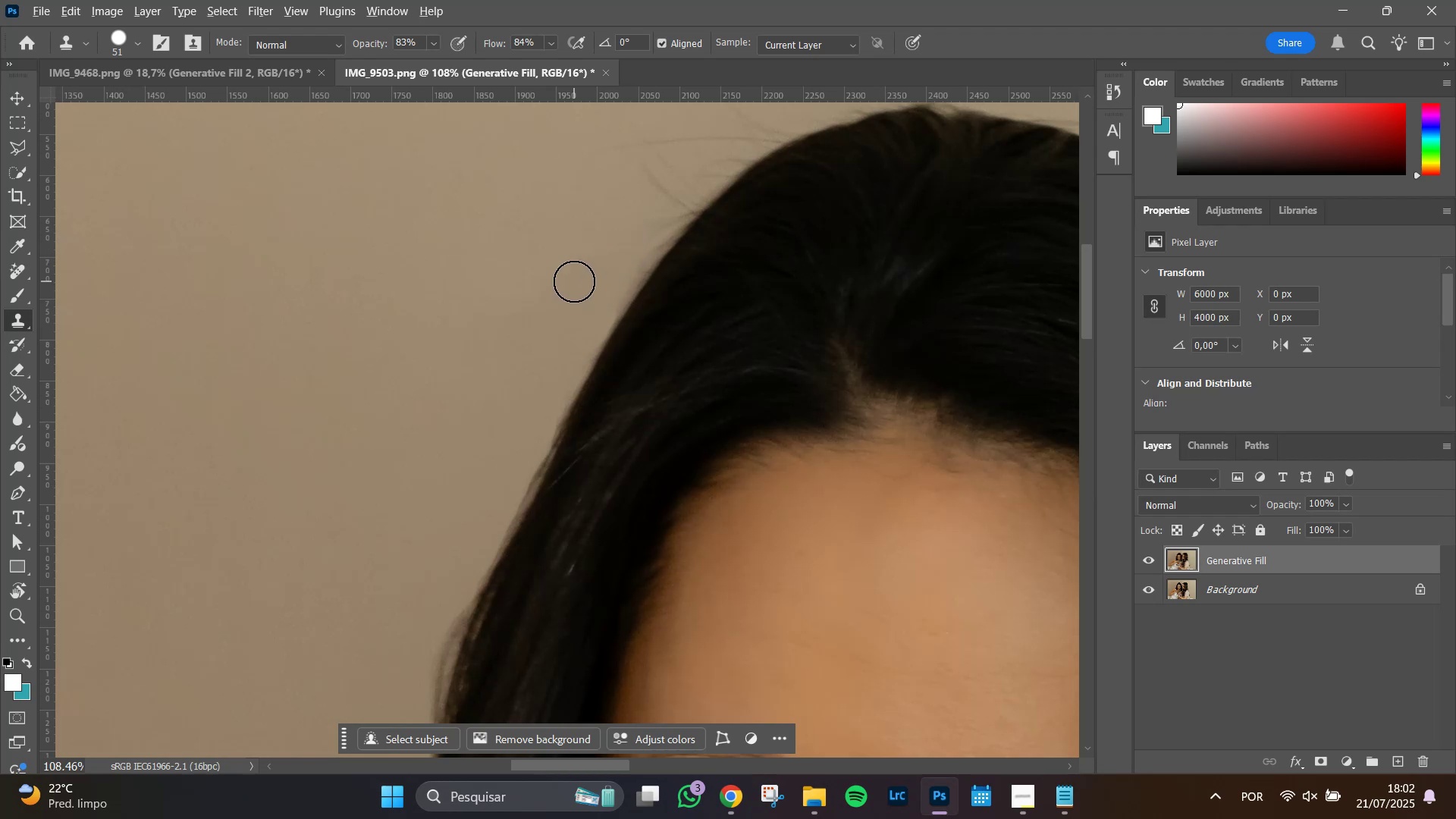 
left_click([574, 281])
 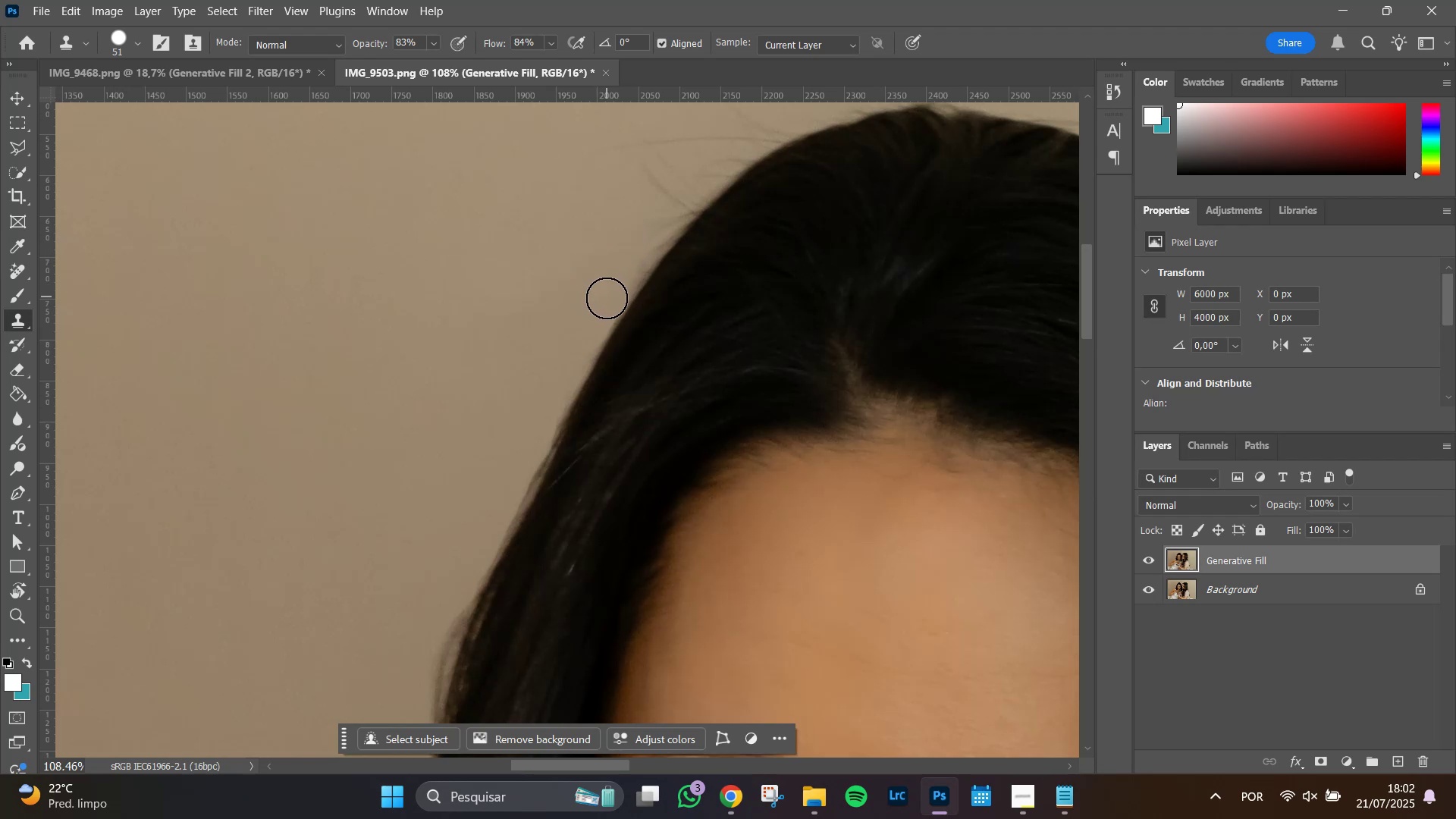 
left_click([605, 298])
 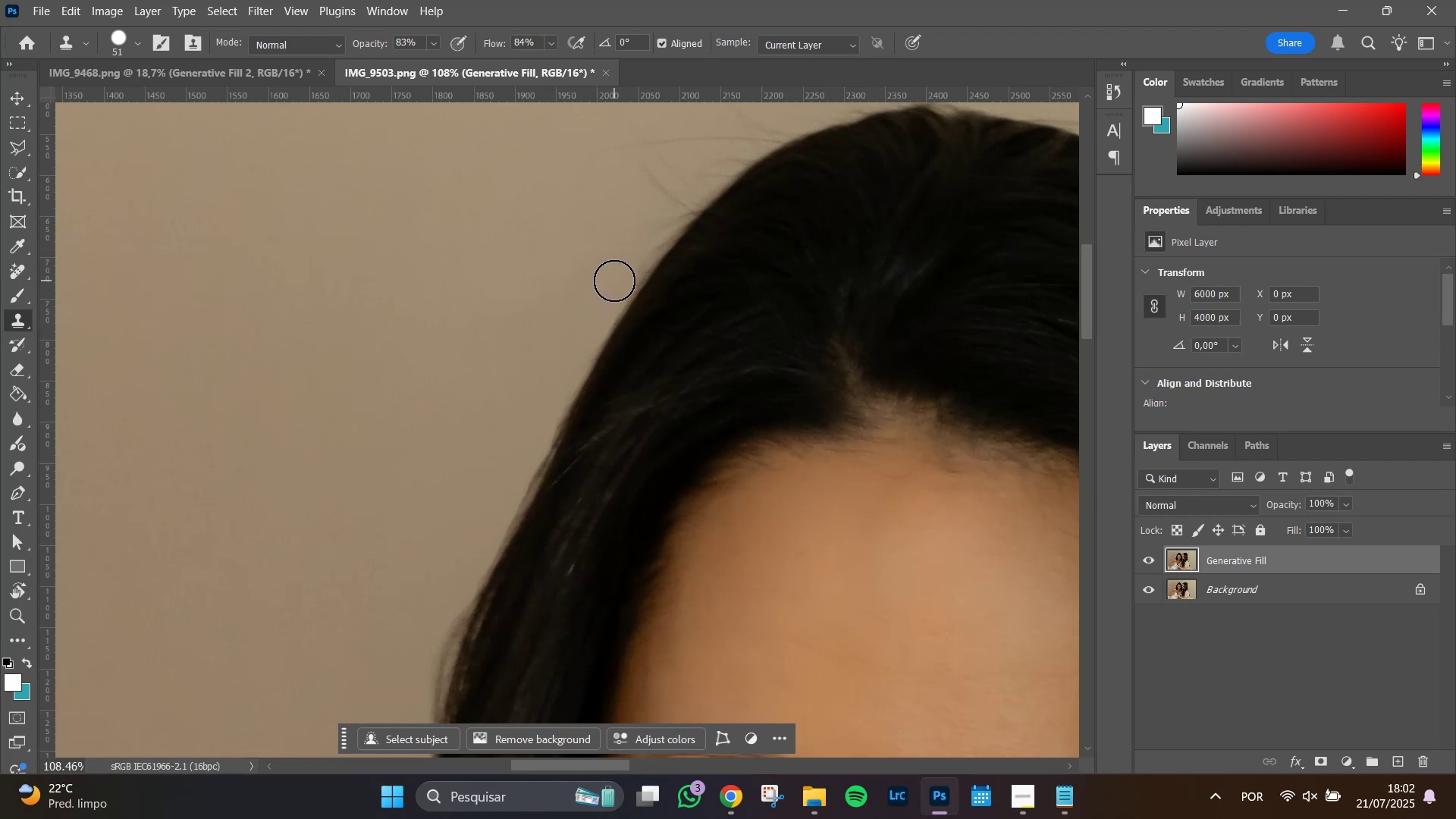 
left_click([614, 281])
 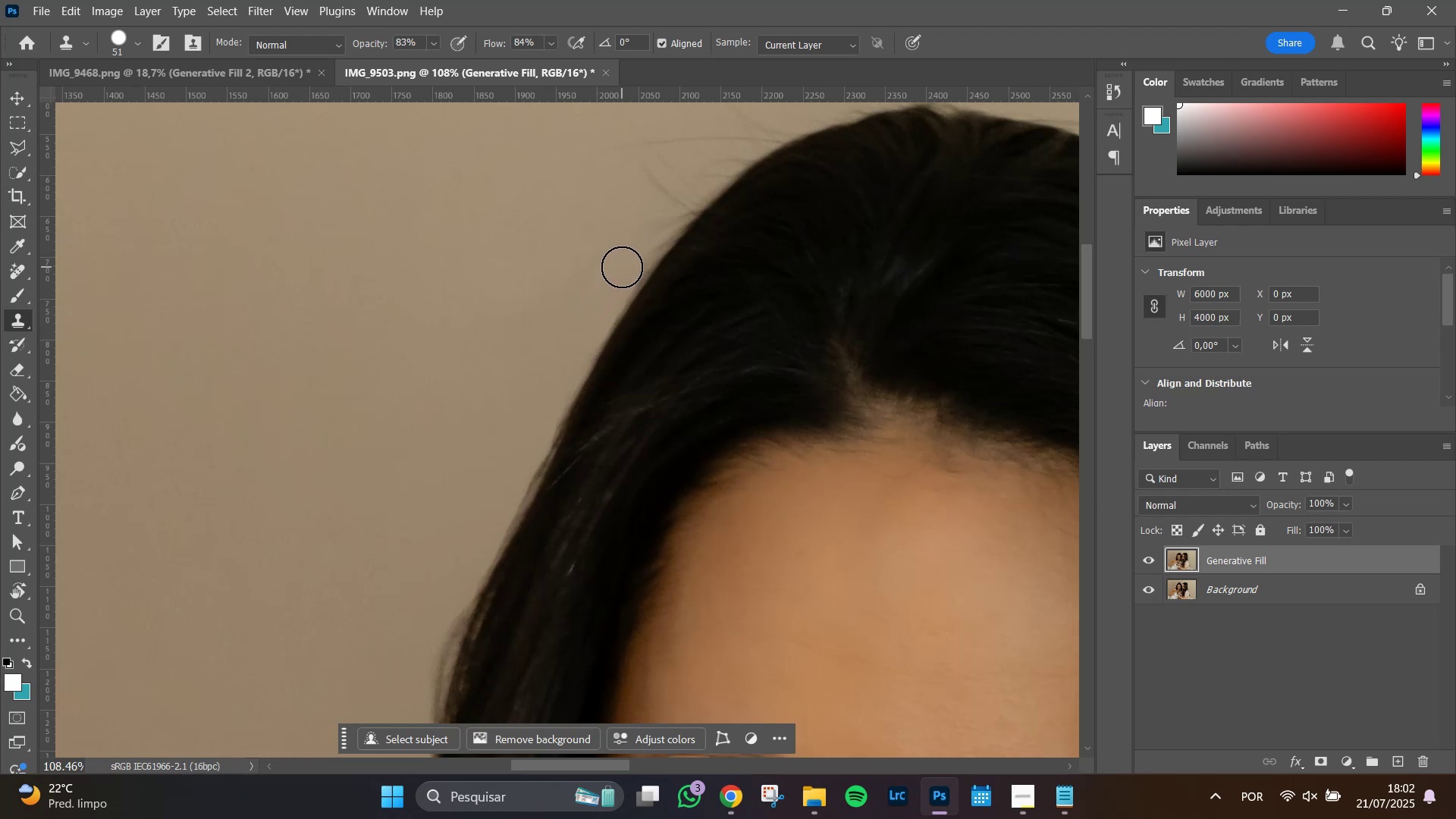 
left_click([622, 267])
 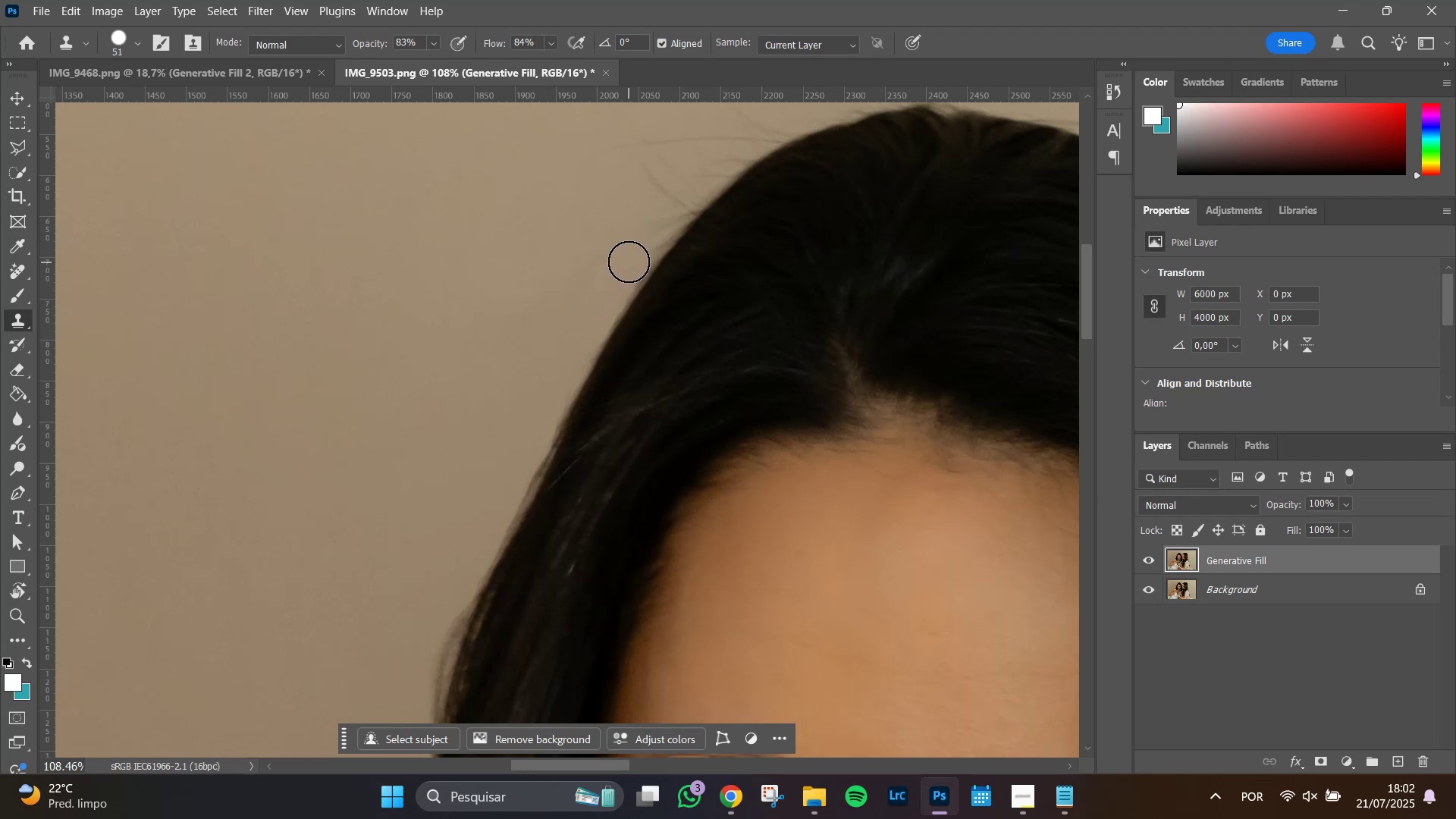 
left_click([629, 262])
 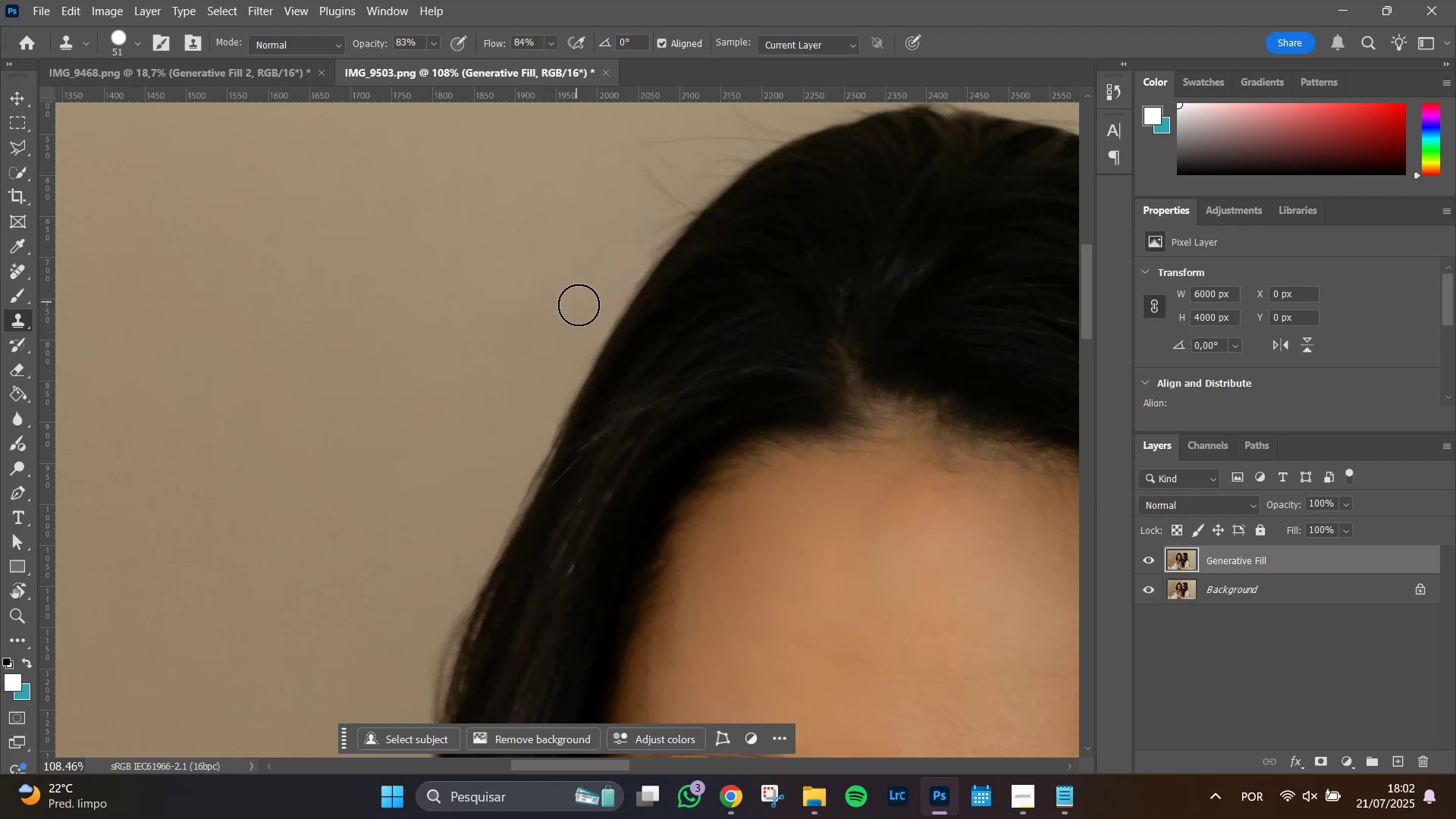 
hold_key(key=Space, duration=0.52)
 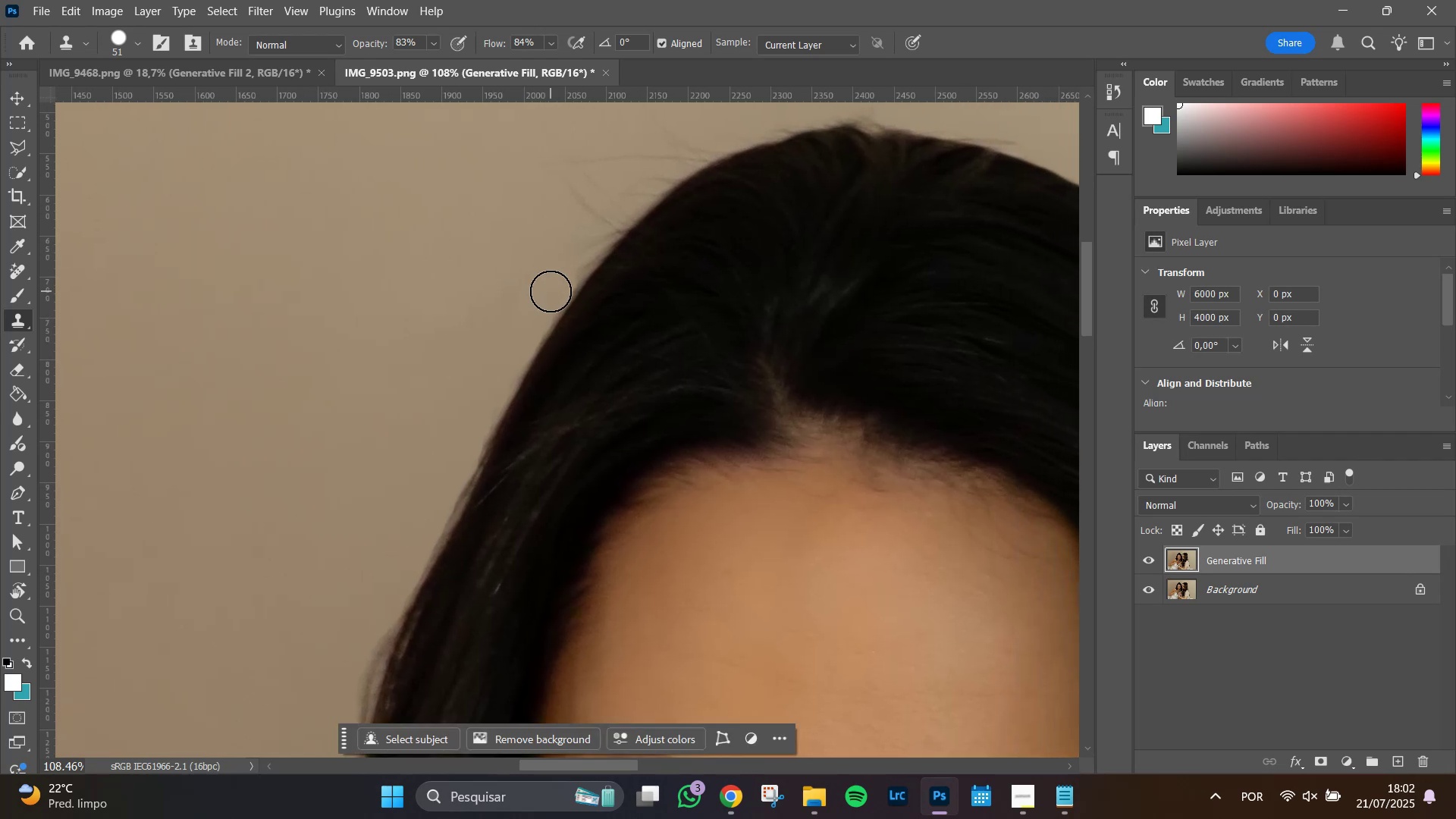 
left_click_drag(start_coordinate=[576, 271], to_coordinate=[529, 285])
 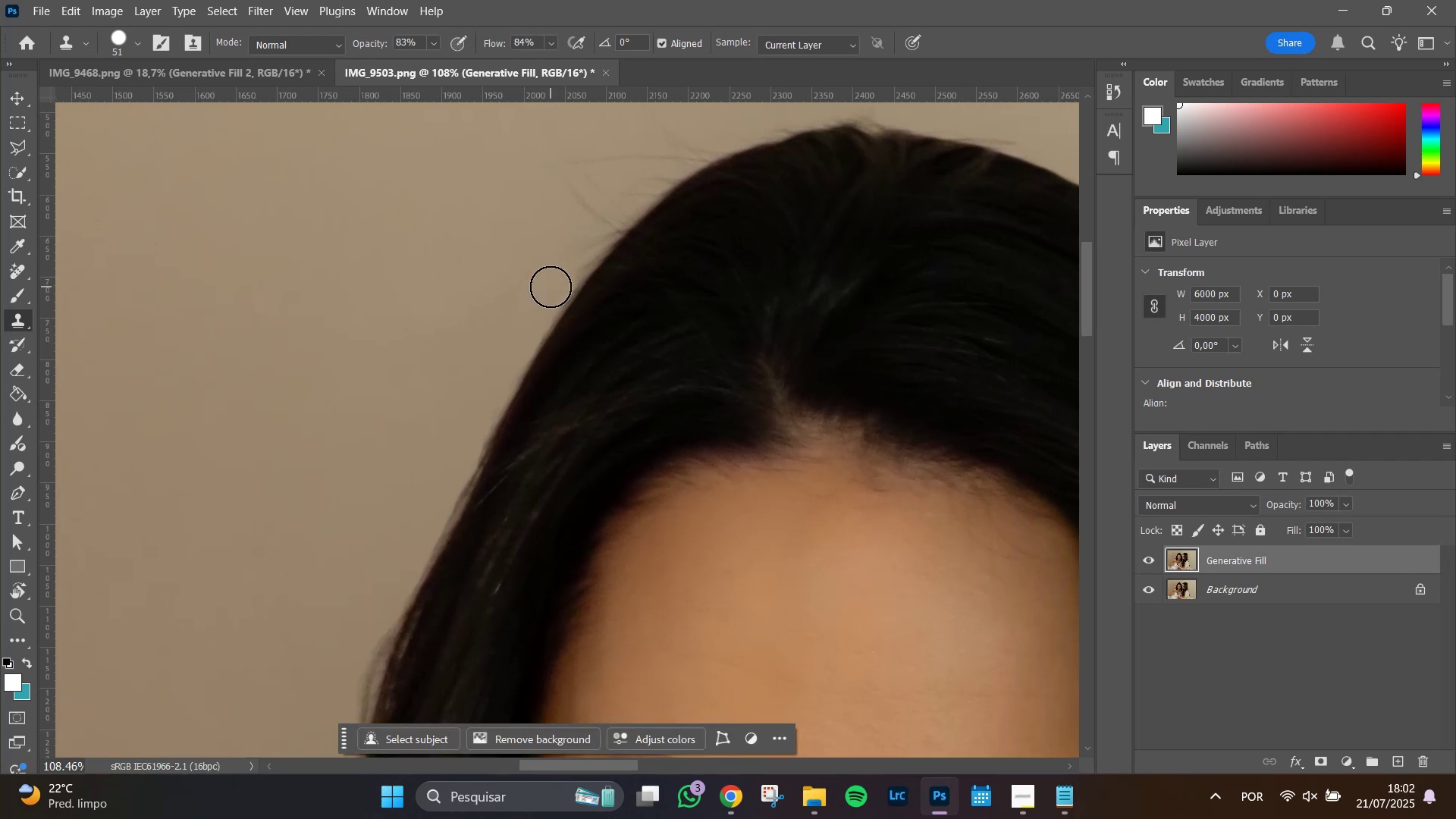 
left_click([551, 287])
 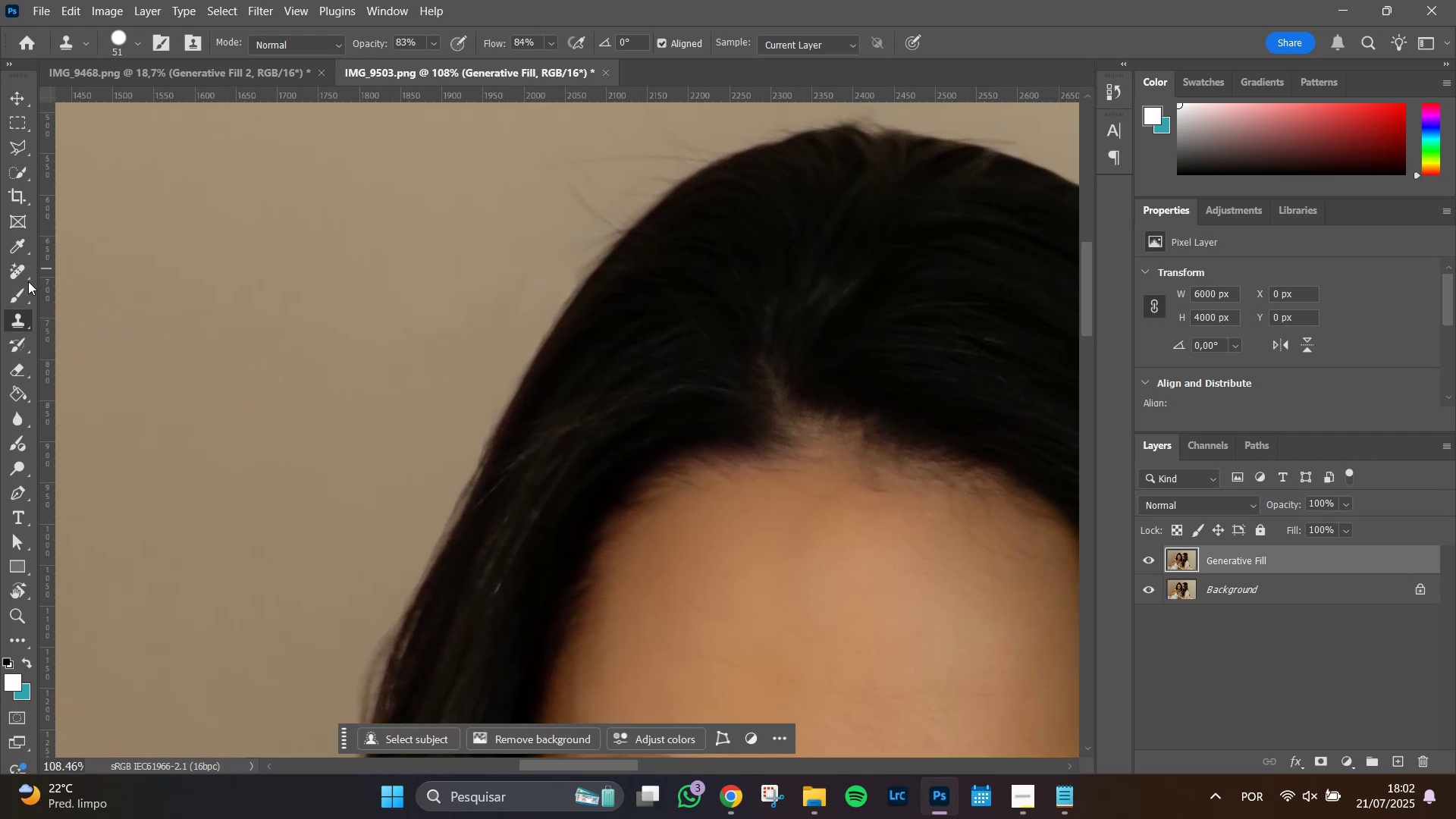 
hold_key(key=AltLeft, duration=0.55)
 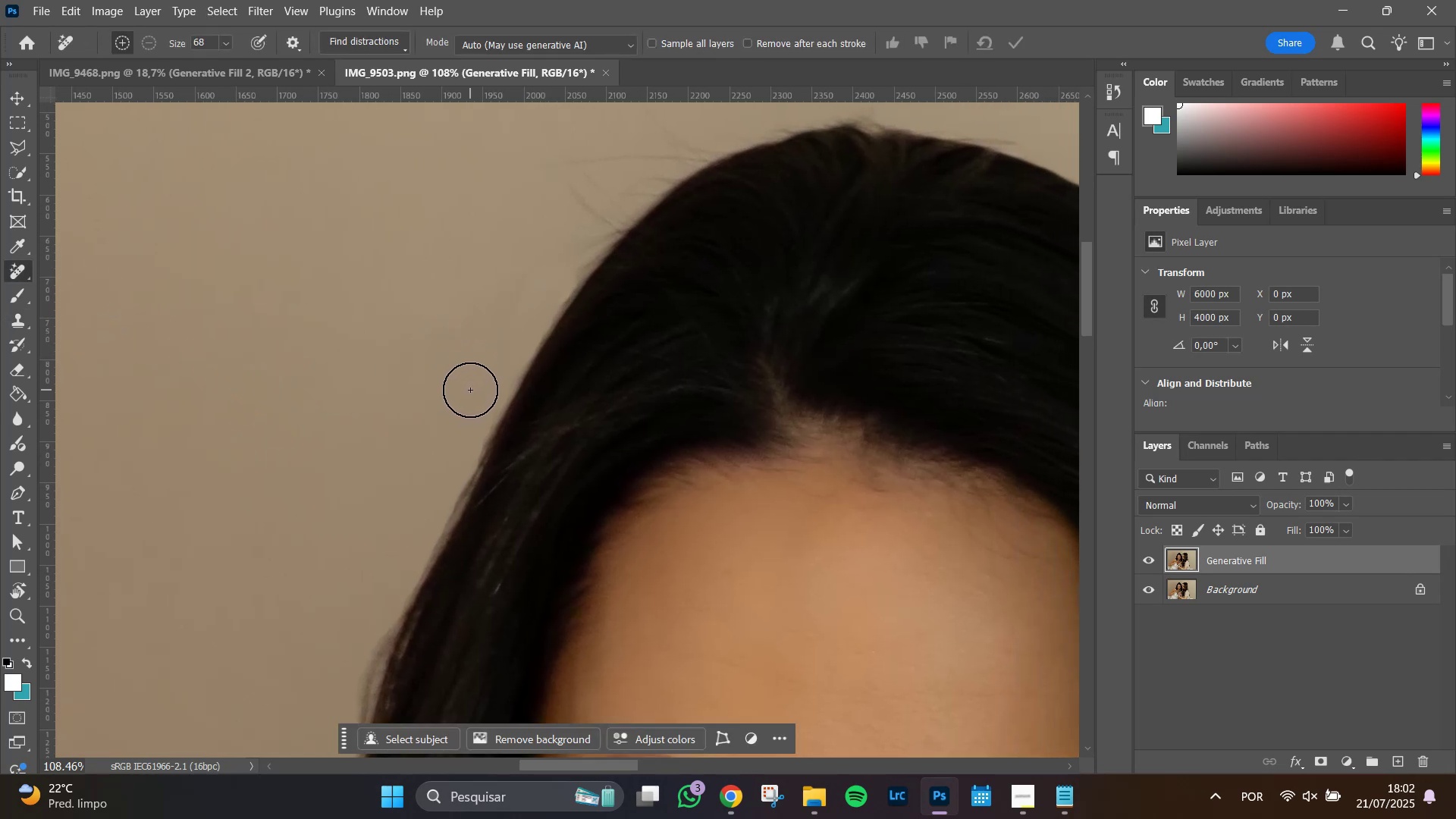 
left_click_drag(start_coordinate=[479, 381], to_coordinate=[522, 259])
 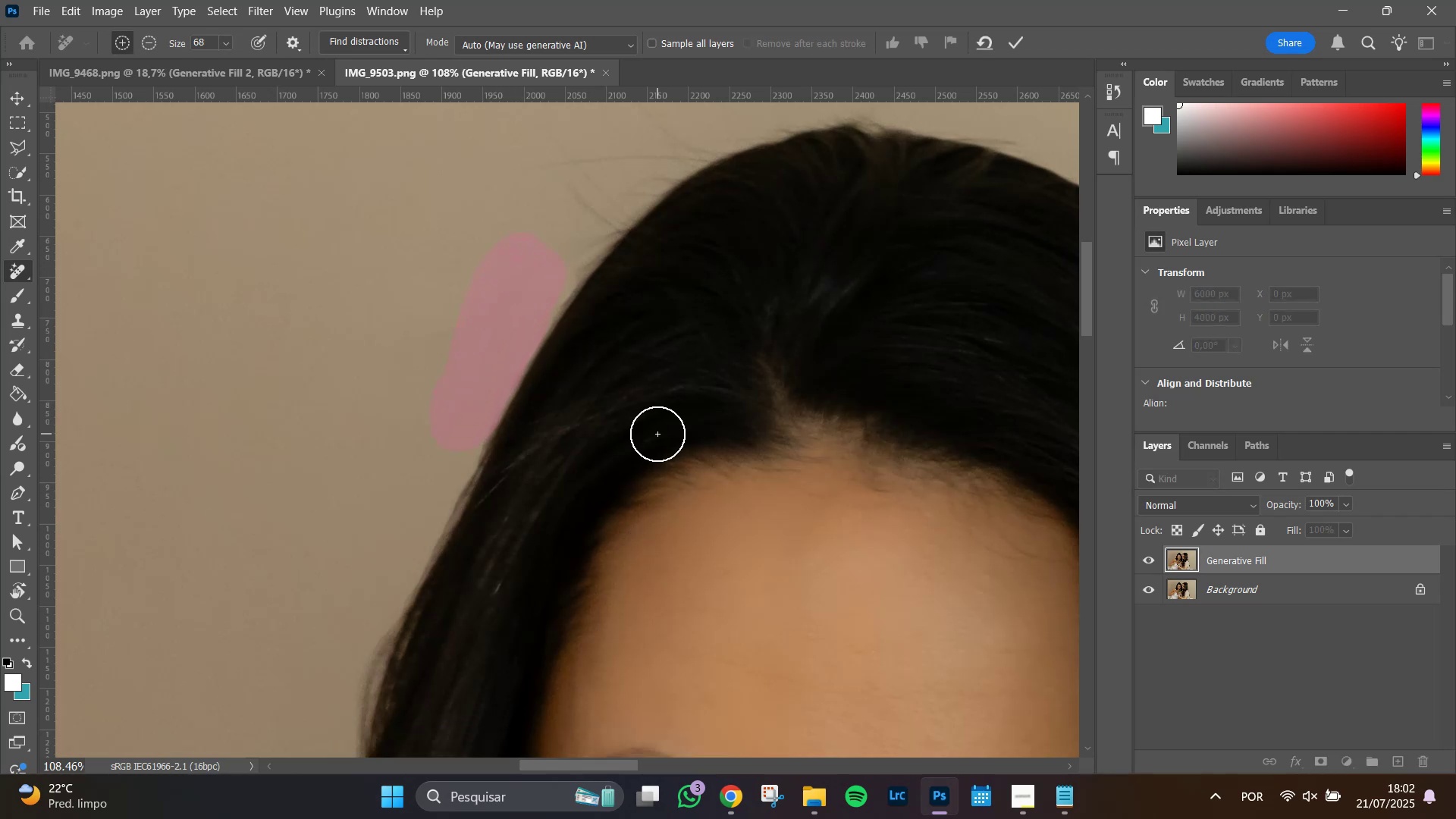 
key(Enter)
 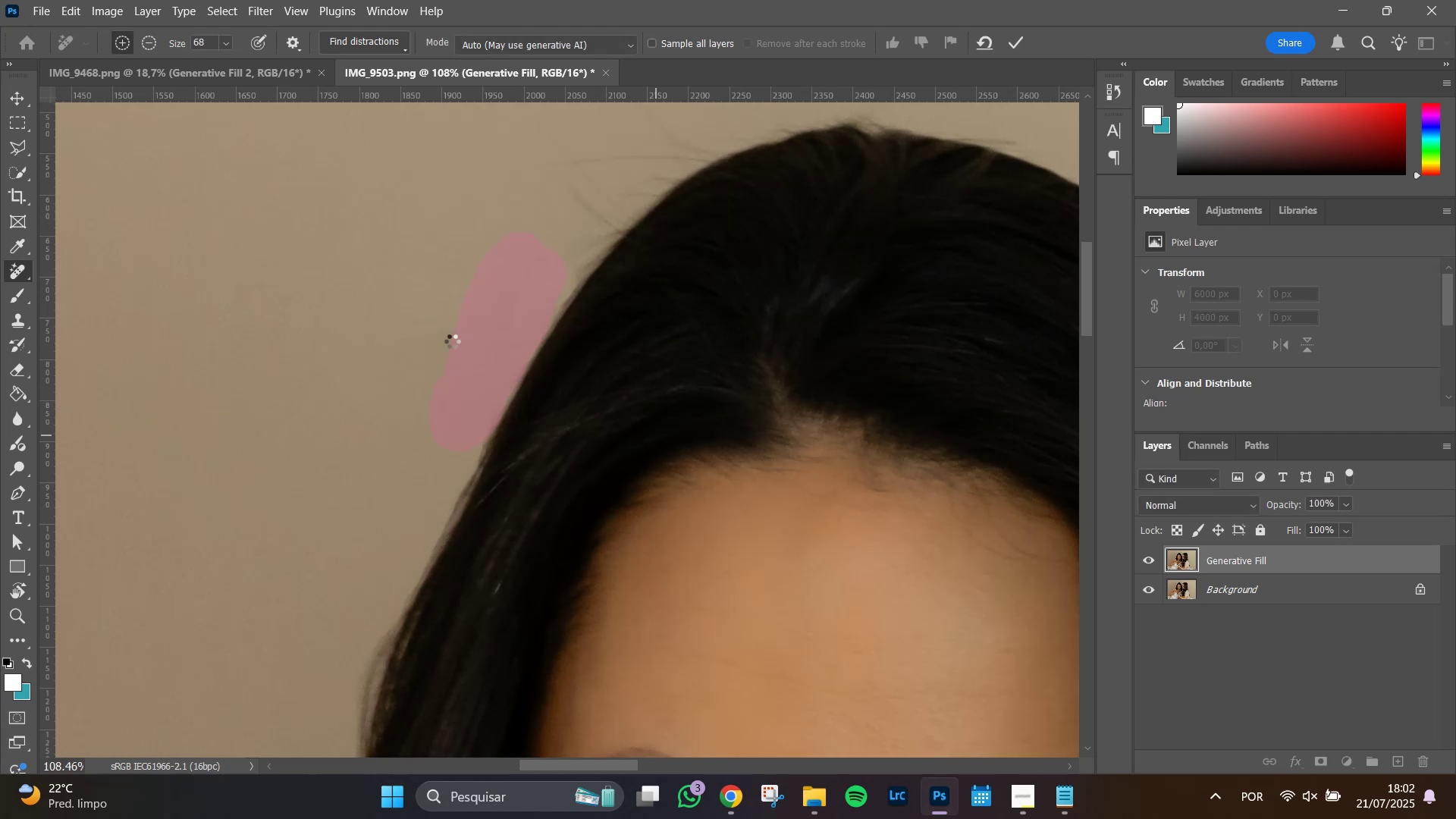 
wait(8.11)
 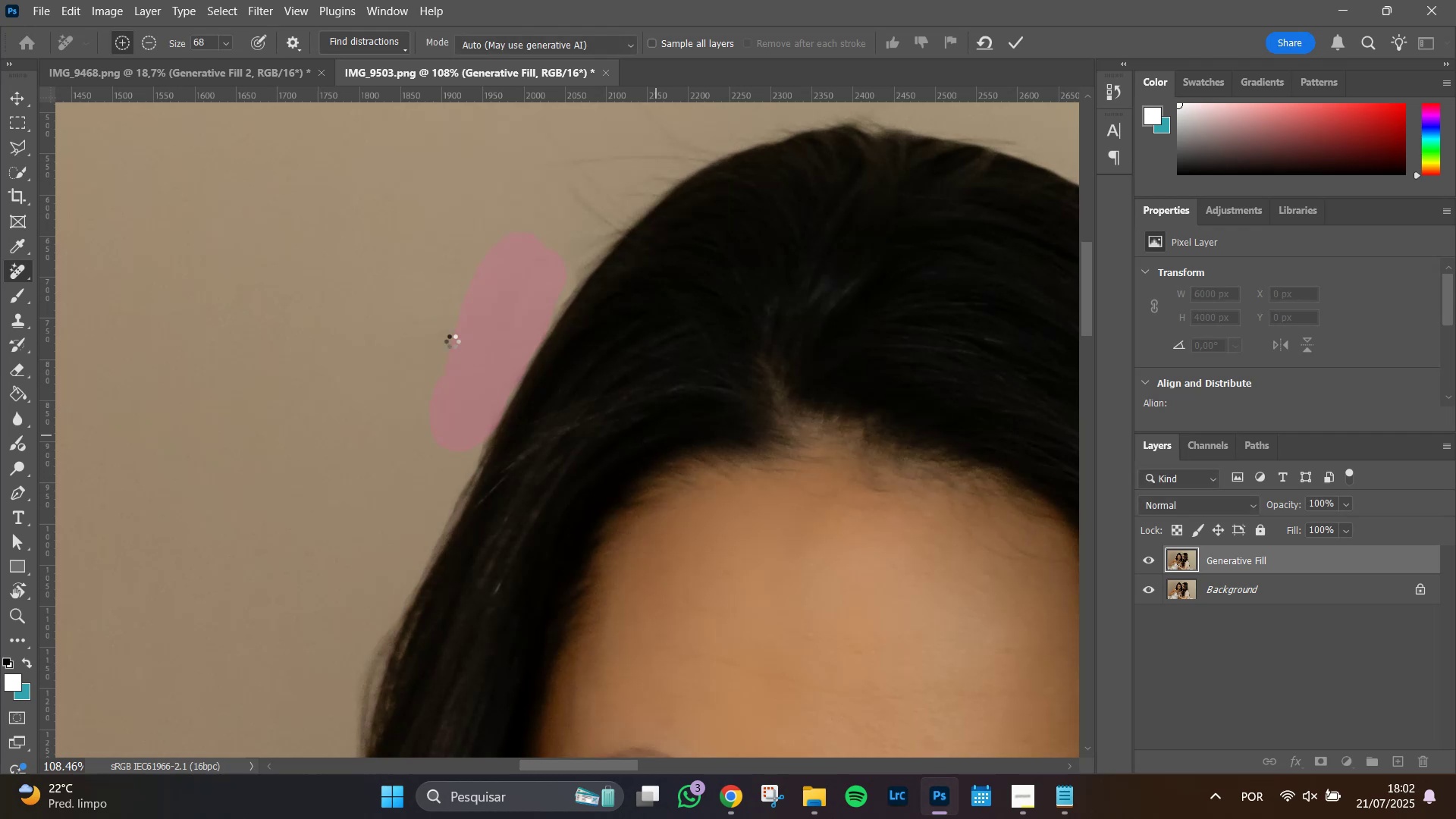 
left_click([21, 320])
 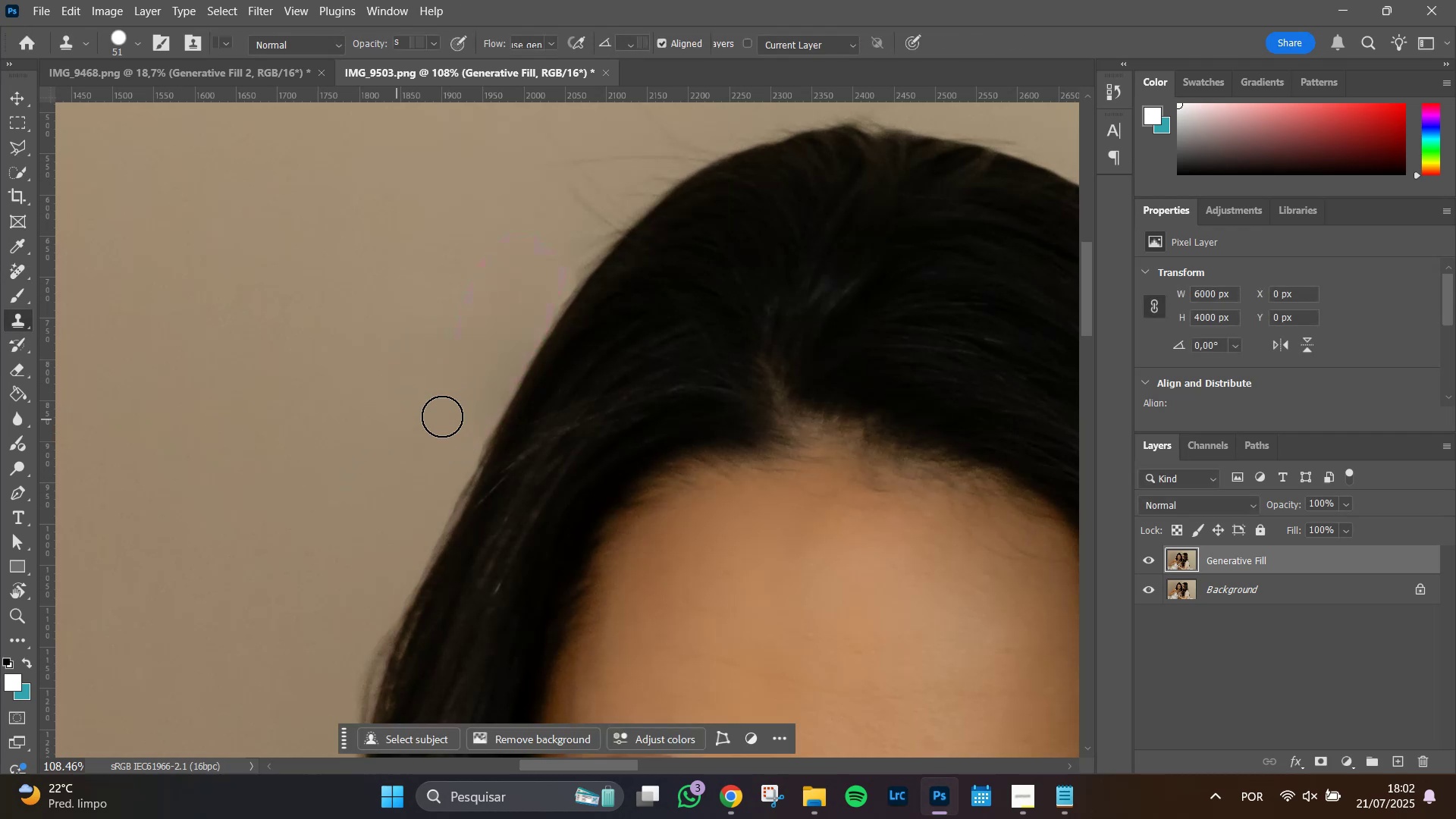 
hold_key(key=AltLeft, duration=0.82)
left_click([447, 431])
 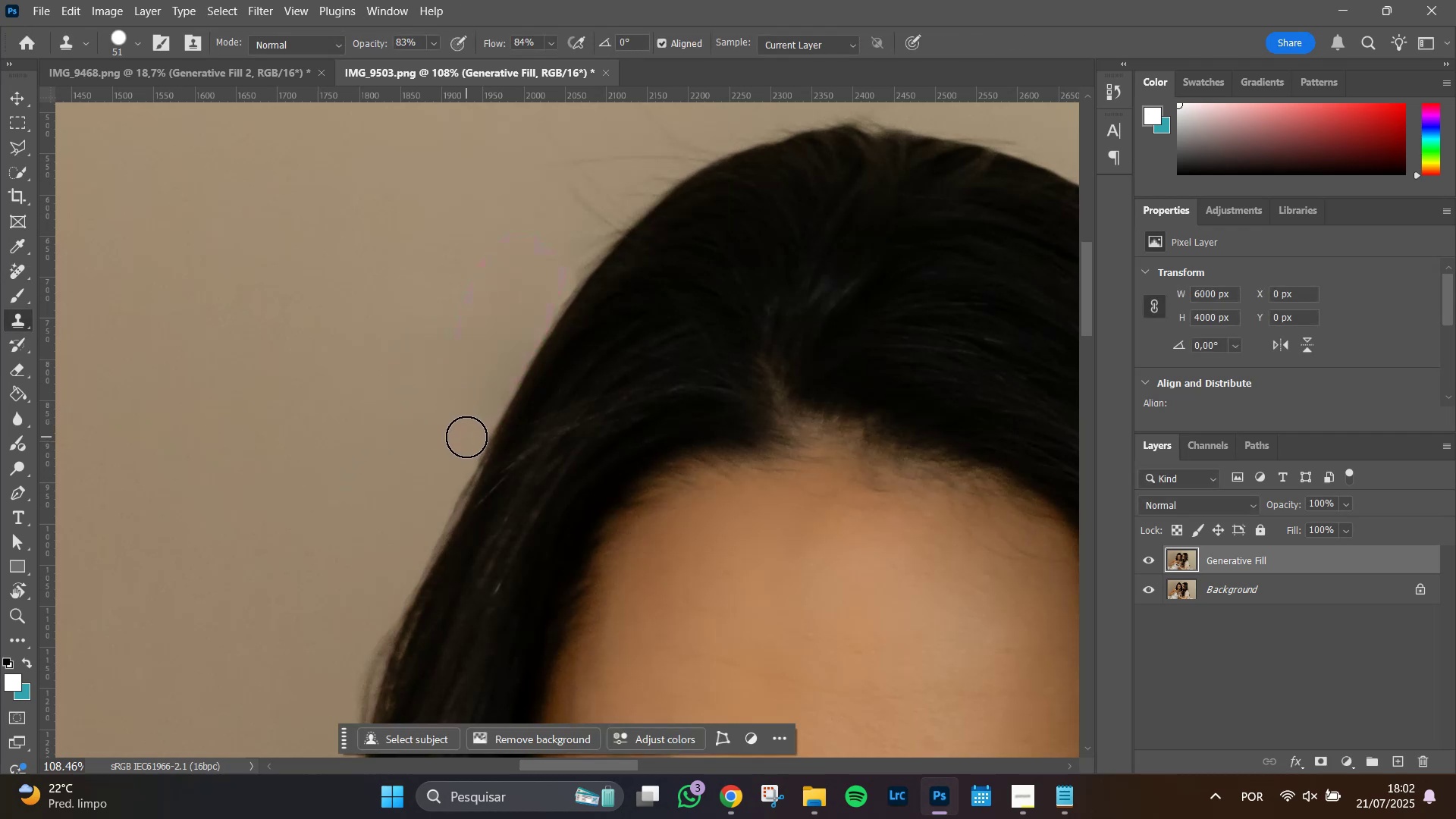 
left_click([466, 437])
 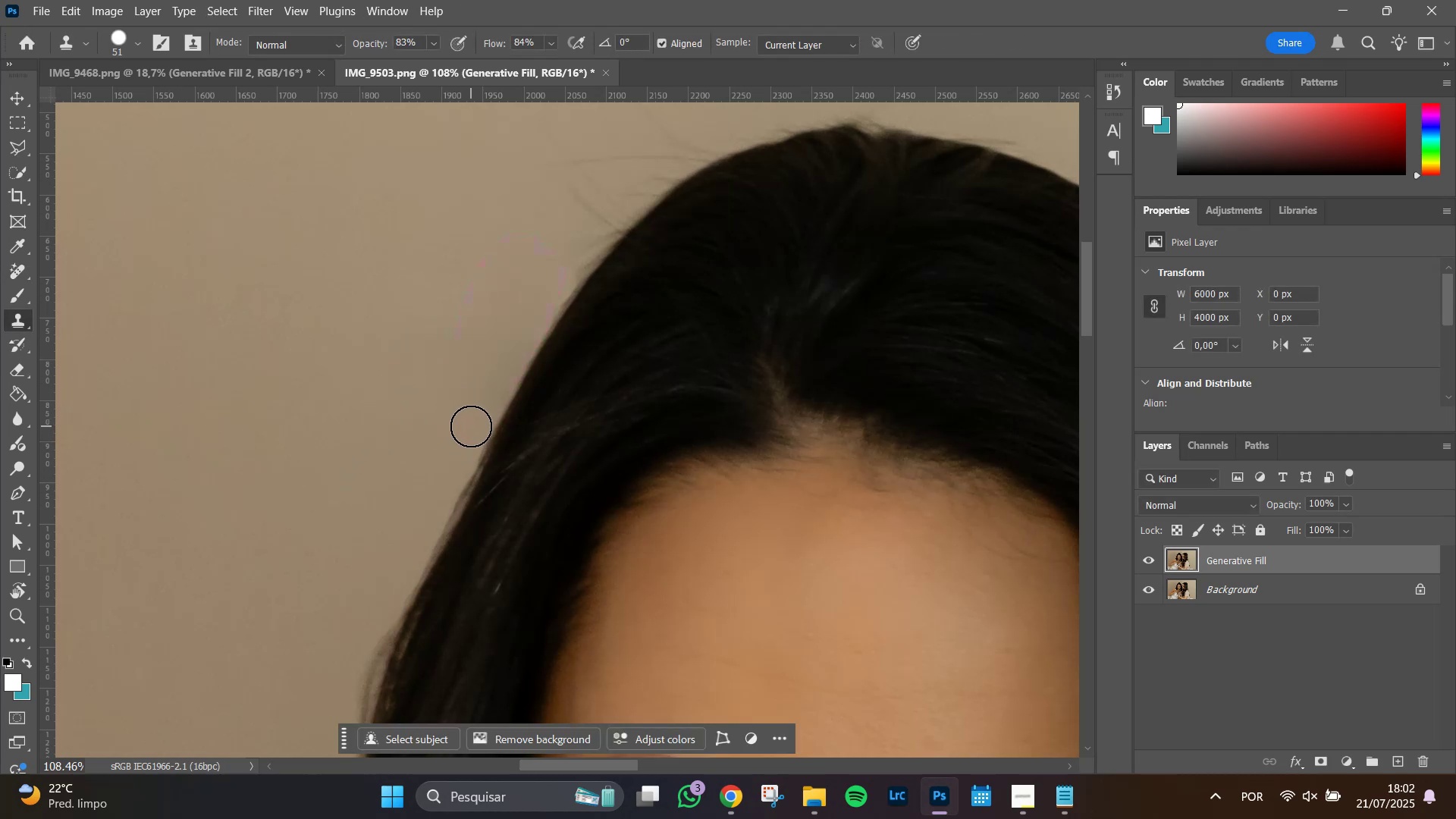 
left_click([471, 426])
 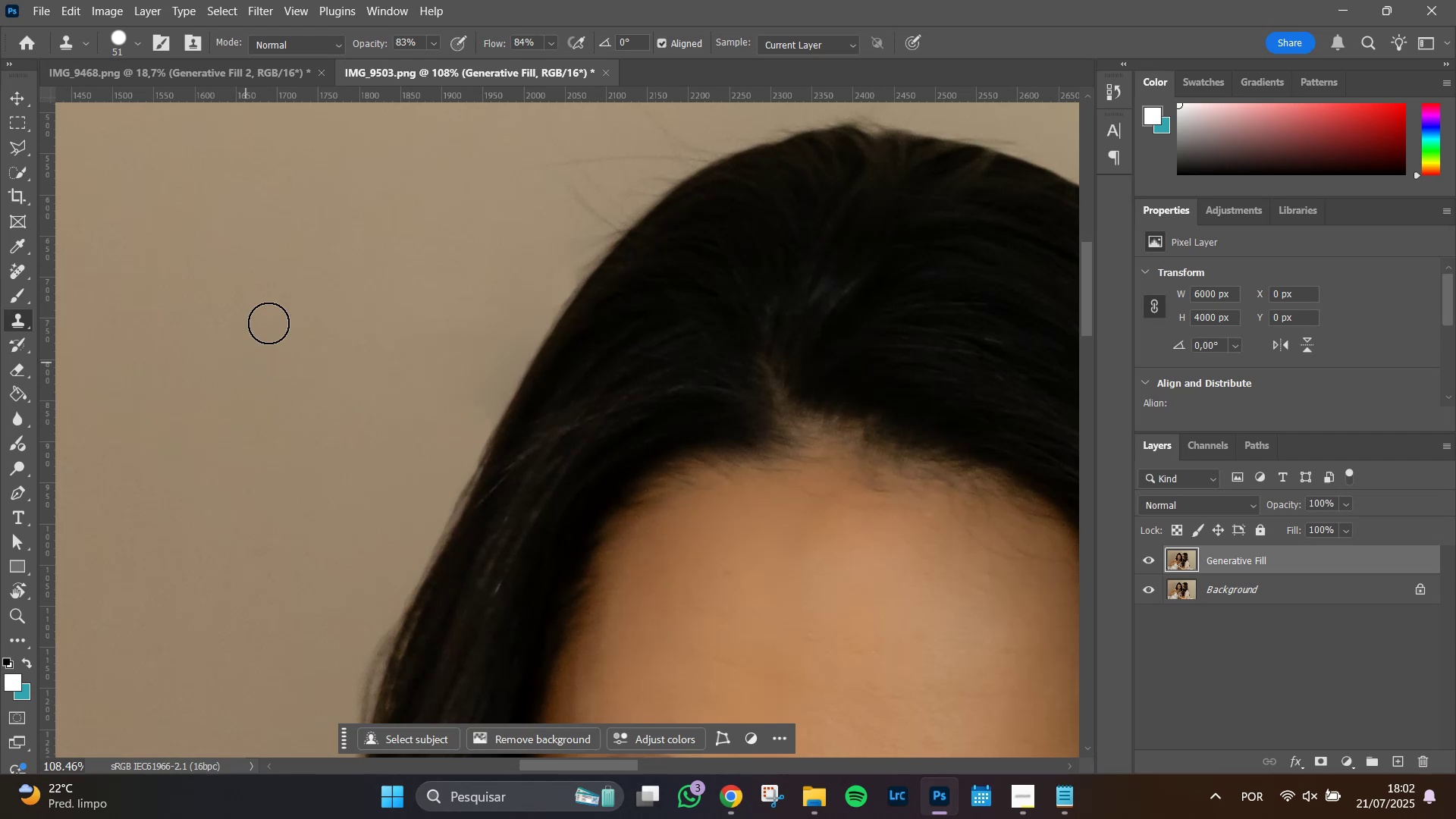 
hold_key(key=Space, duration=0.96)
 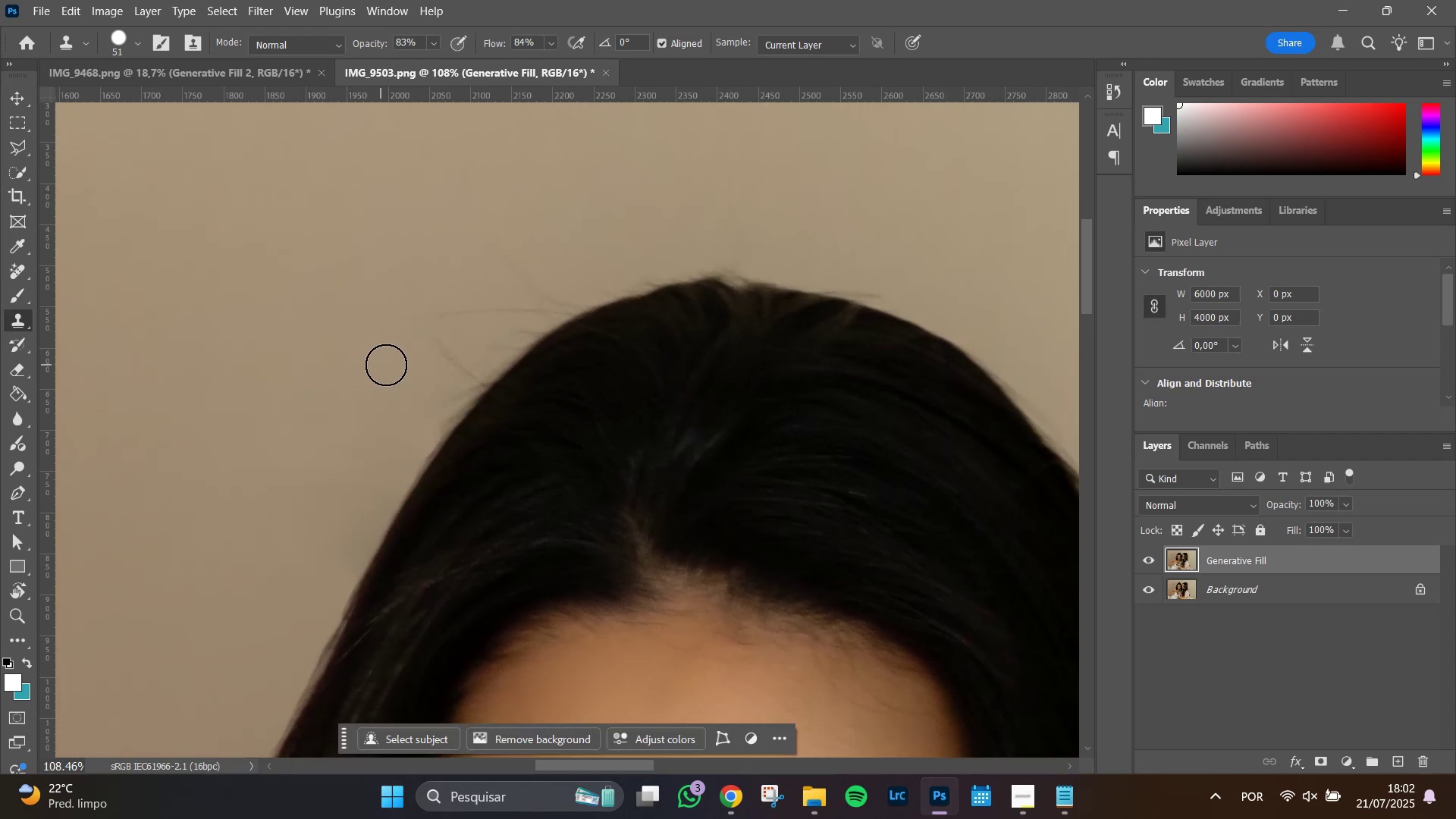 
left_click_drag(start_coordinate=[443, 246], to_coordinate=[307, 400])
 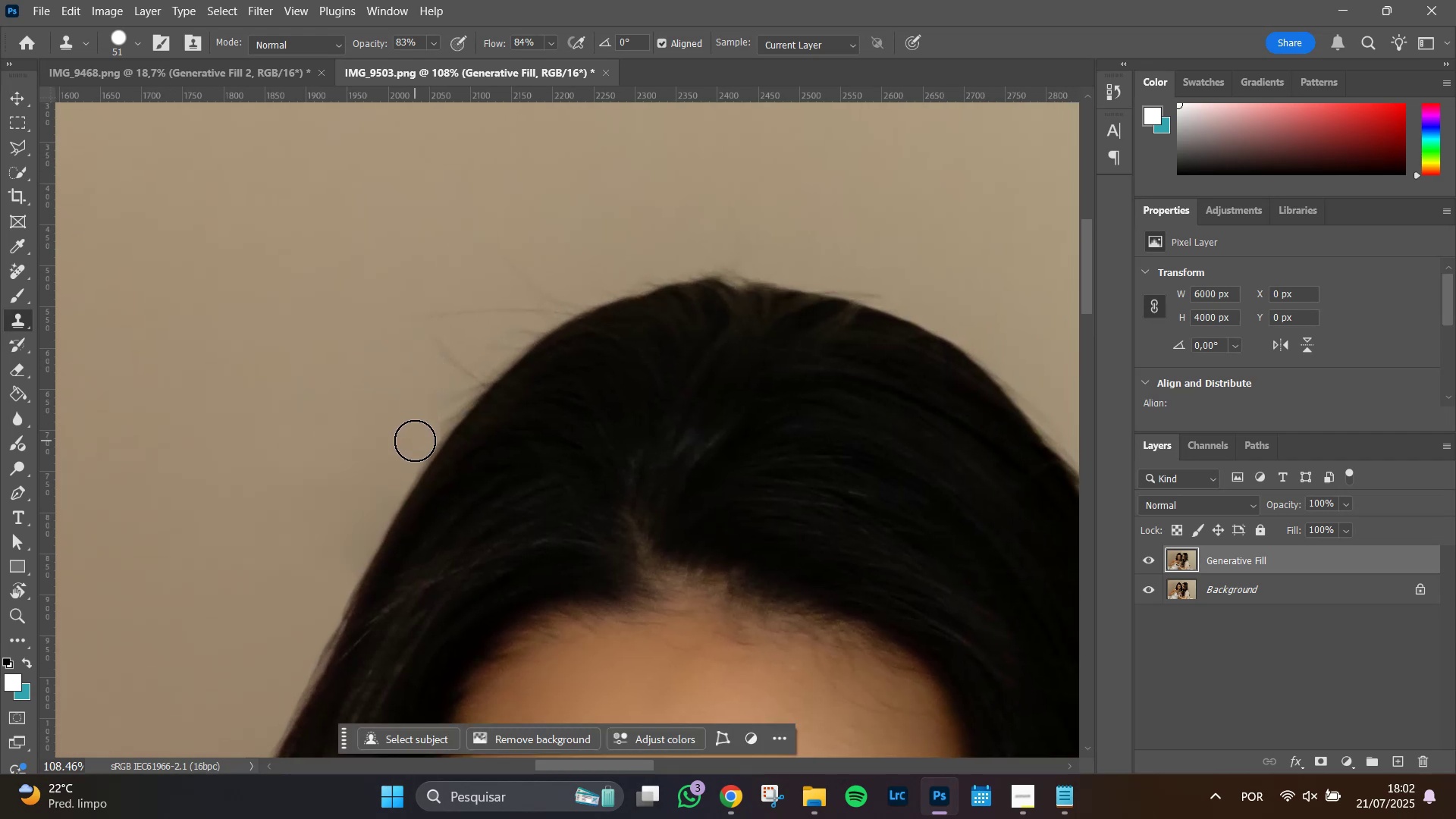 
left_click([413, 444])
 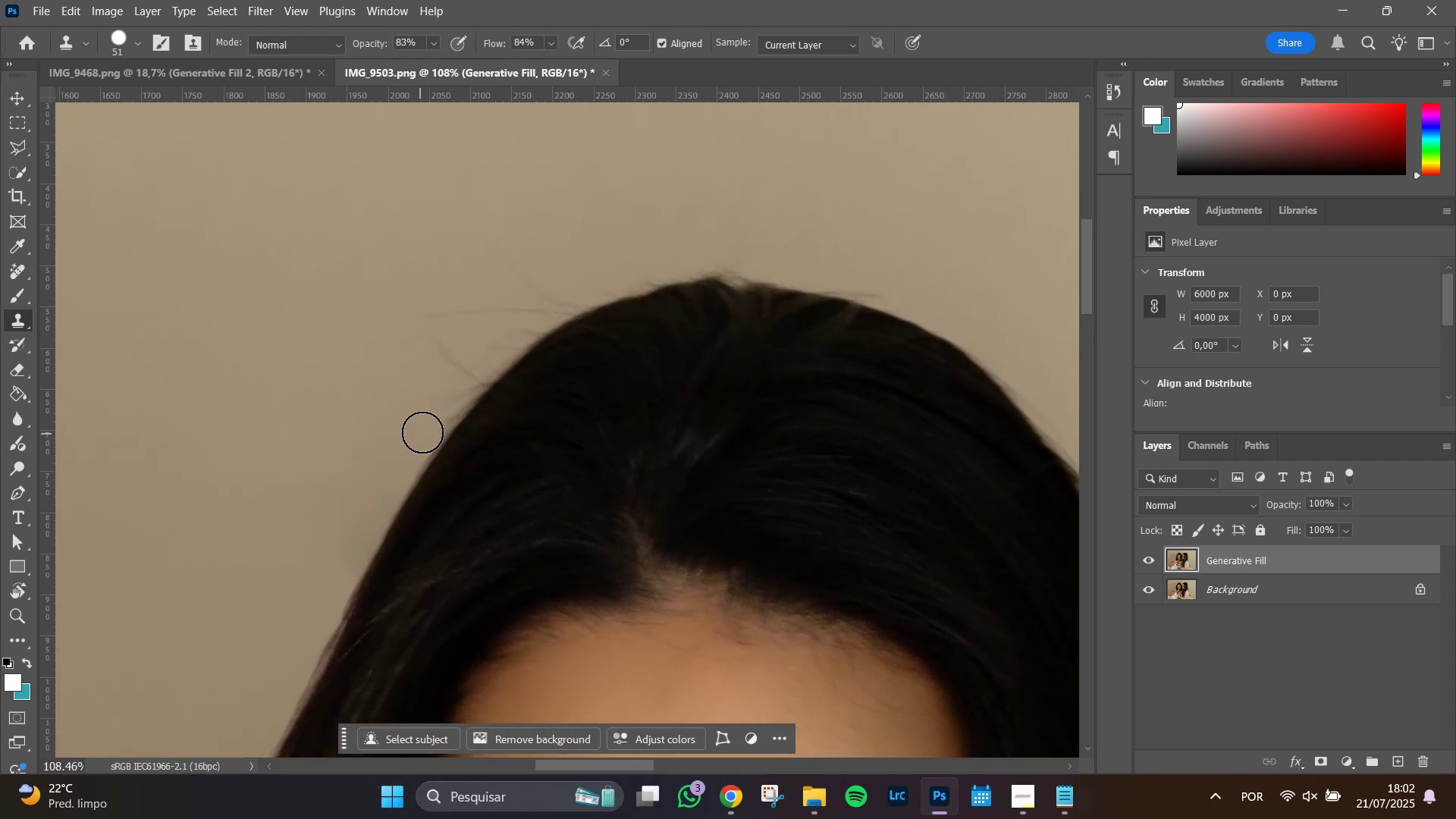 
left_click([424, 430])
 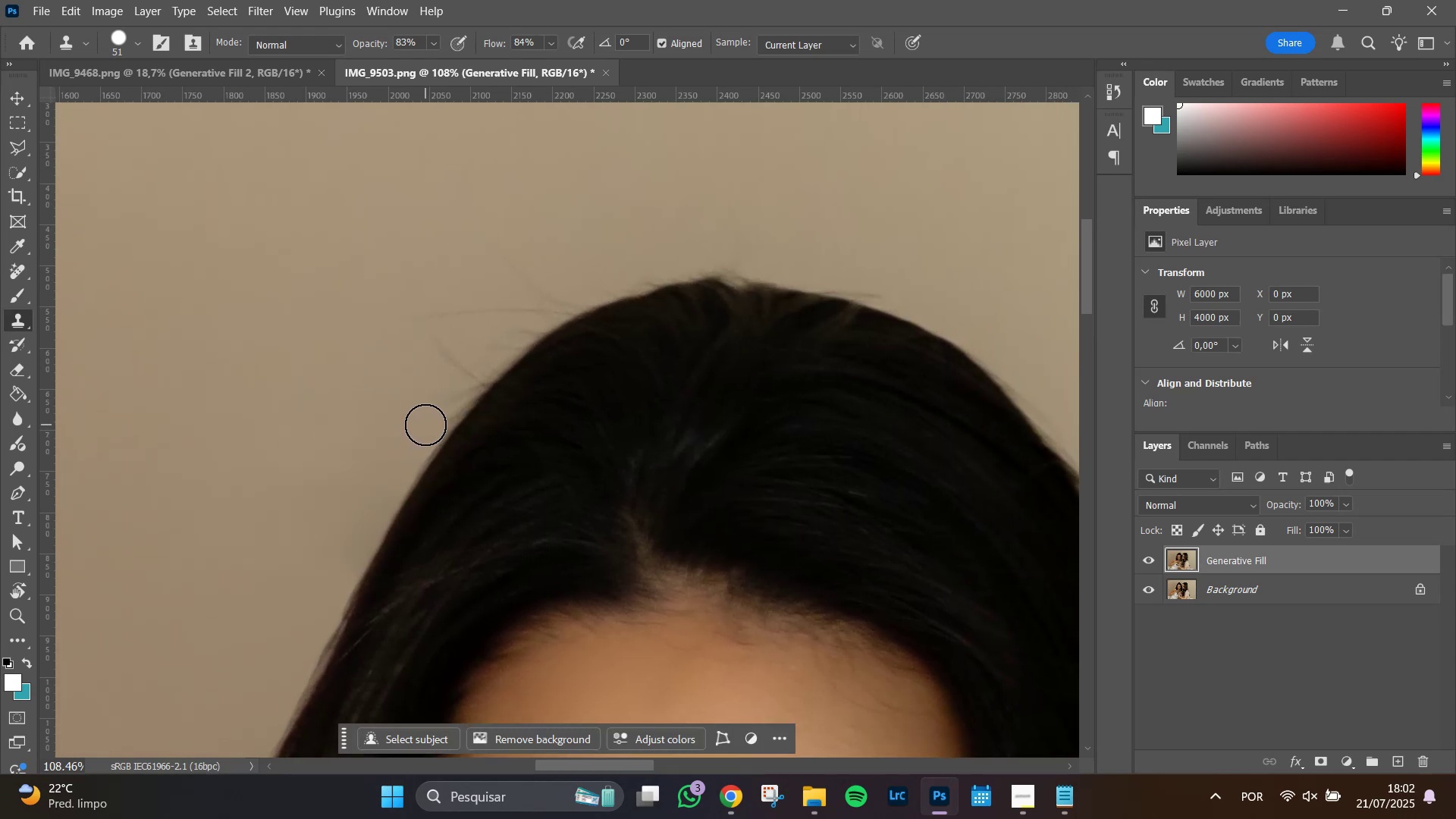 
left_click([425, 425])
 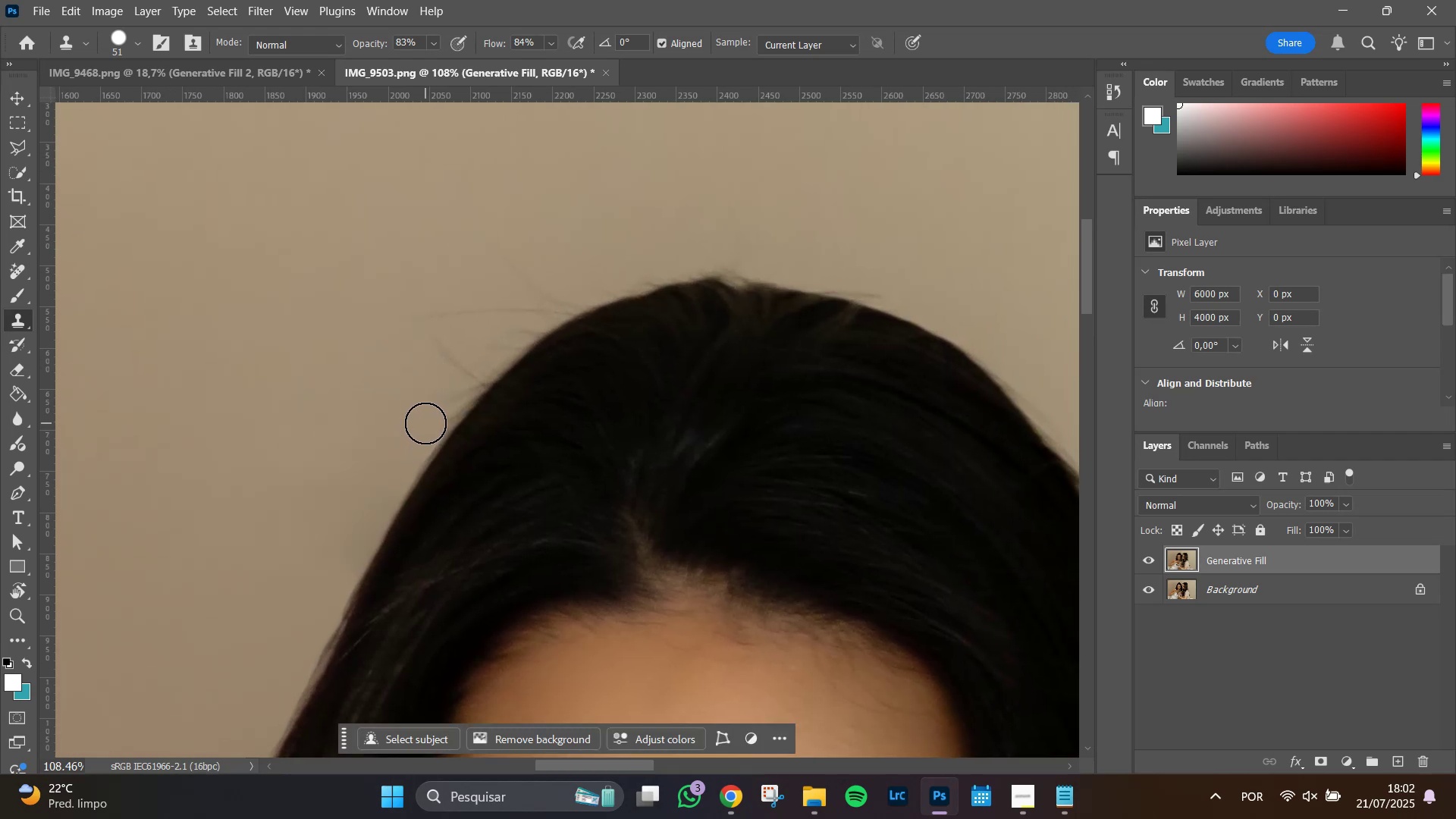 
hold_key(key=AltLeft, duration=0.43)
left_click([406, 433])
 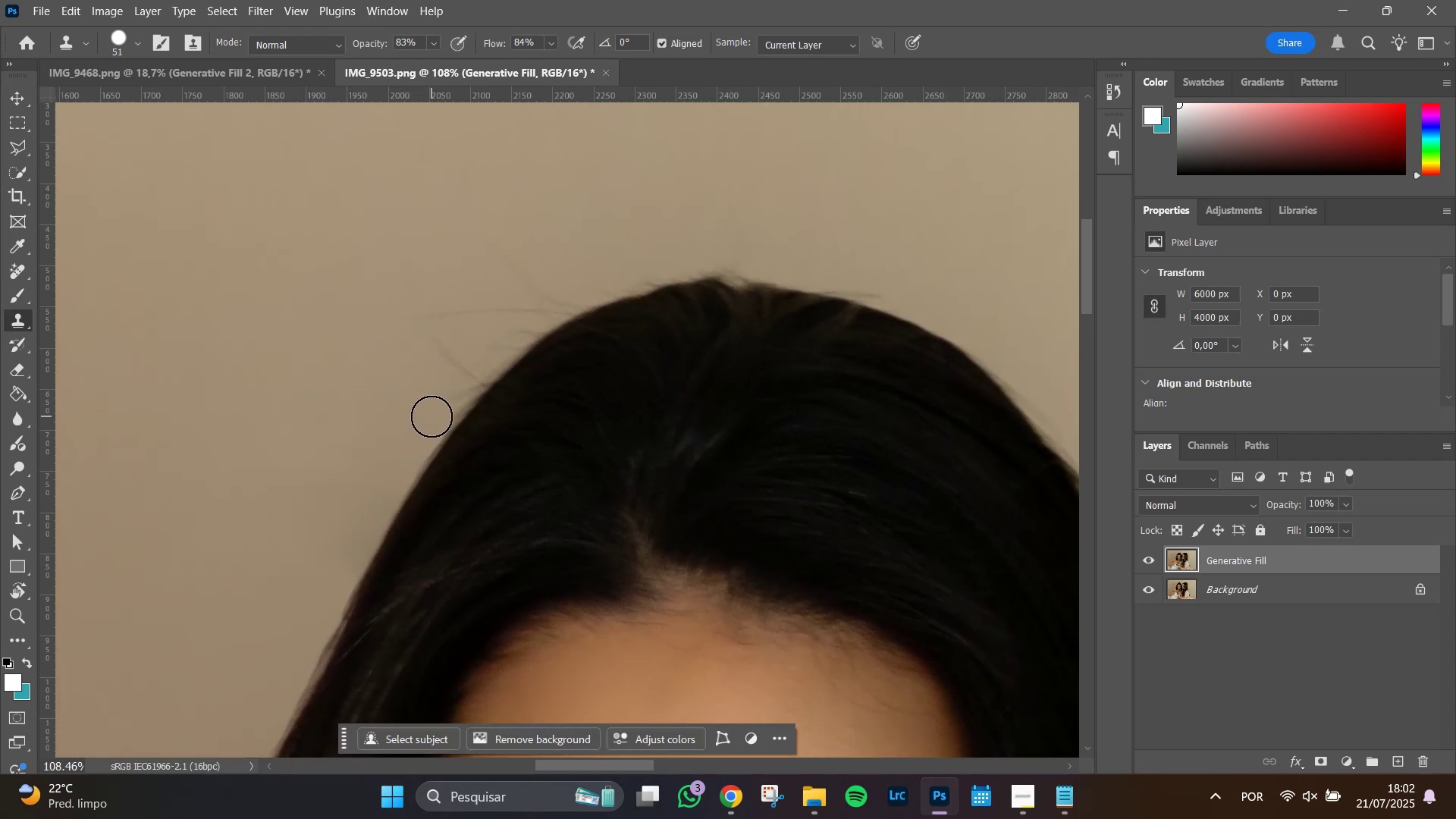 
left_click([433, 416])
 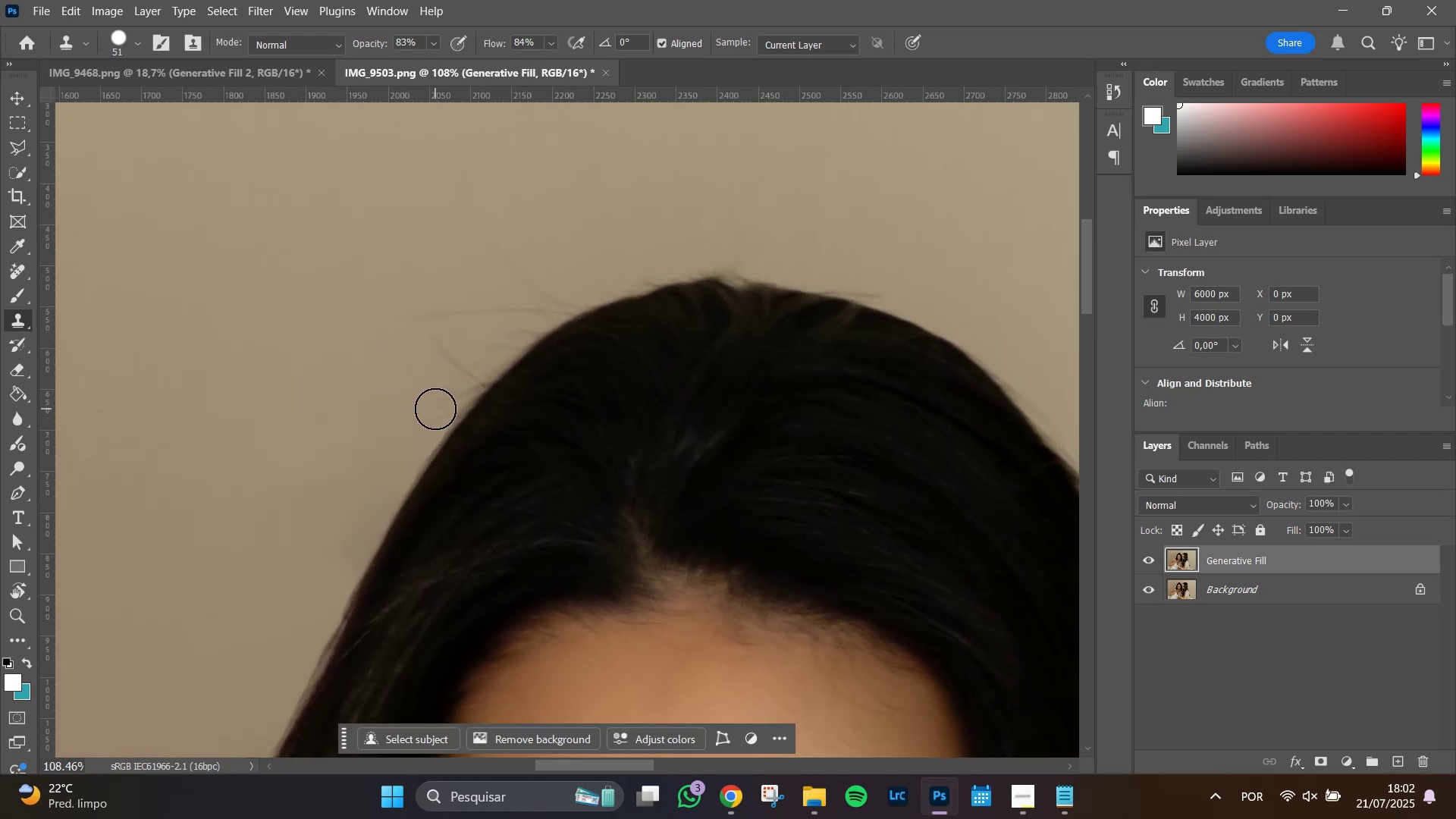 
left_click([435, 409])
 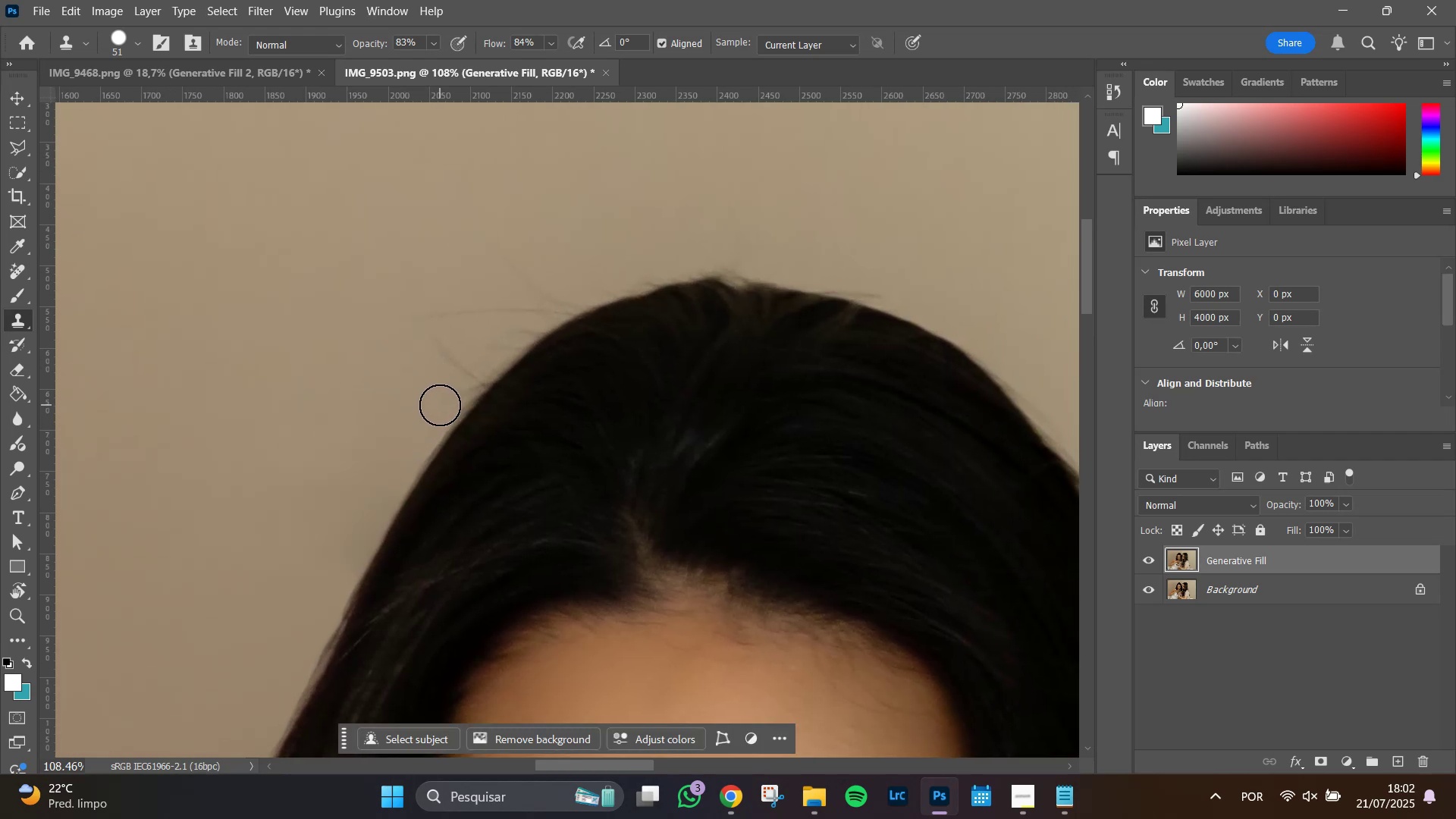 
left_click([440, 405])
 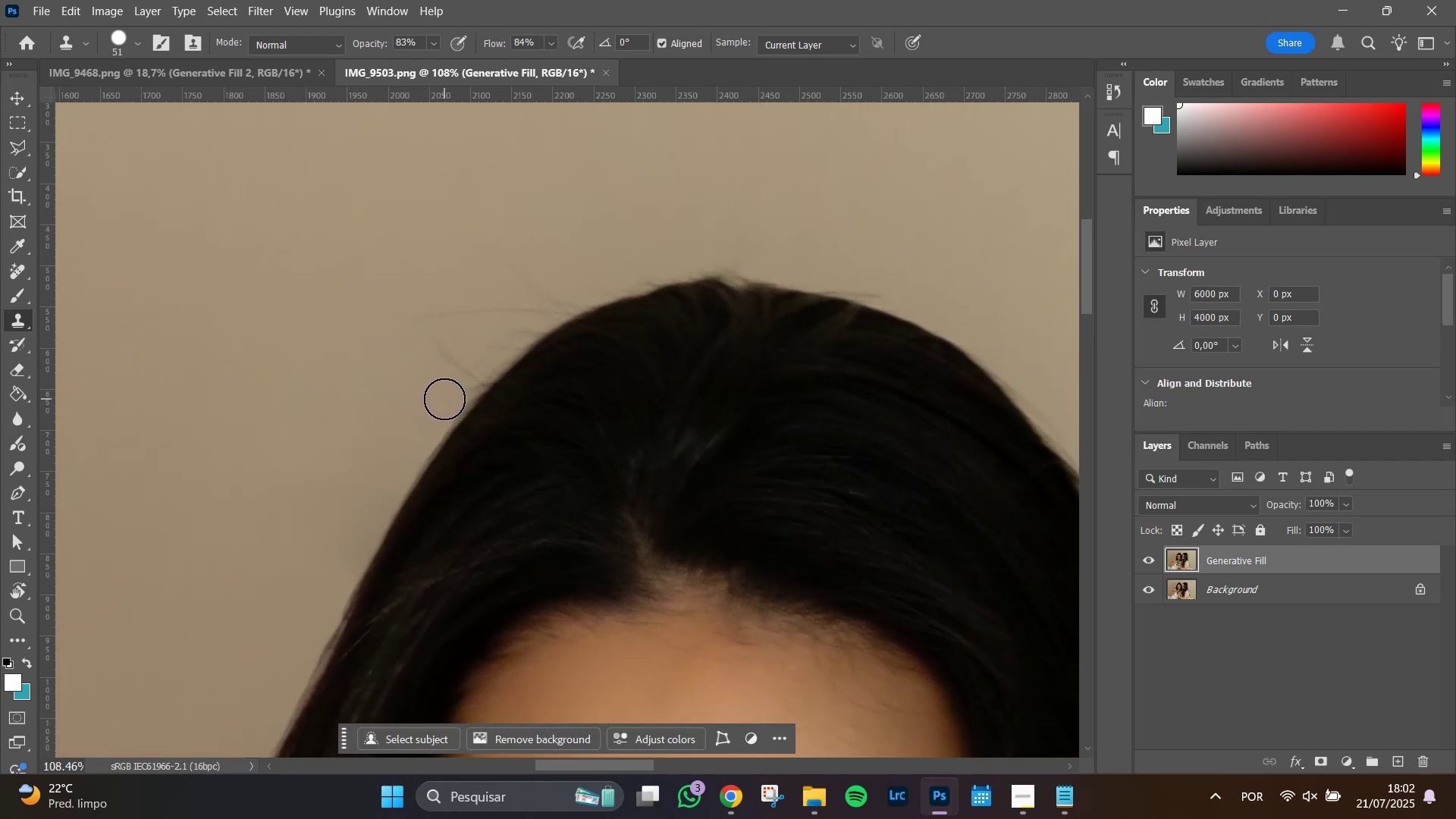 
left_click([444, 399])
 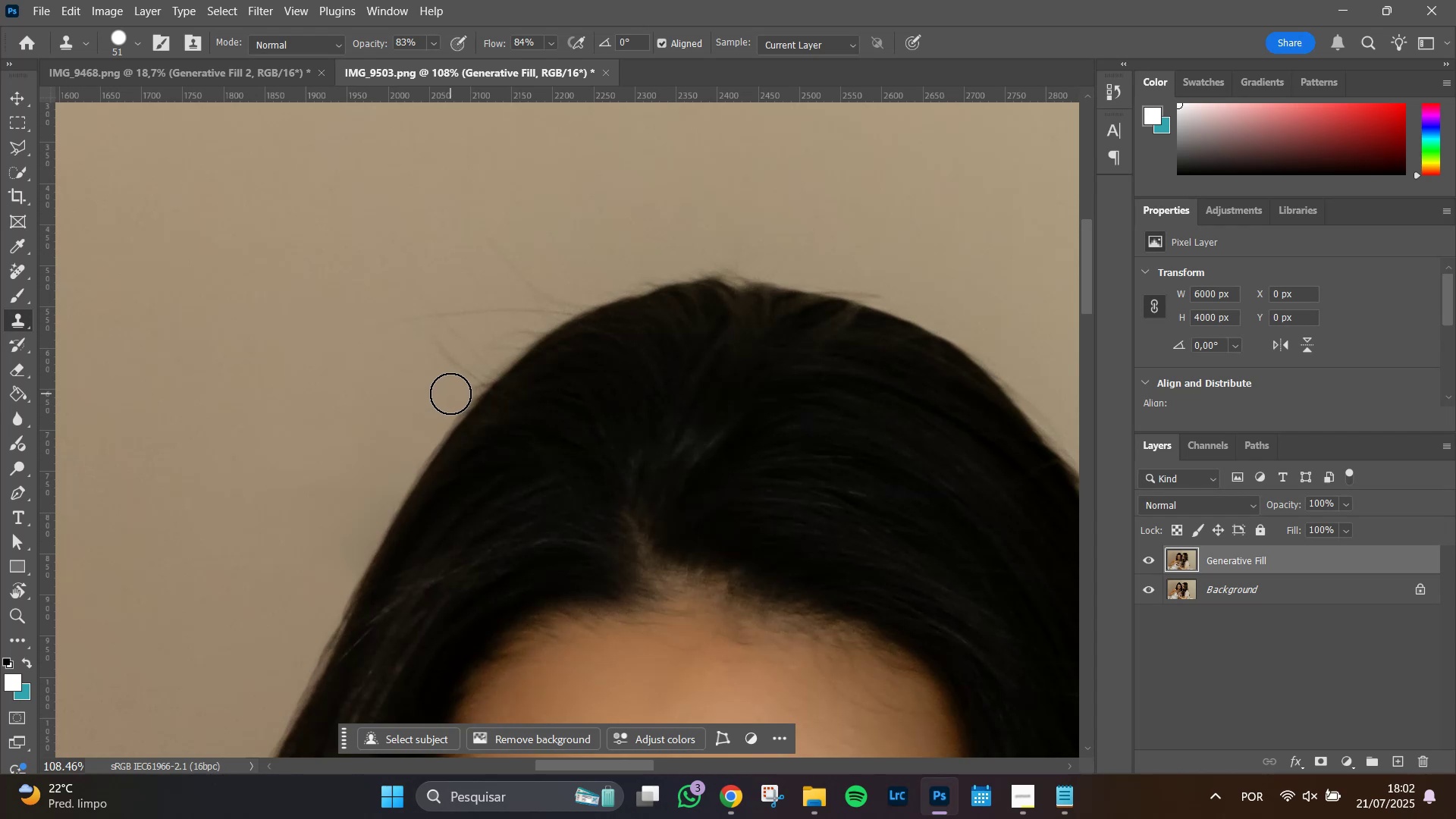 
left_click([450, 394])
 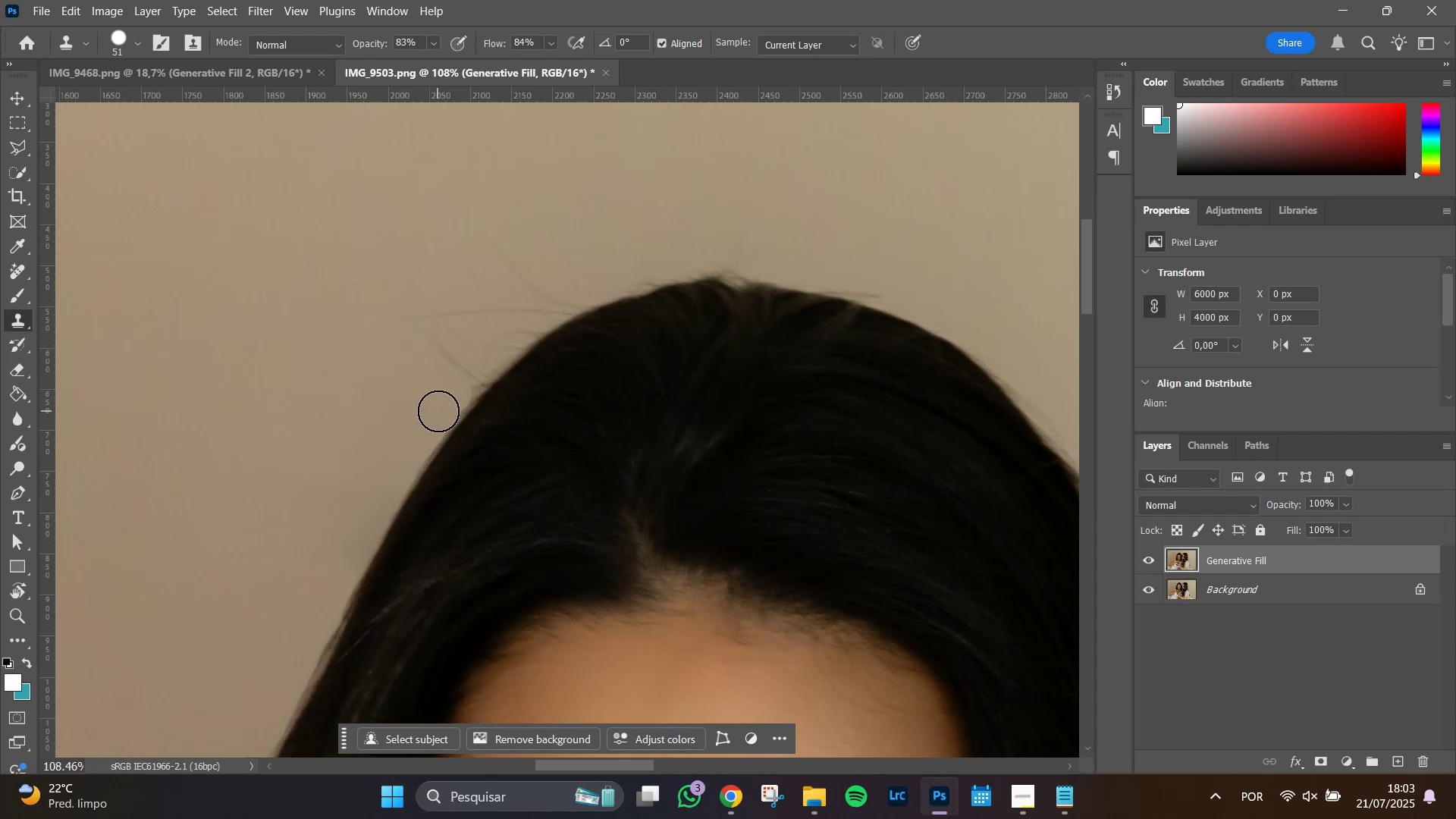 
left_click_drag(start_coordinate=[441, 407], to_coordinate=[444, 398])
 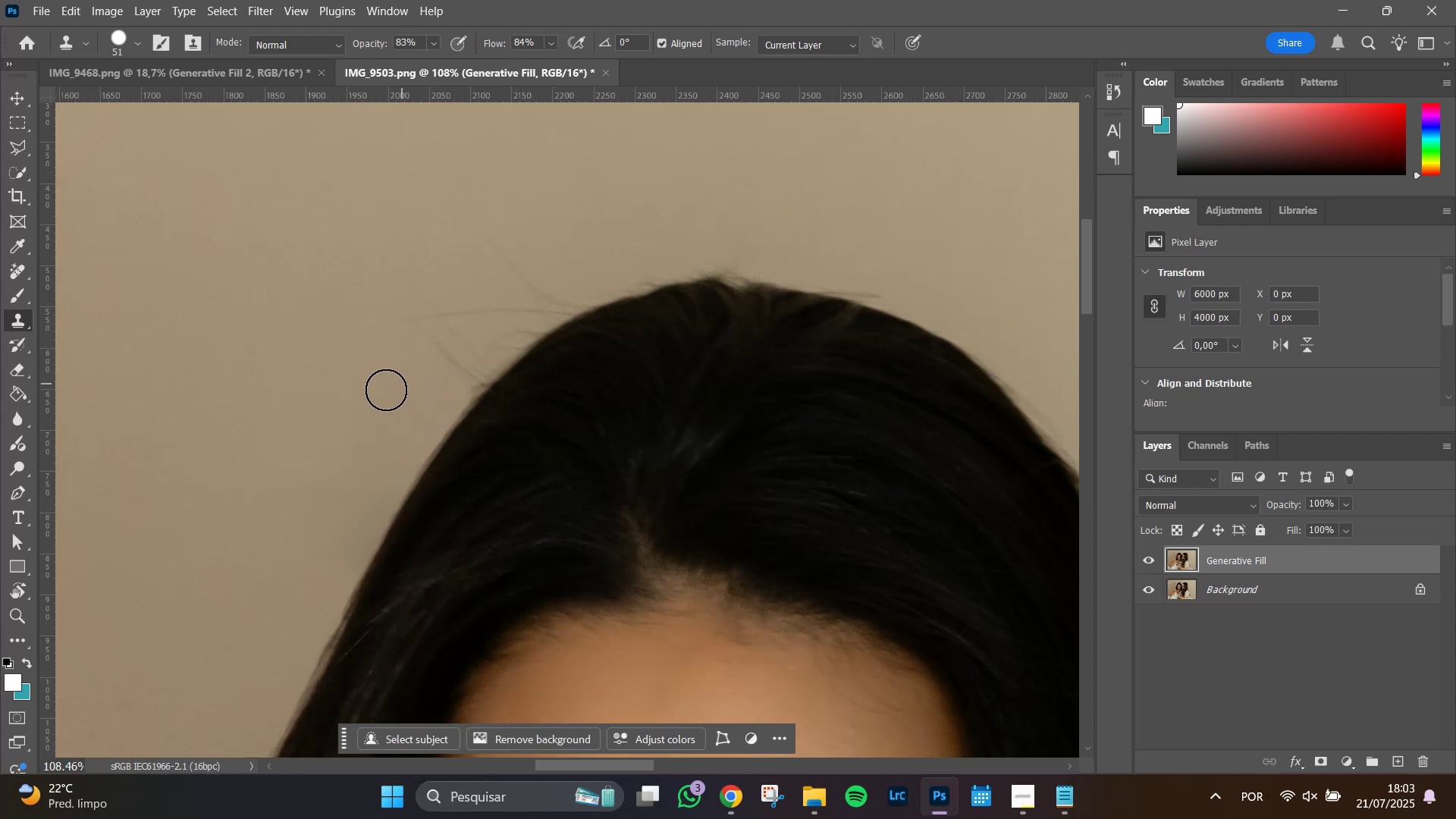 
hold_key(key=Space, duration=0.92)
 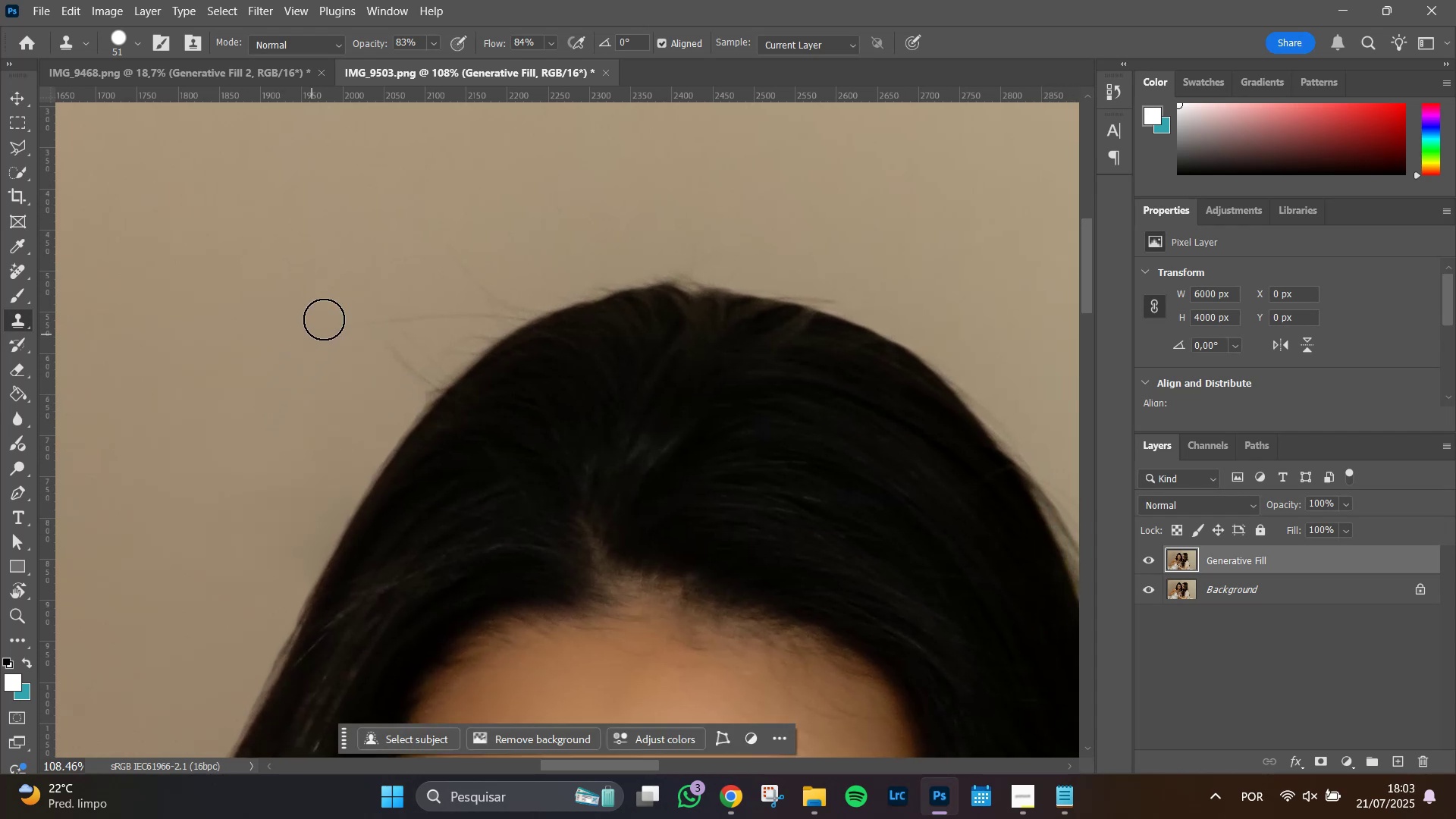 
left_click_drag(start_coordinate=[326, 400], to_coordinate=[281, 406])
 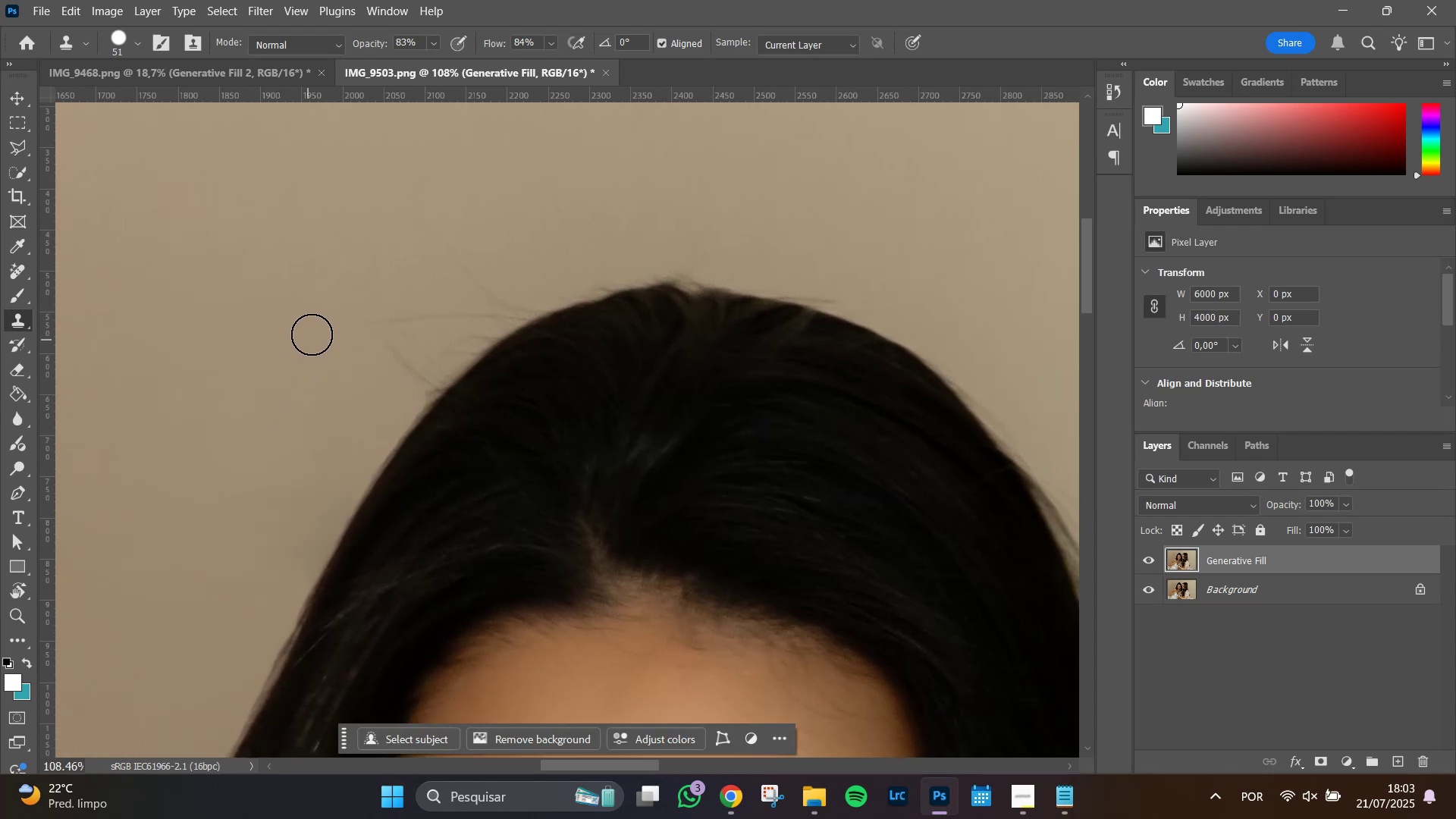 
hold_key(key=AltLeft, duration=0.49)
left_click([322, 290])
 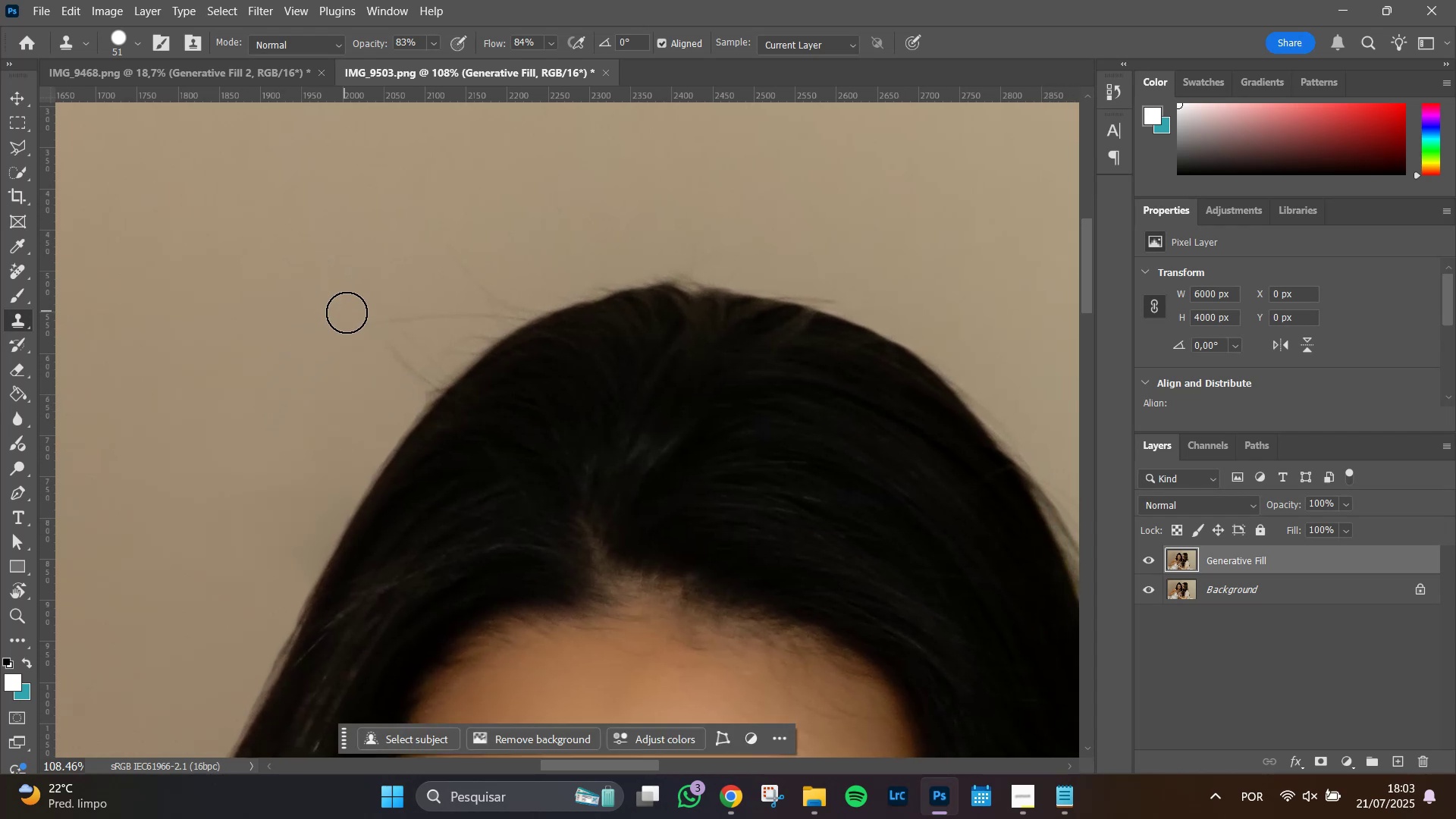 
left_click_drag(start_coordinate=[347, 312], to_coordinate=[367, 302])
 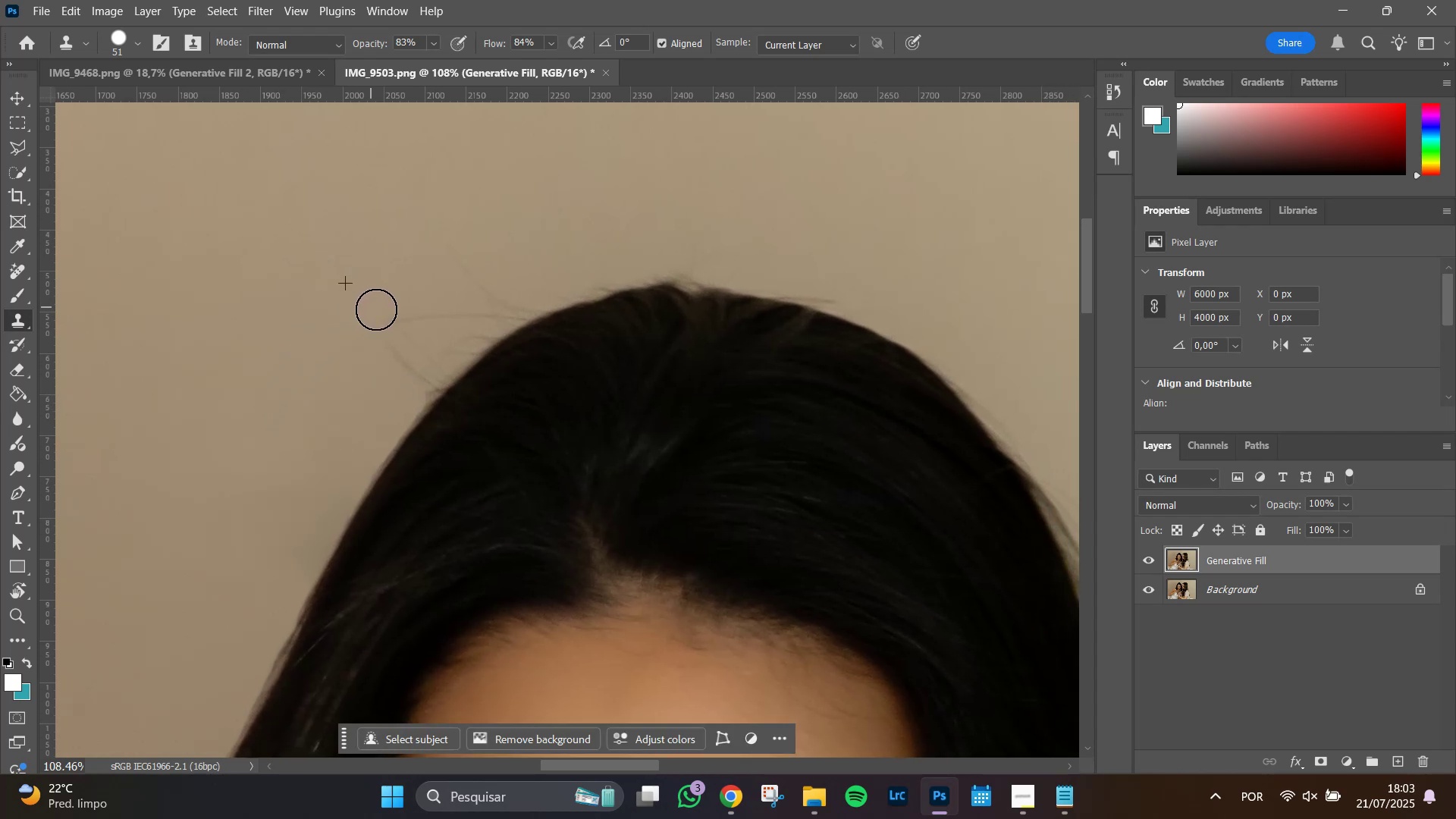 
double_click([376, 310])
 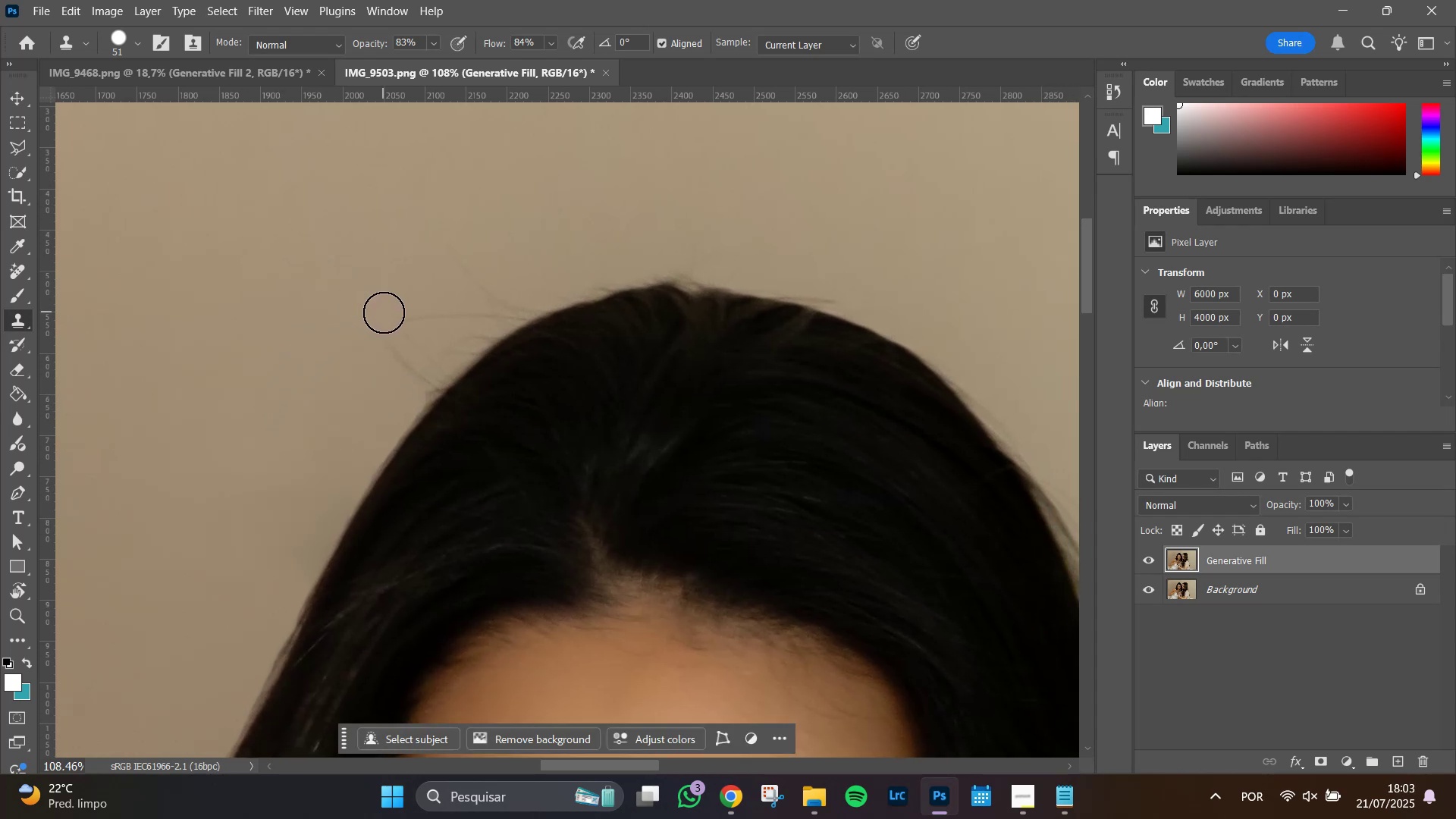 
triple_click([384, 312])
 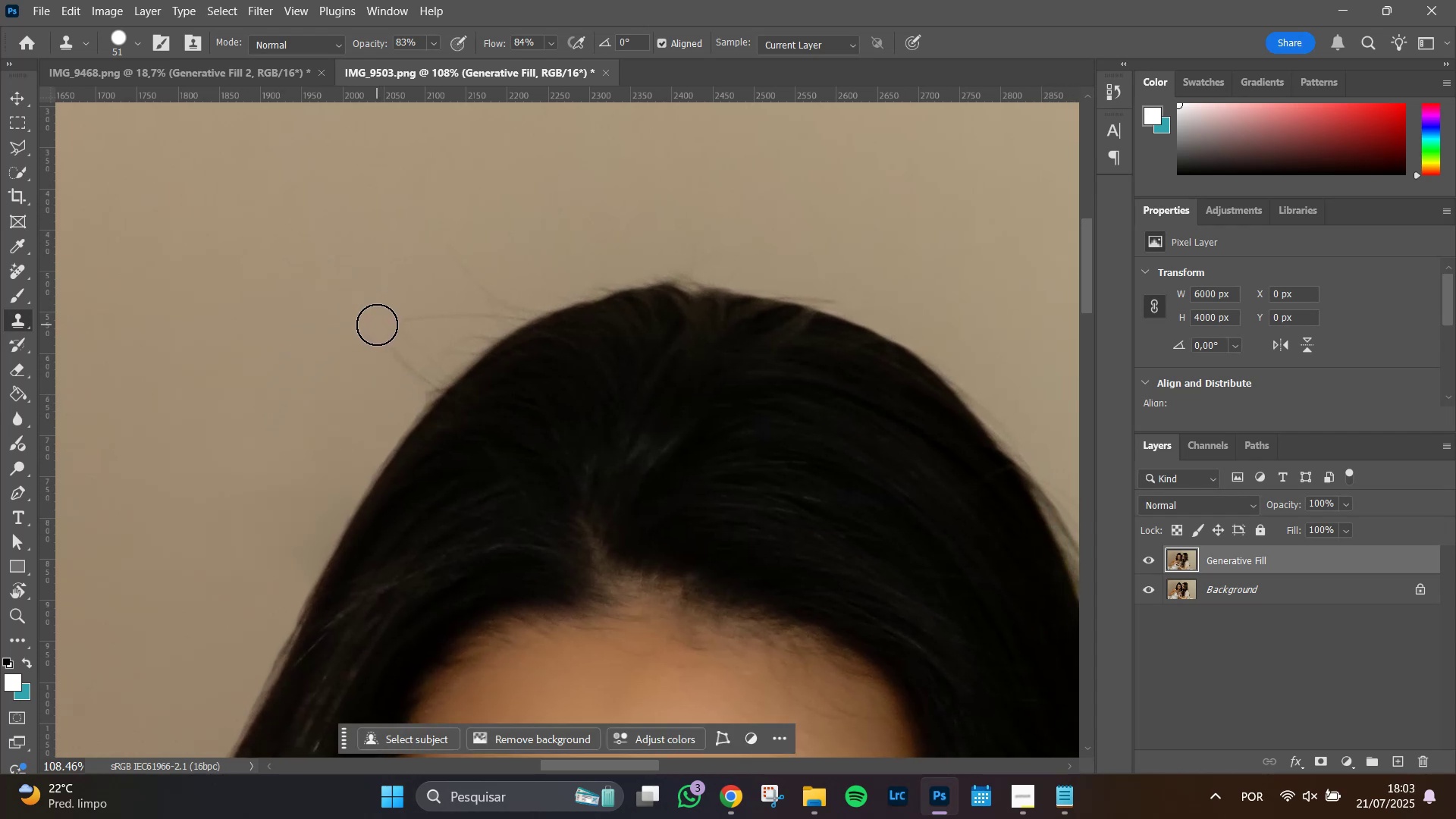 
left_click_drag(start_coordinate=[377, 325], to_coordinate=[381, 336])
 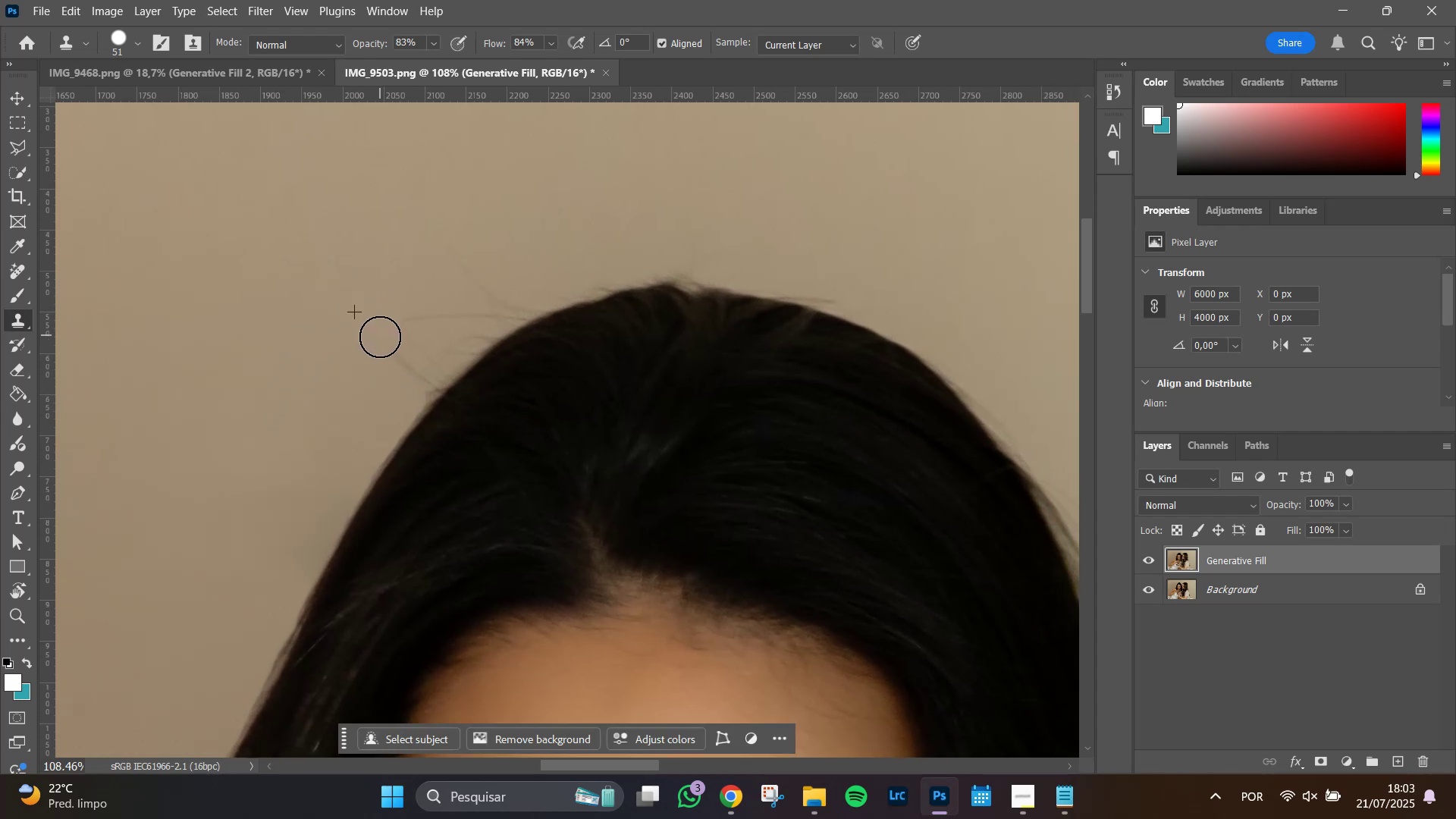 
hold_key(key=AltLeft, duration=0.41)
left_click([353, 347])
 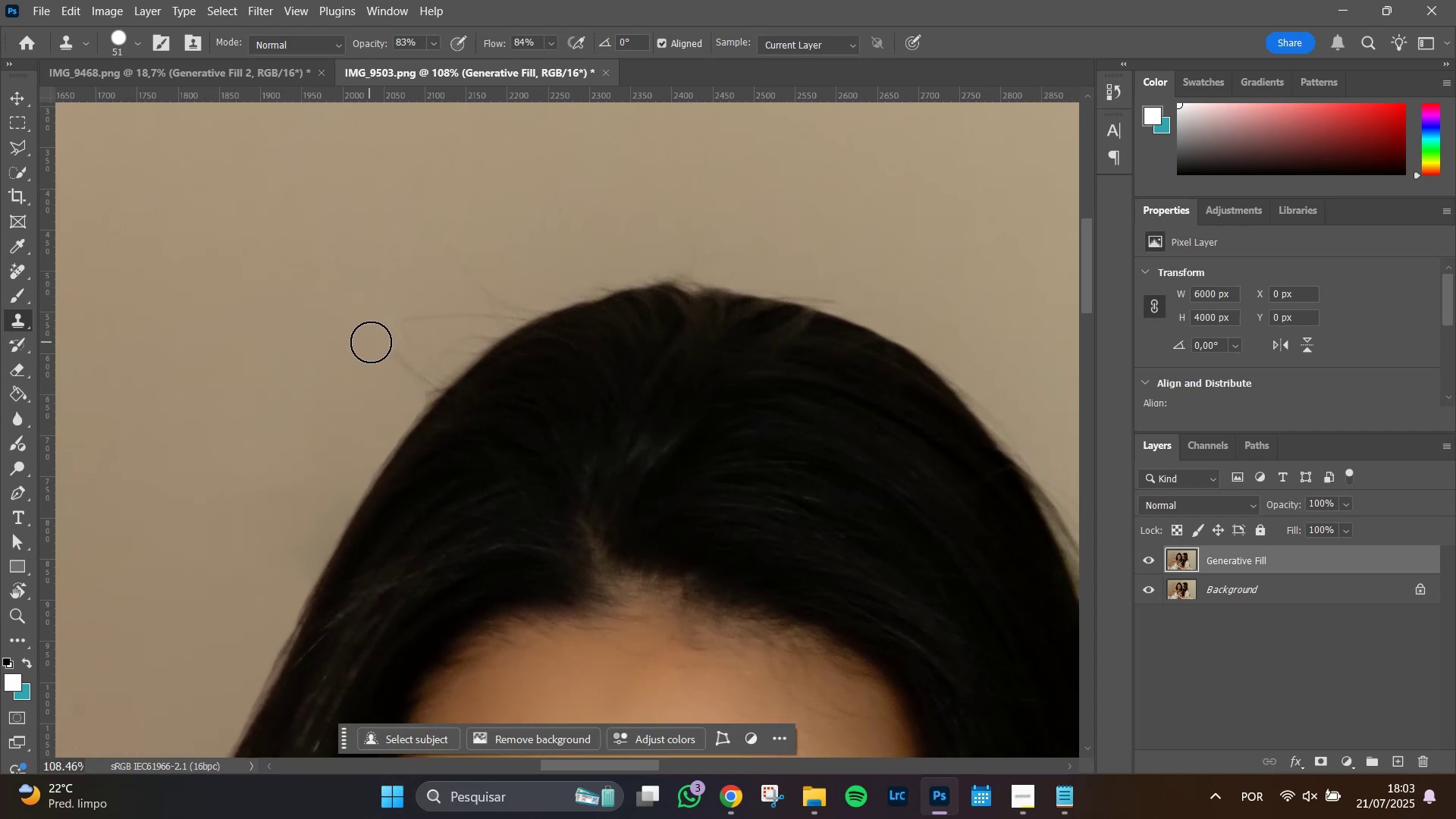 
left_click_drag(start_coordinate=[372, 342], to_coordinate=[397, 369])
 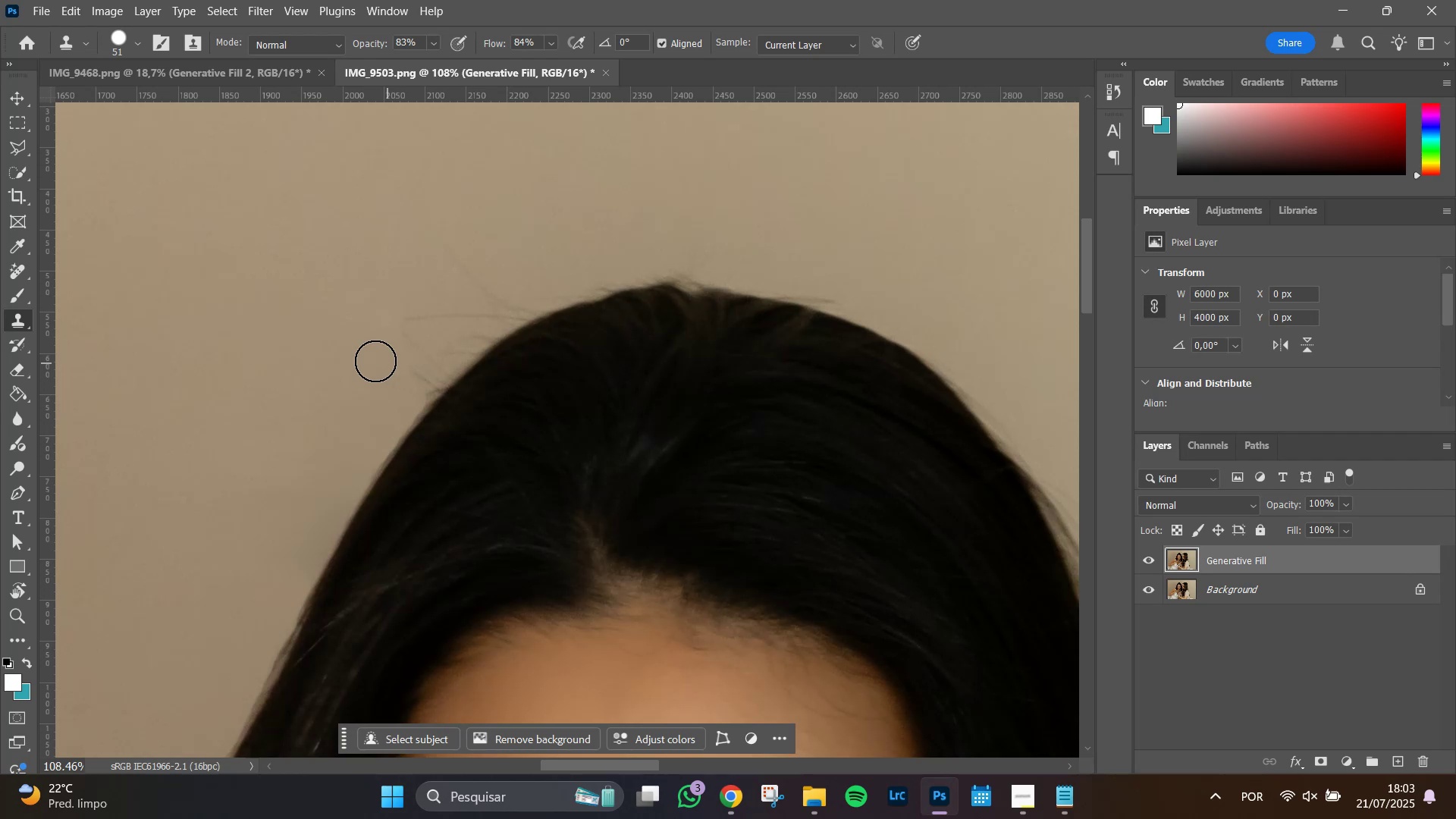 
hold_key(key=AltLeft, duration=0.31)
left_click([331, 357])
 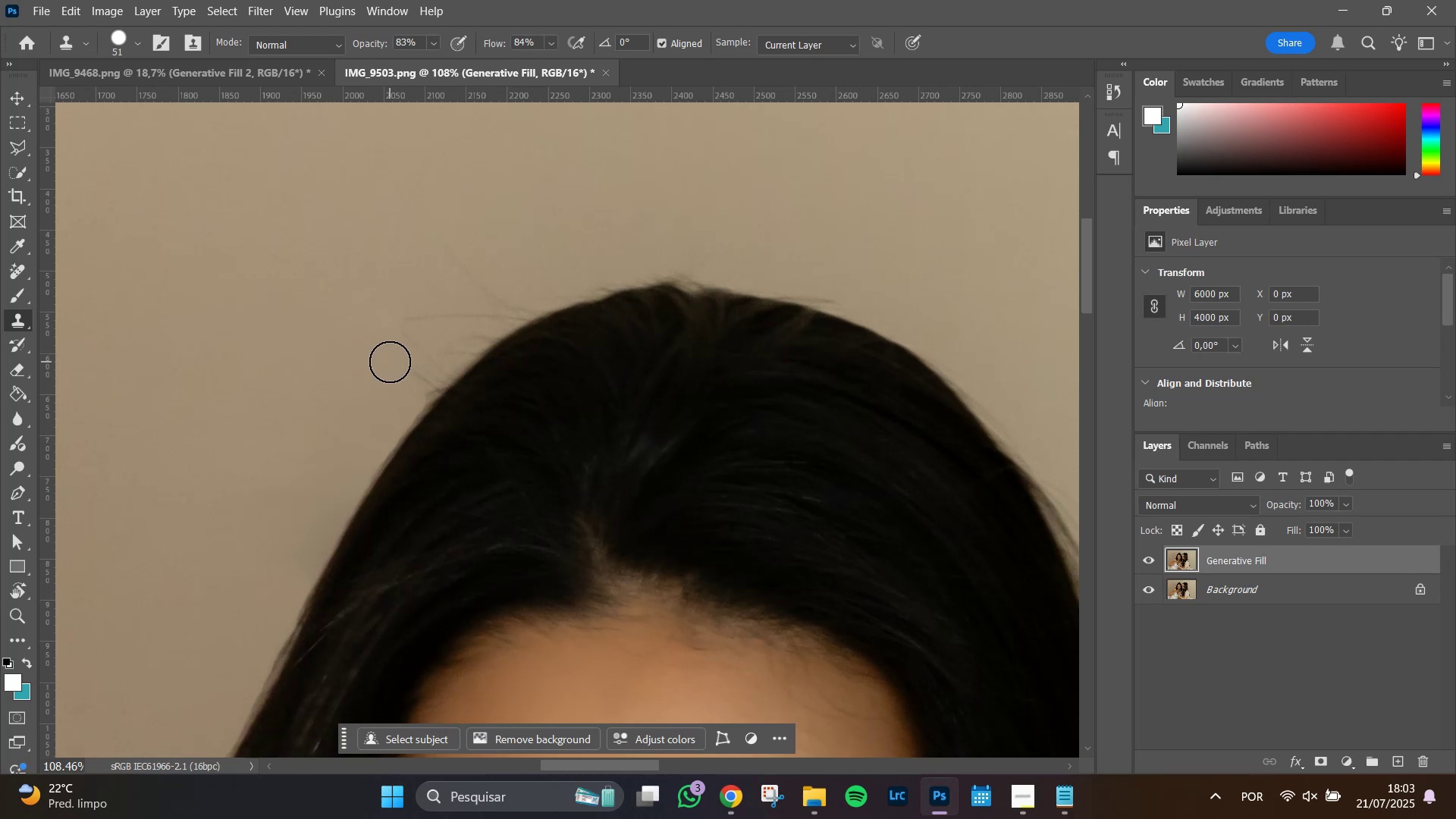 
left_click_drag(start_coordinate=[390, 362], to_coordinate=[413, 380])
 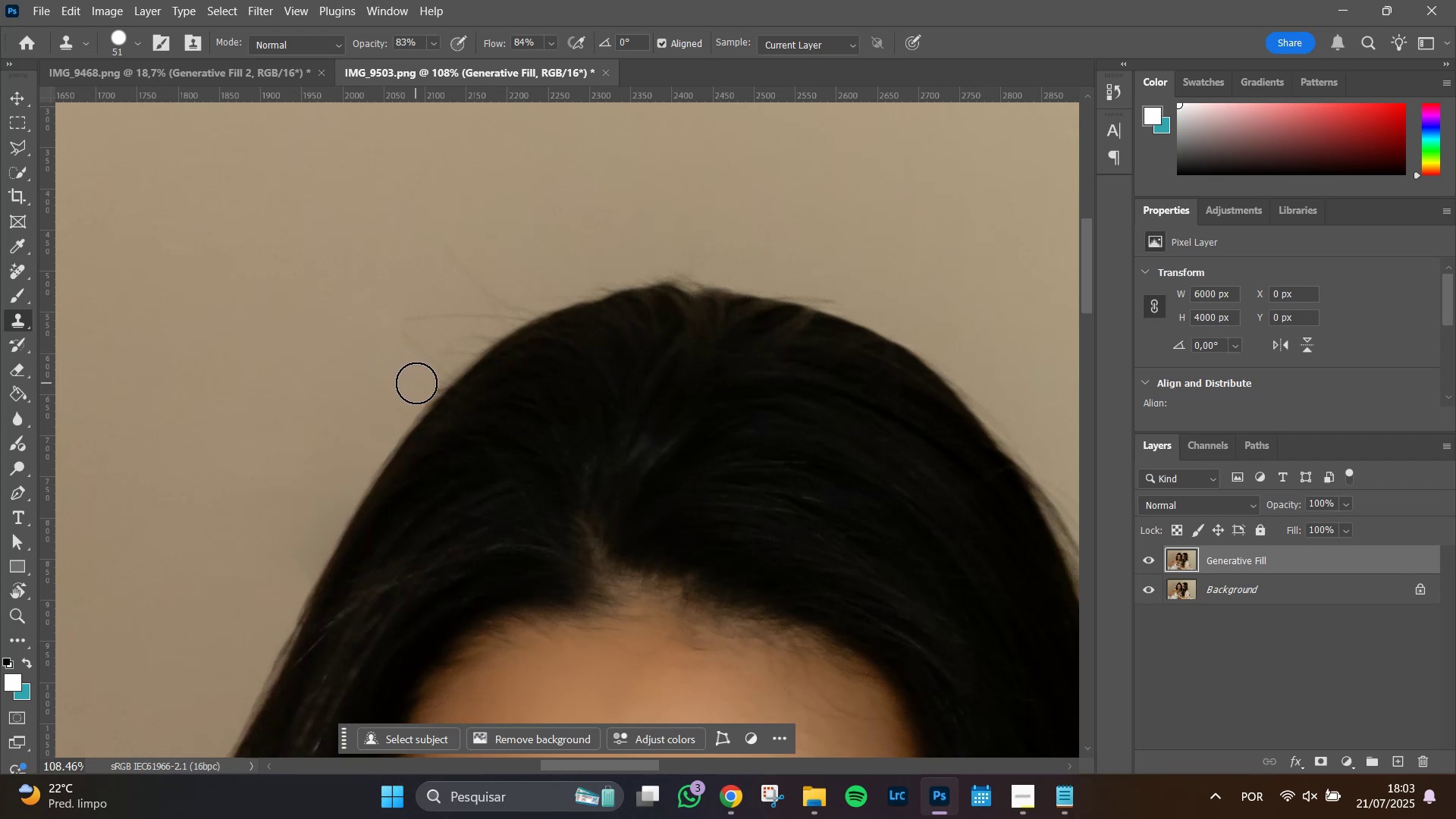 
left_click([416, 383])
 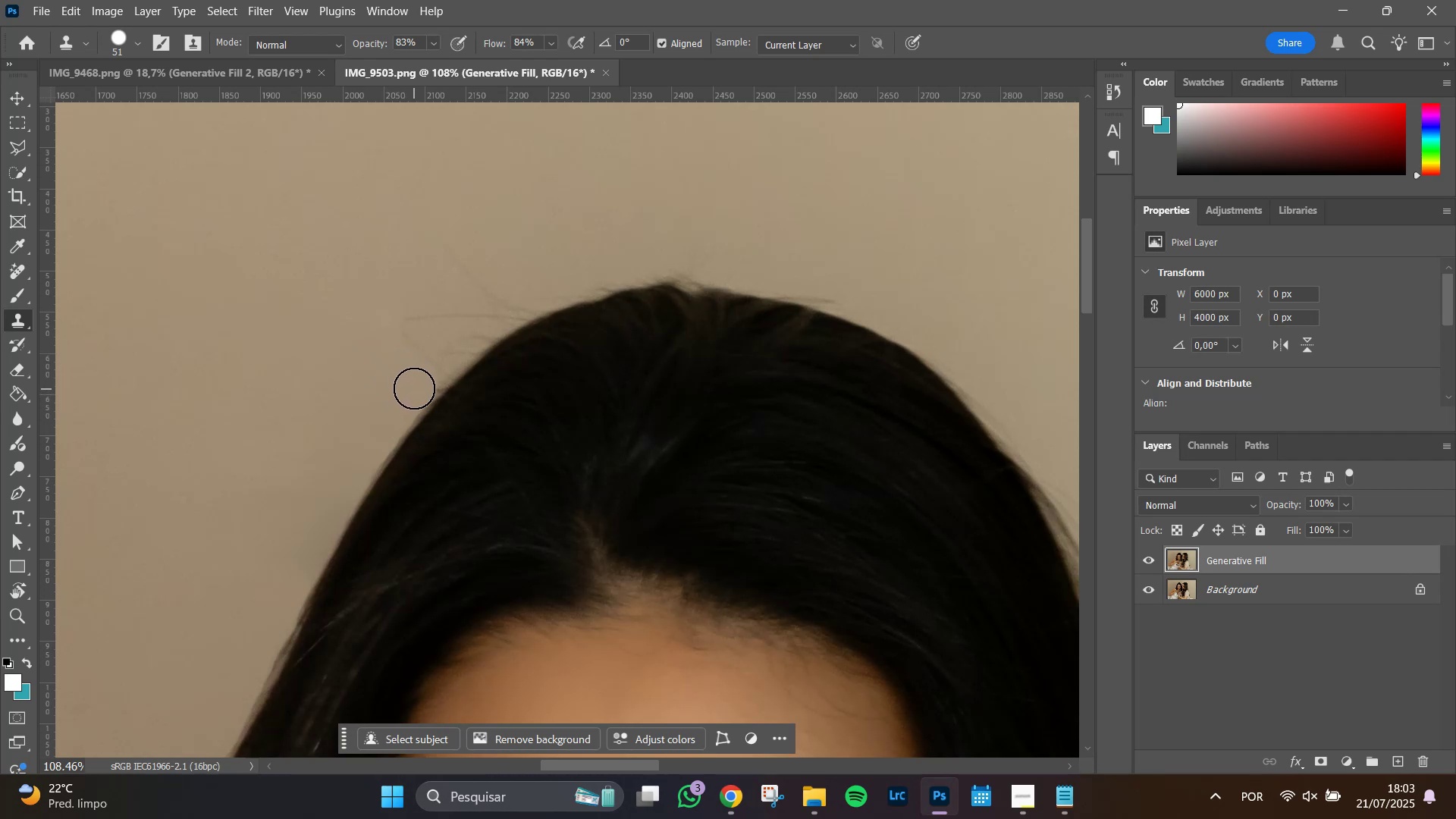 
left_click([414, 388])
 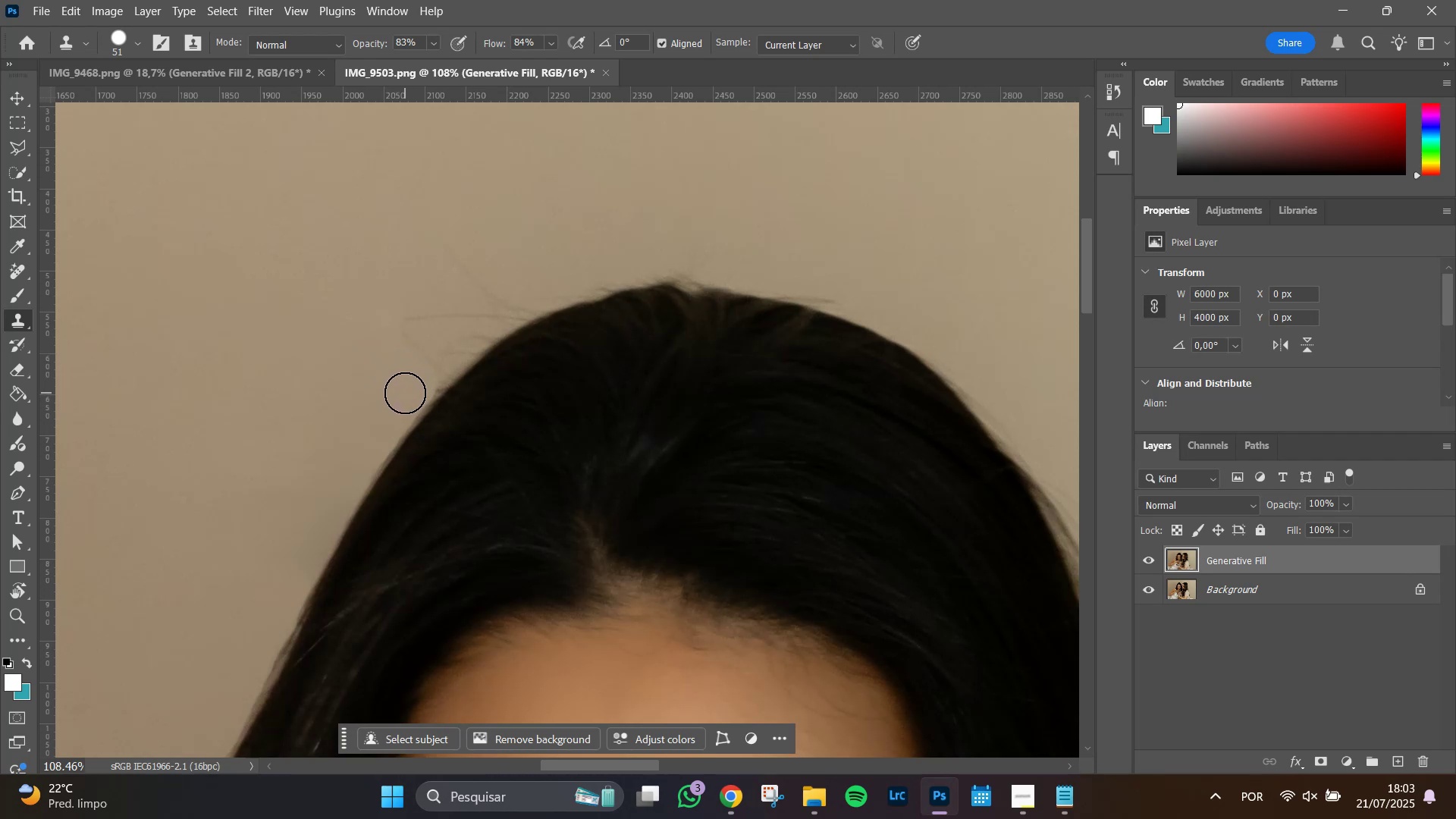 
left_click([405, 393])
 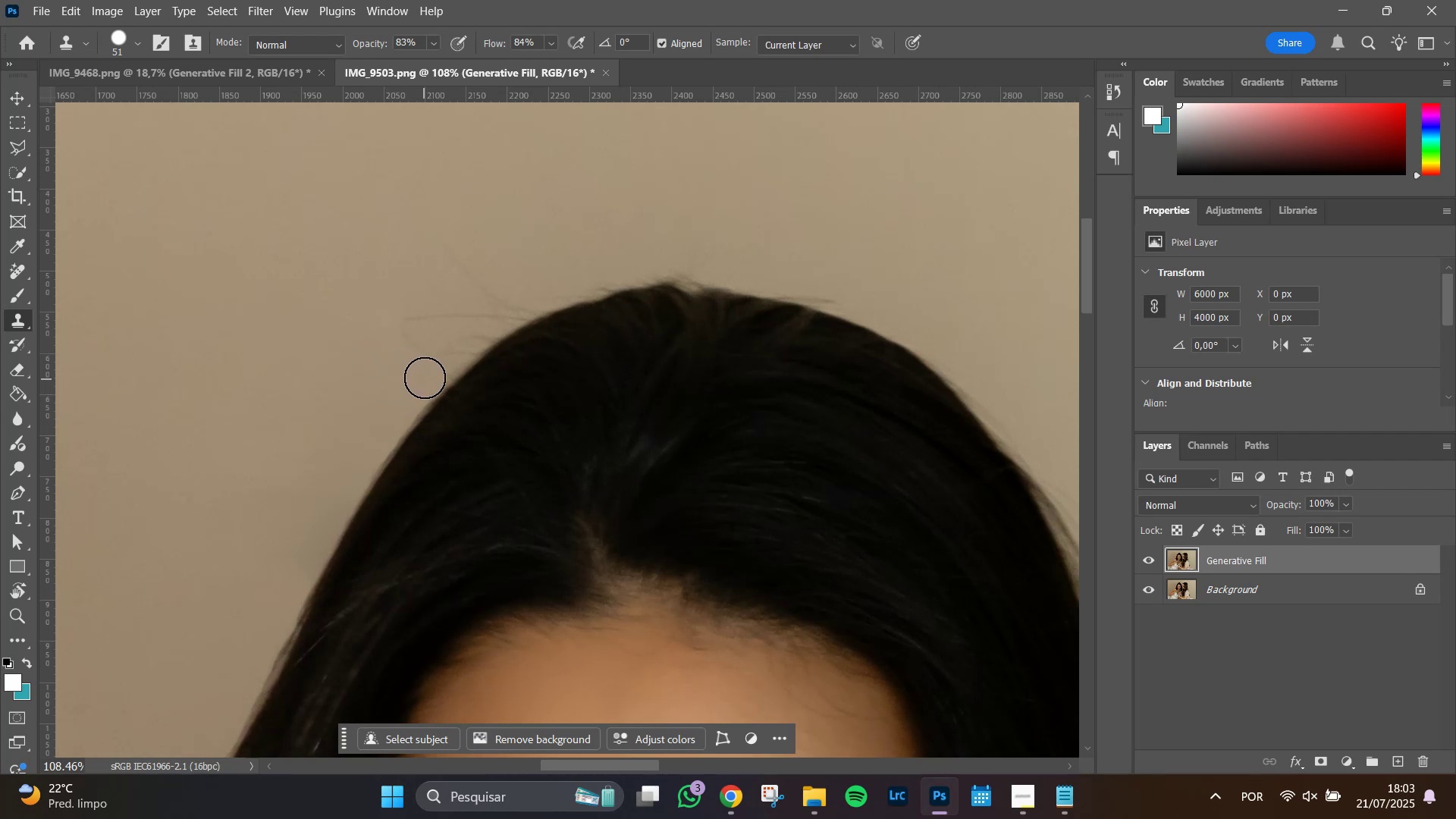 
left_click_drag(start_coordinate=[425, 377], to_coordinate=[396, 316])
 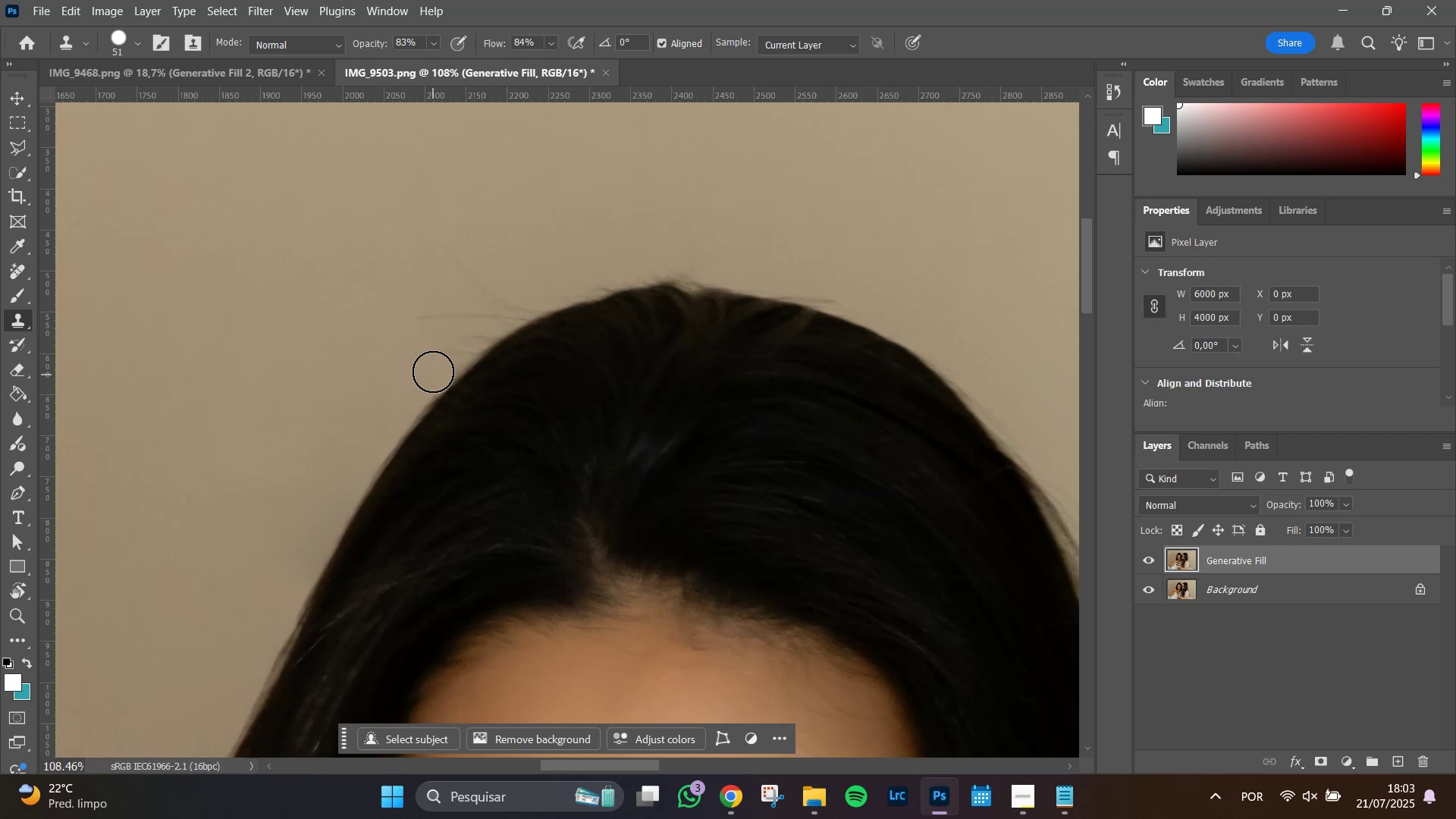 
left_click_drag(start_coordinate=[437, 365], to_coordinate=[429, 315])
 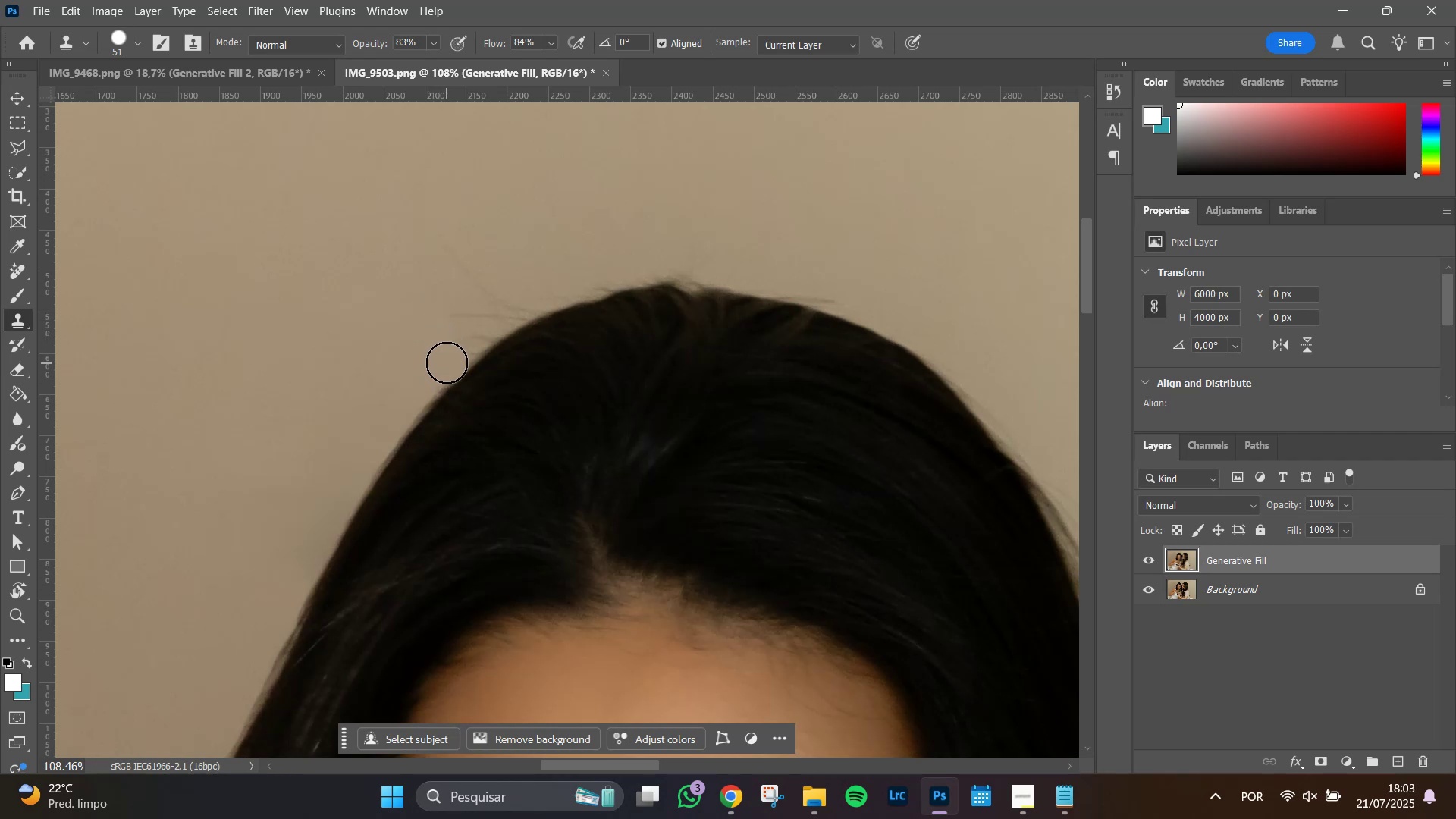 
left_click_drag(start_coordinate=[447, 355], to_coordinate=[475, 329])
 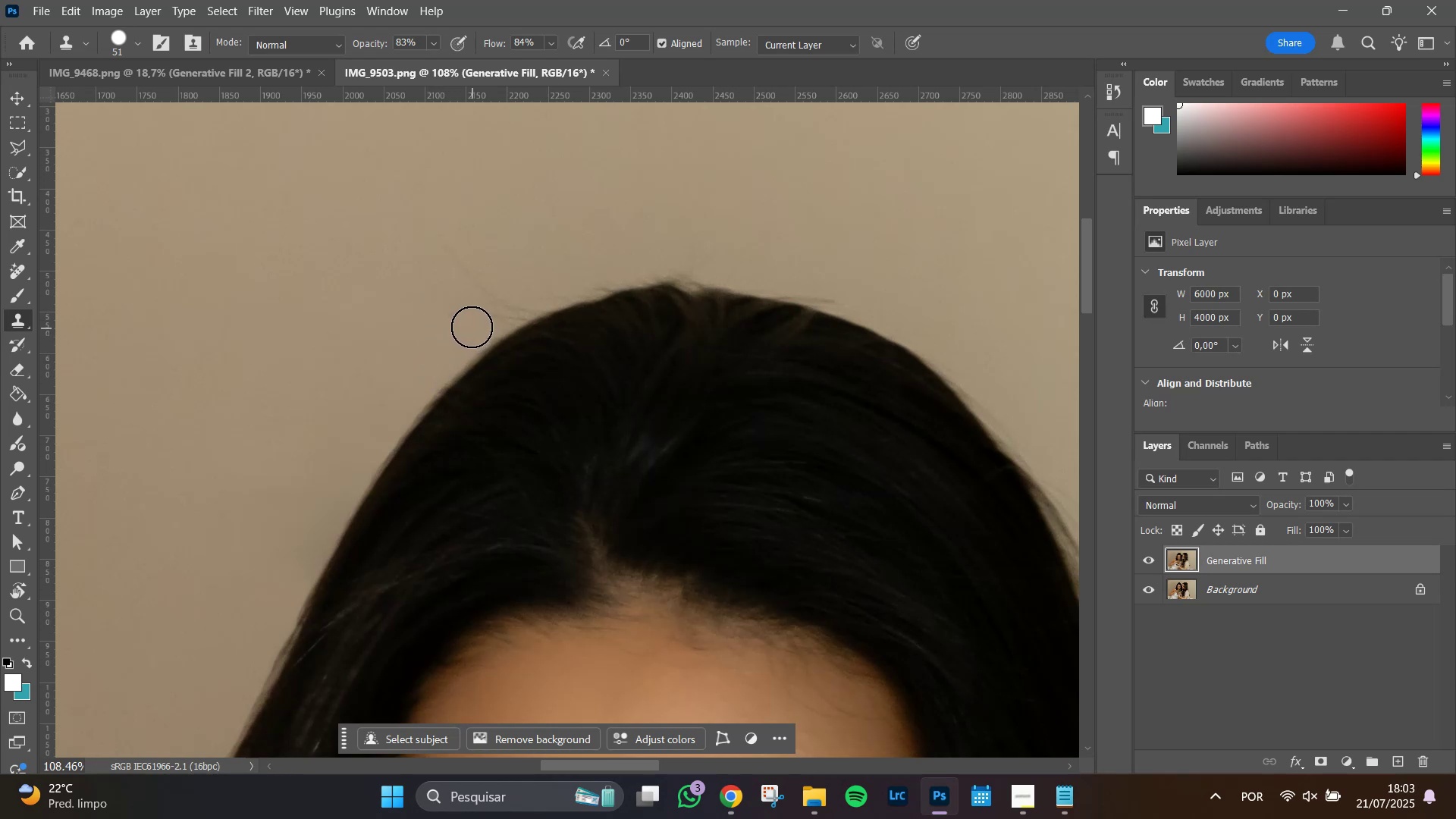 
left_click_drag(start_coordinate=[470, 326], to_coordinate=[460, 318])
 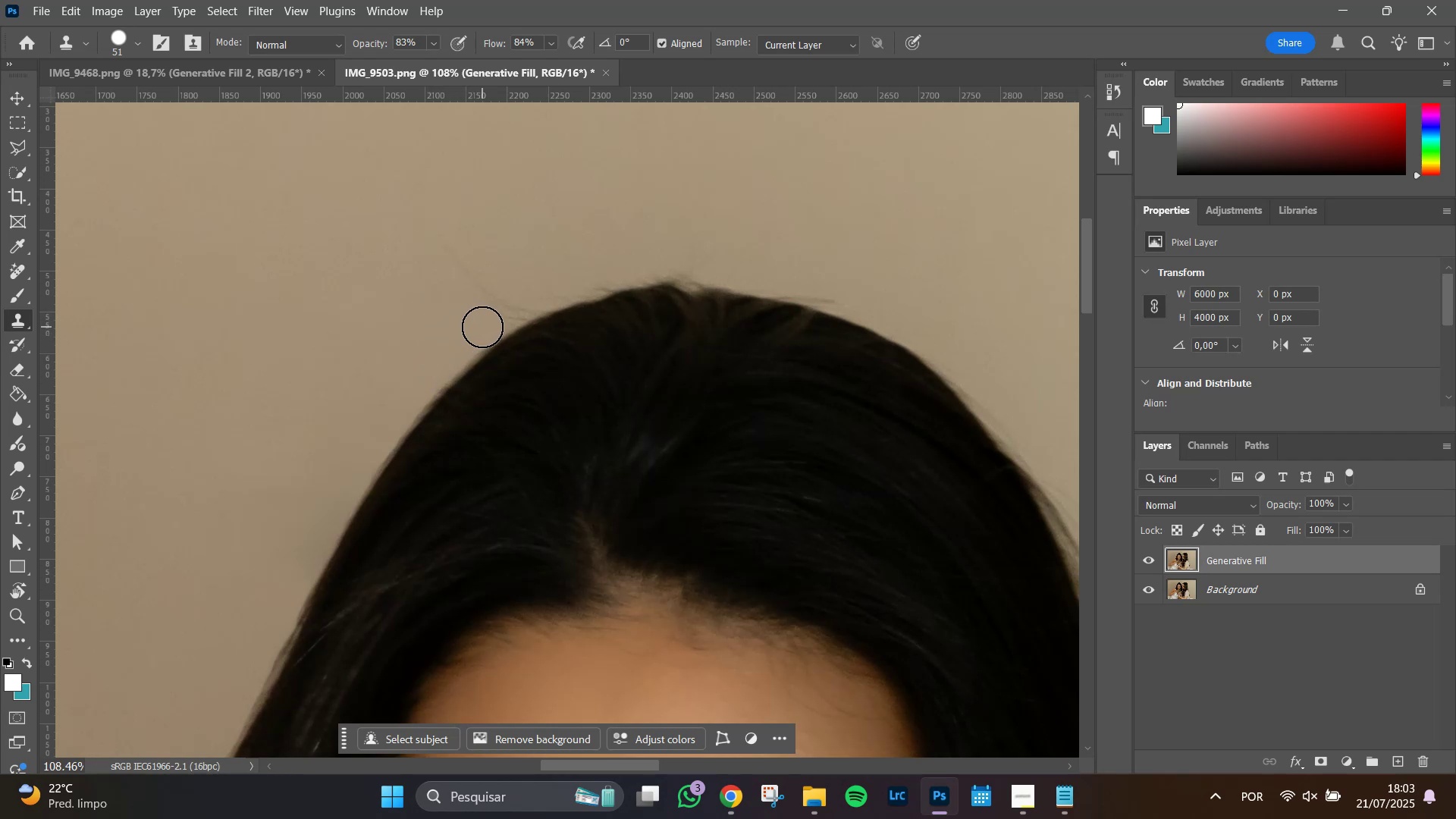 
left_click_drag(start_coordinate=[479, 326], to_coordinate=[494, 314])
 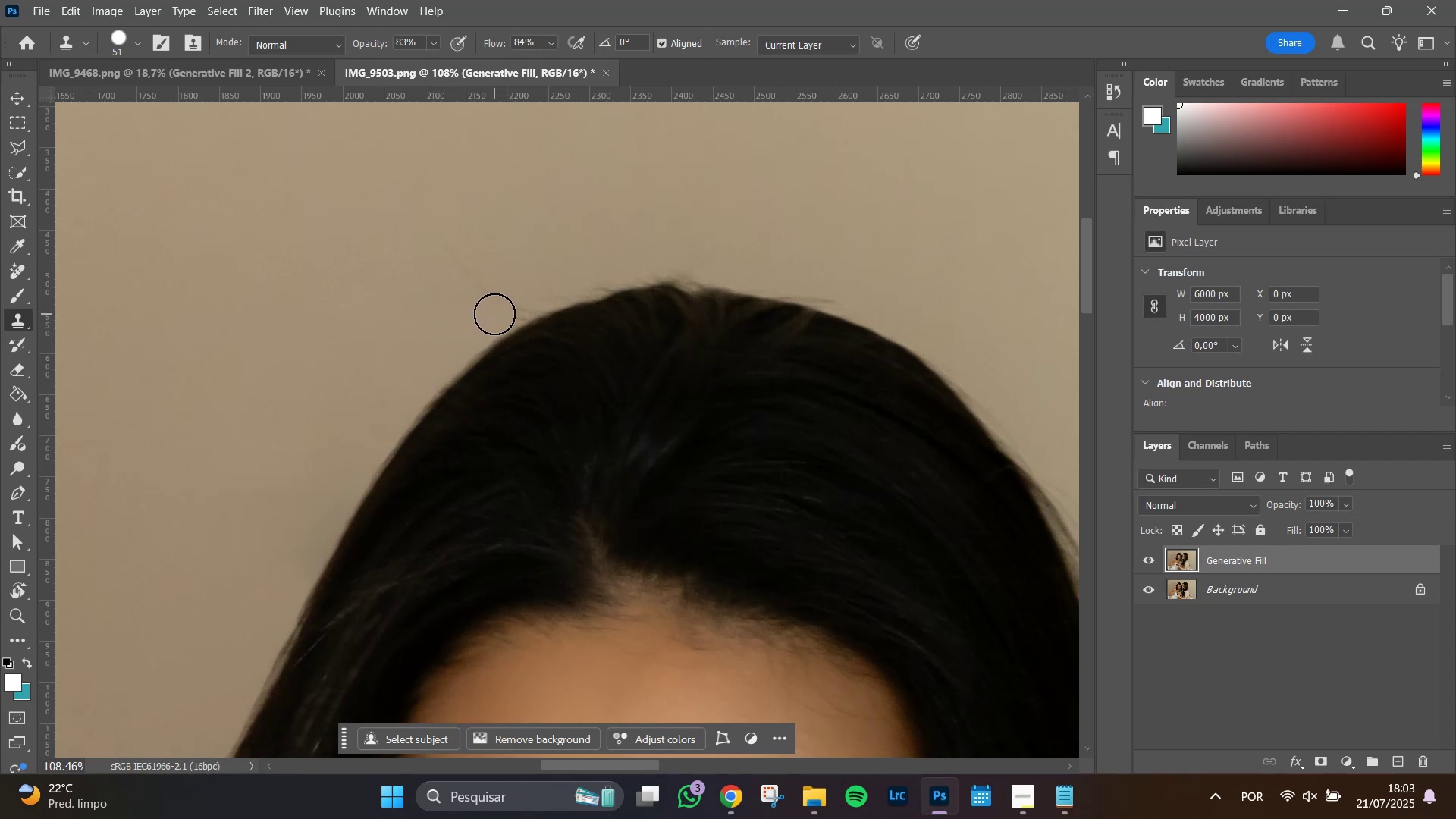 
left_click([494, 314])
 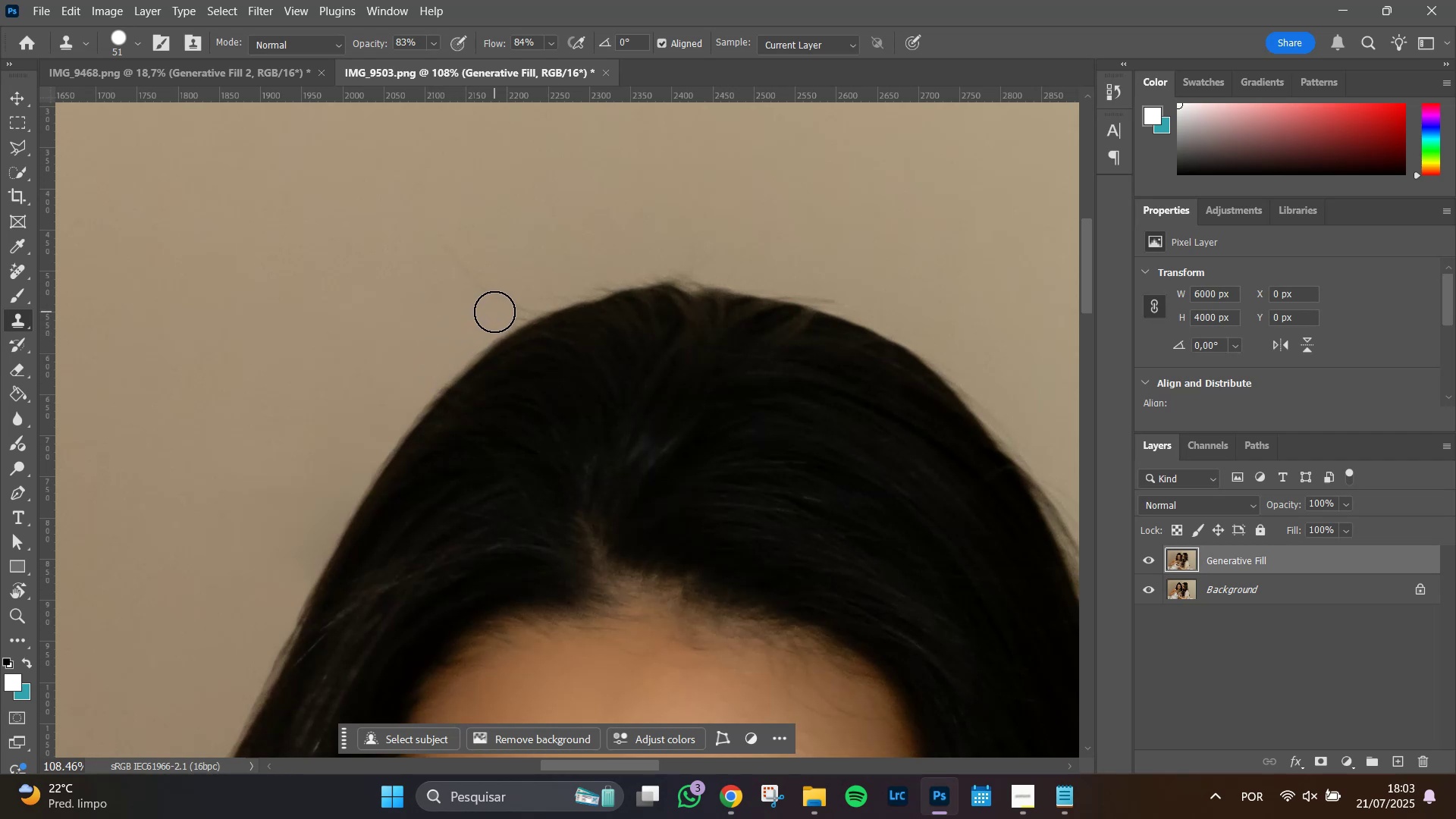 
left_click_drag(start_coordinate=[494, 312], to_coordinate=[447, 250])
 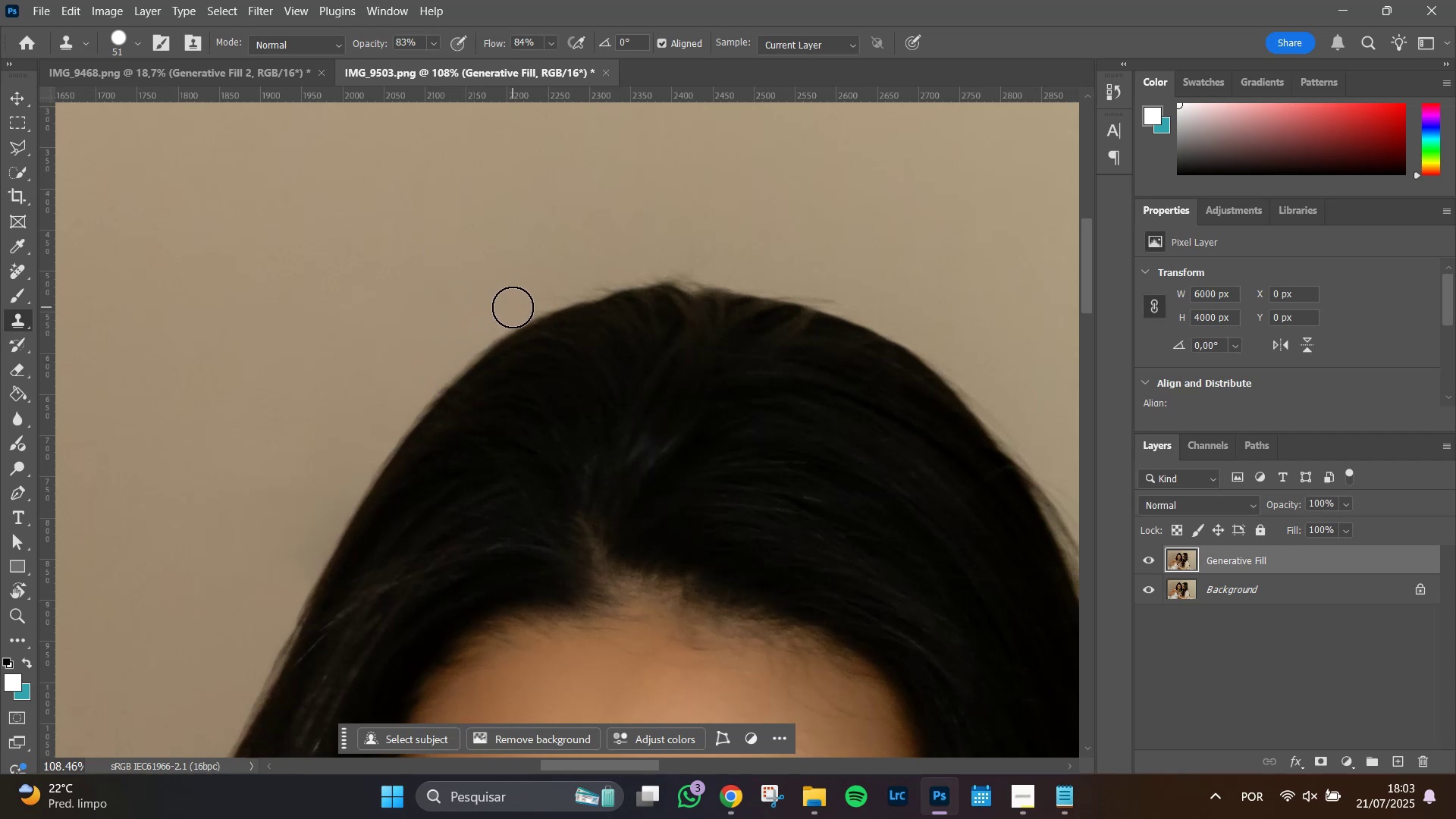 
left_click([513, 306])
 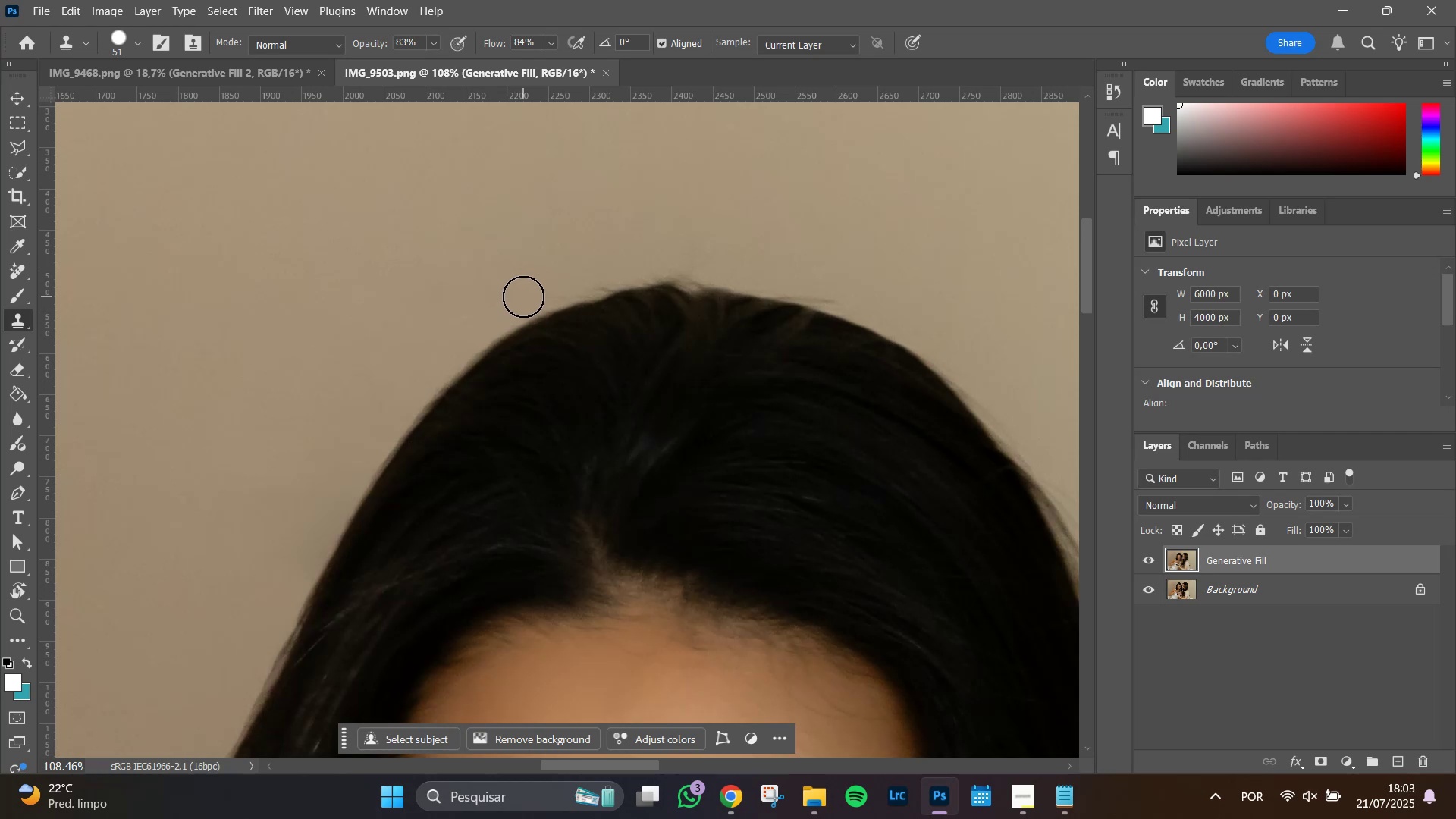 
left_click([523, 297])
 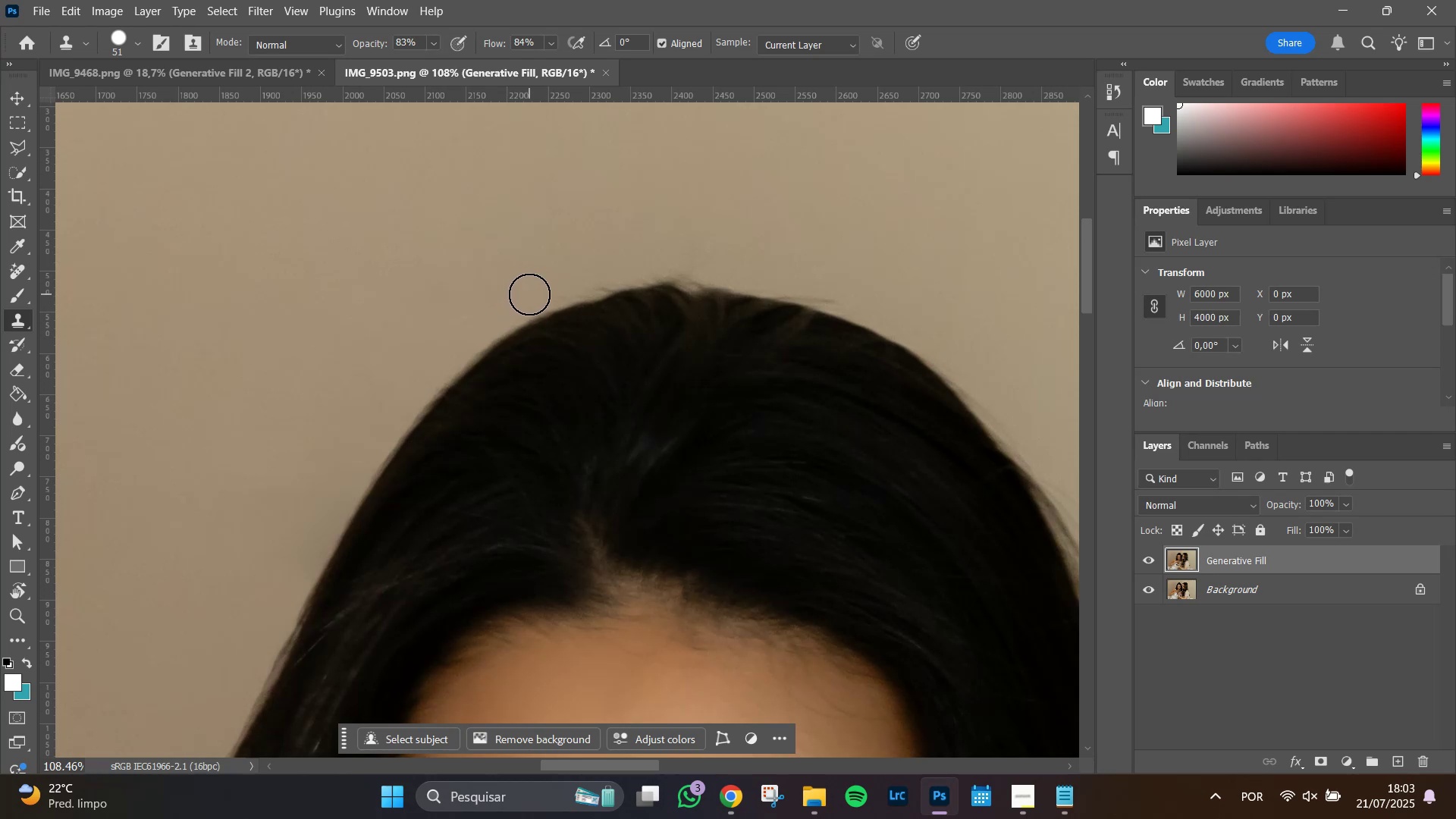 
left_click([529, 294])
 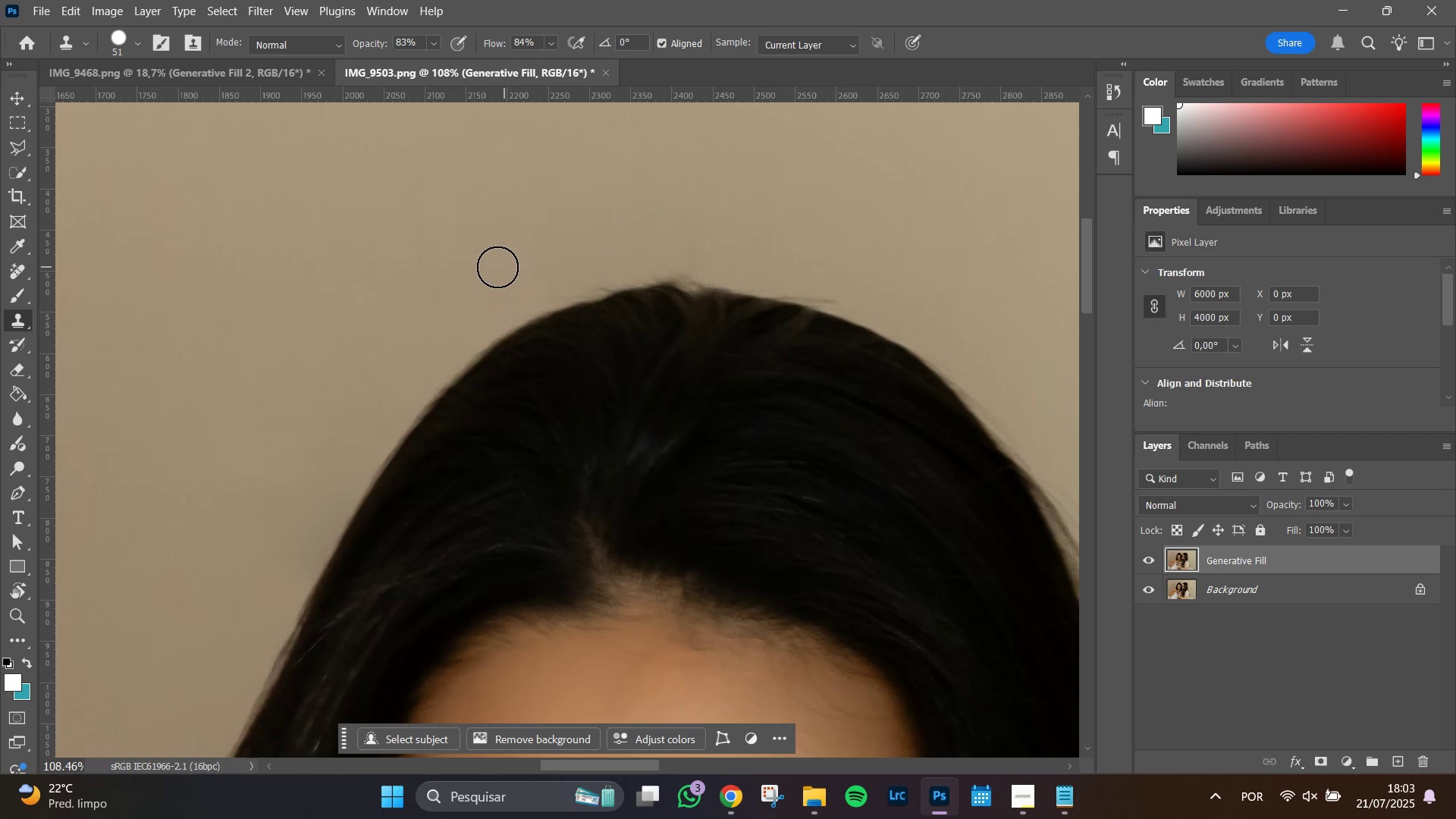 
left_click([485, 268])
 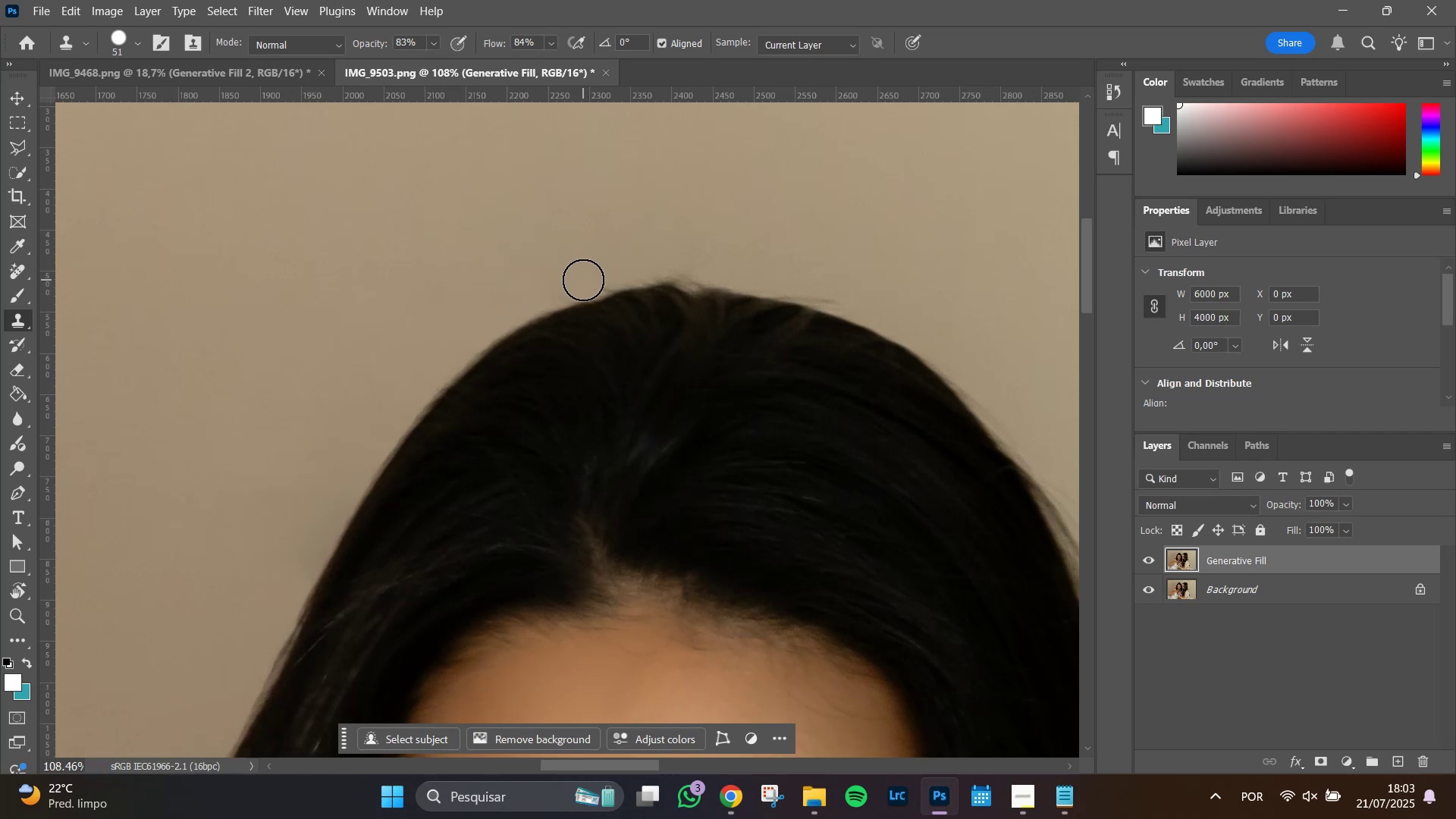 
left_click([583, 280])
 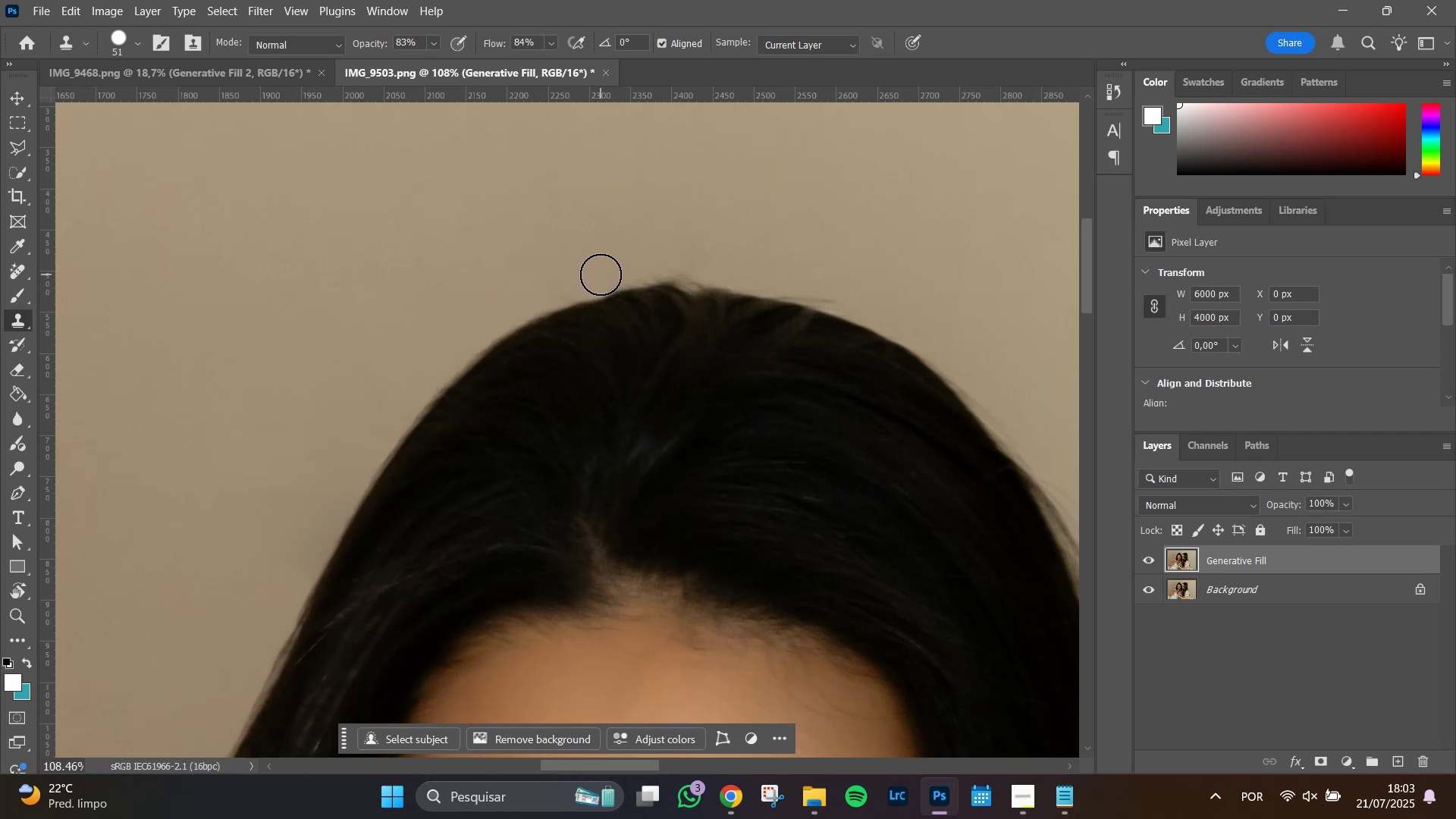 
double_click([601, 273])
 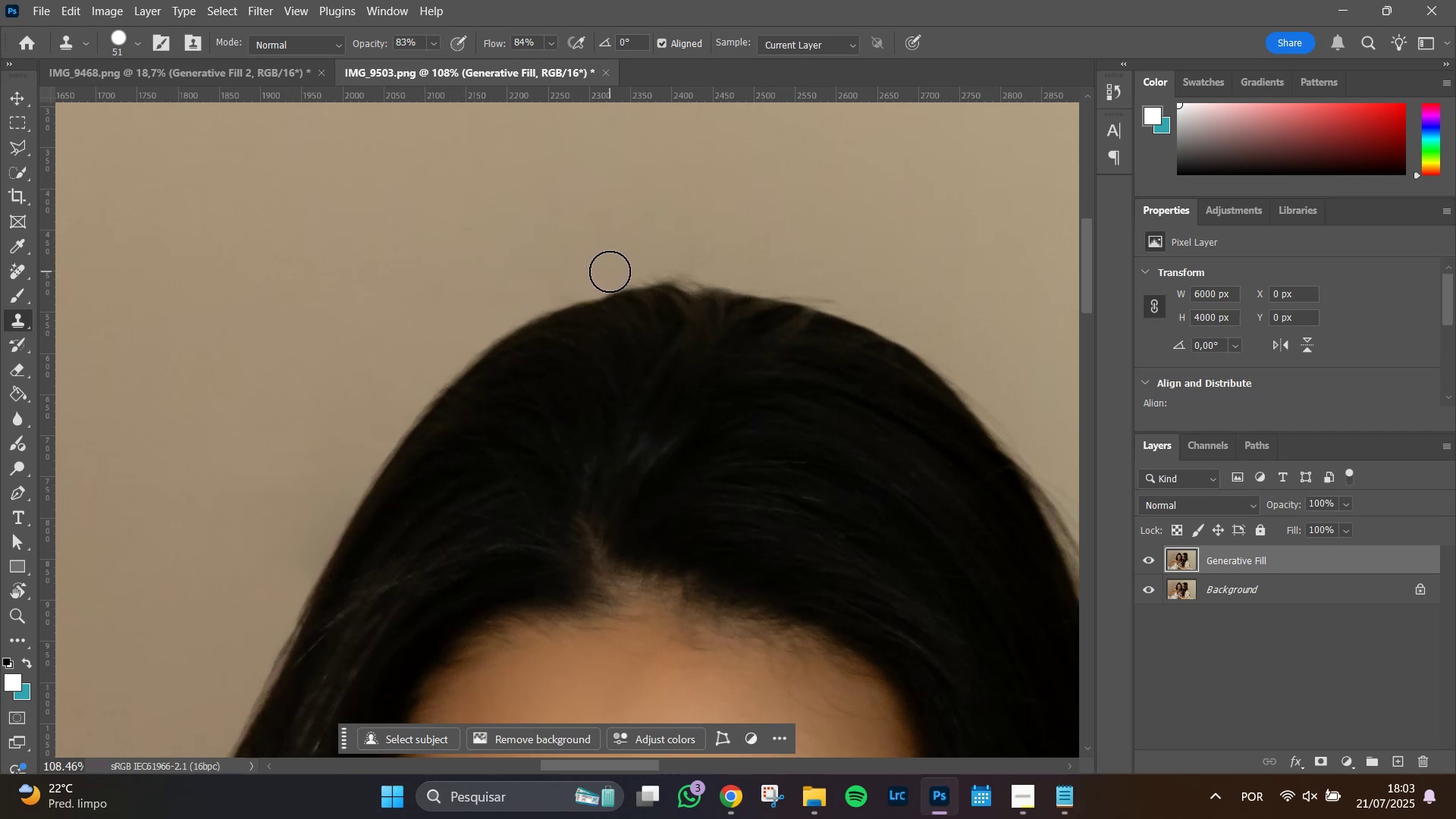 
triple_click([610, 271])
 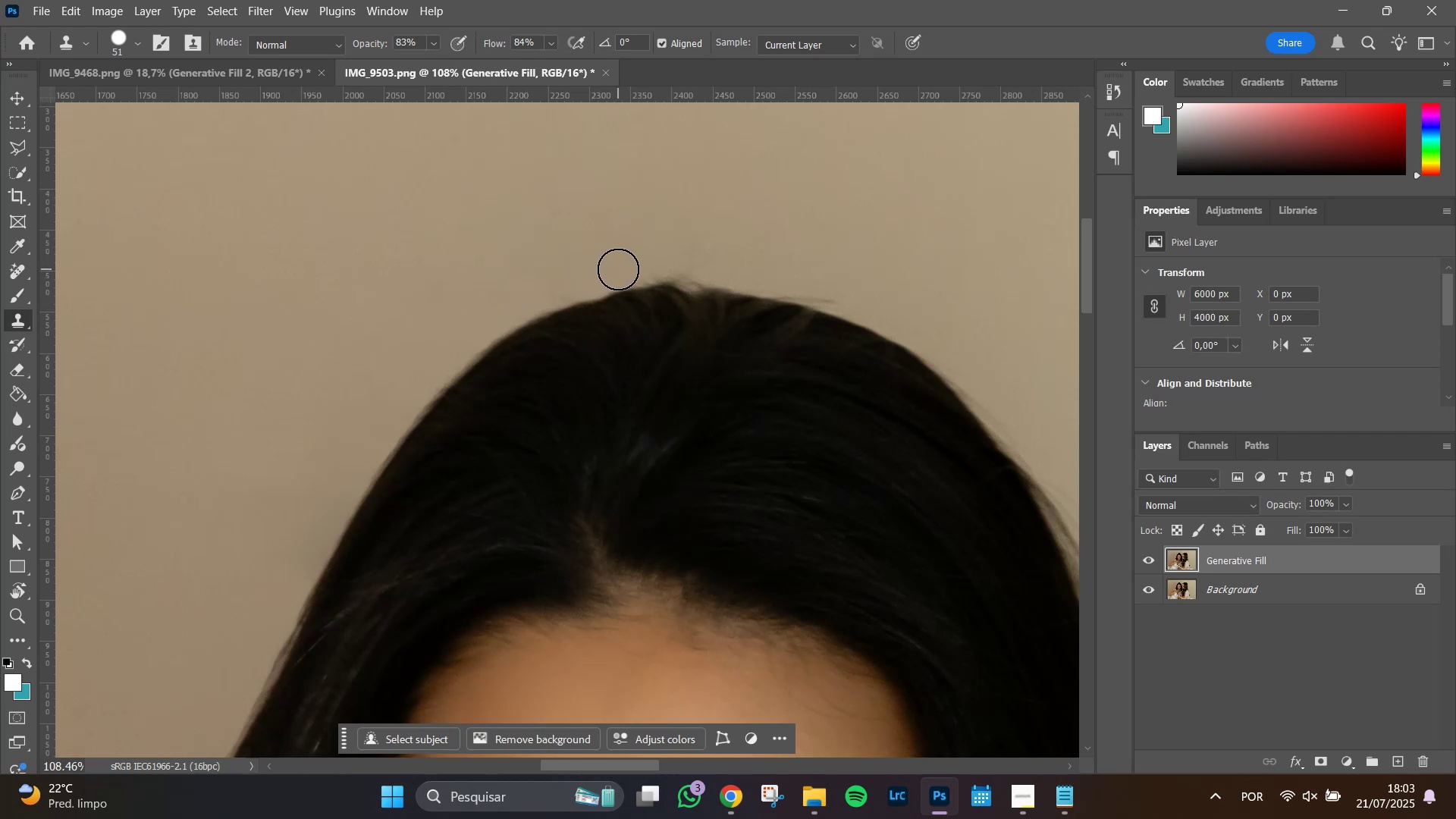 
triple_click([618, 269])
 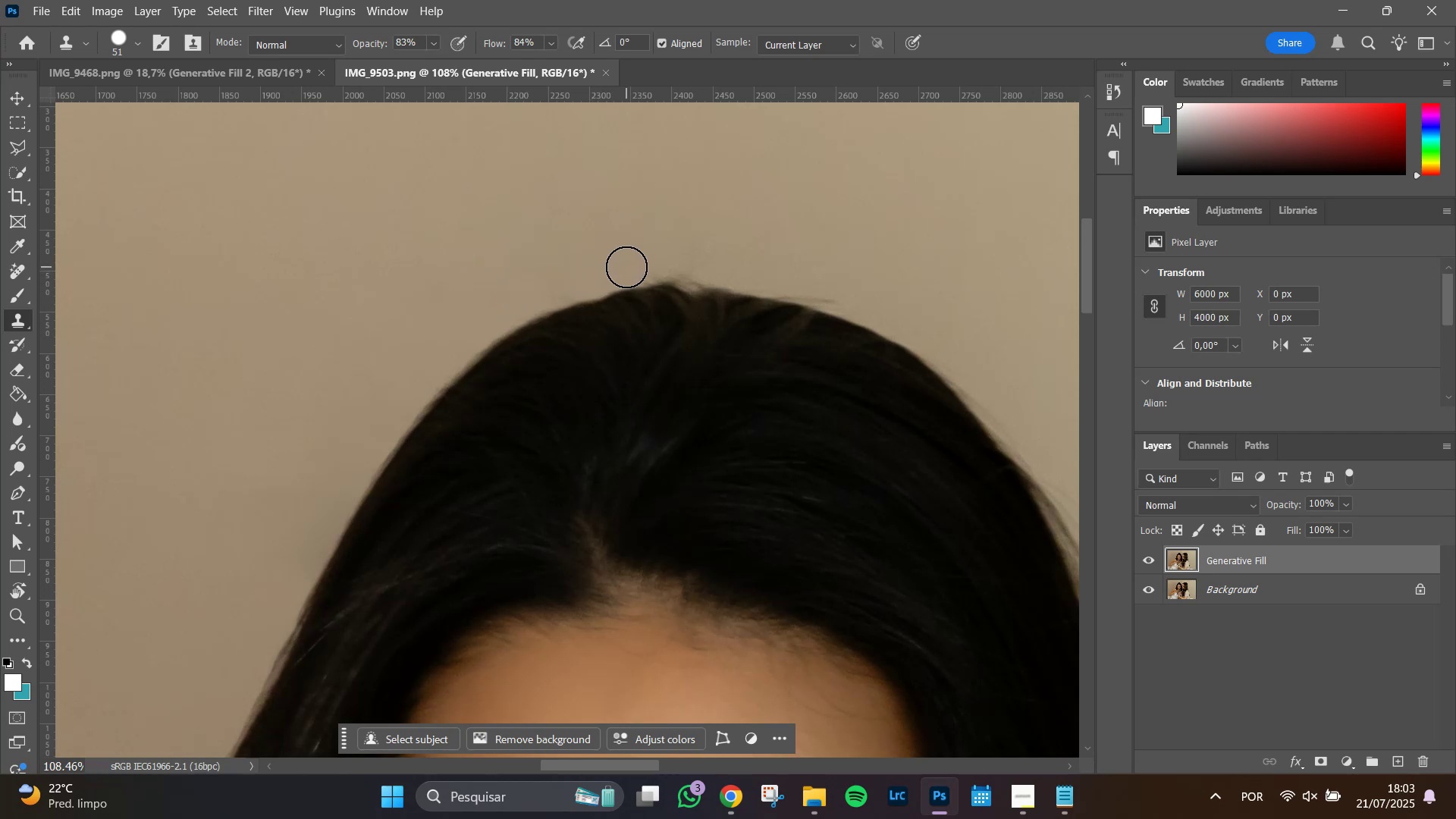 
triple_click([626, 267])
 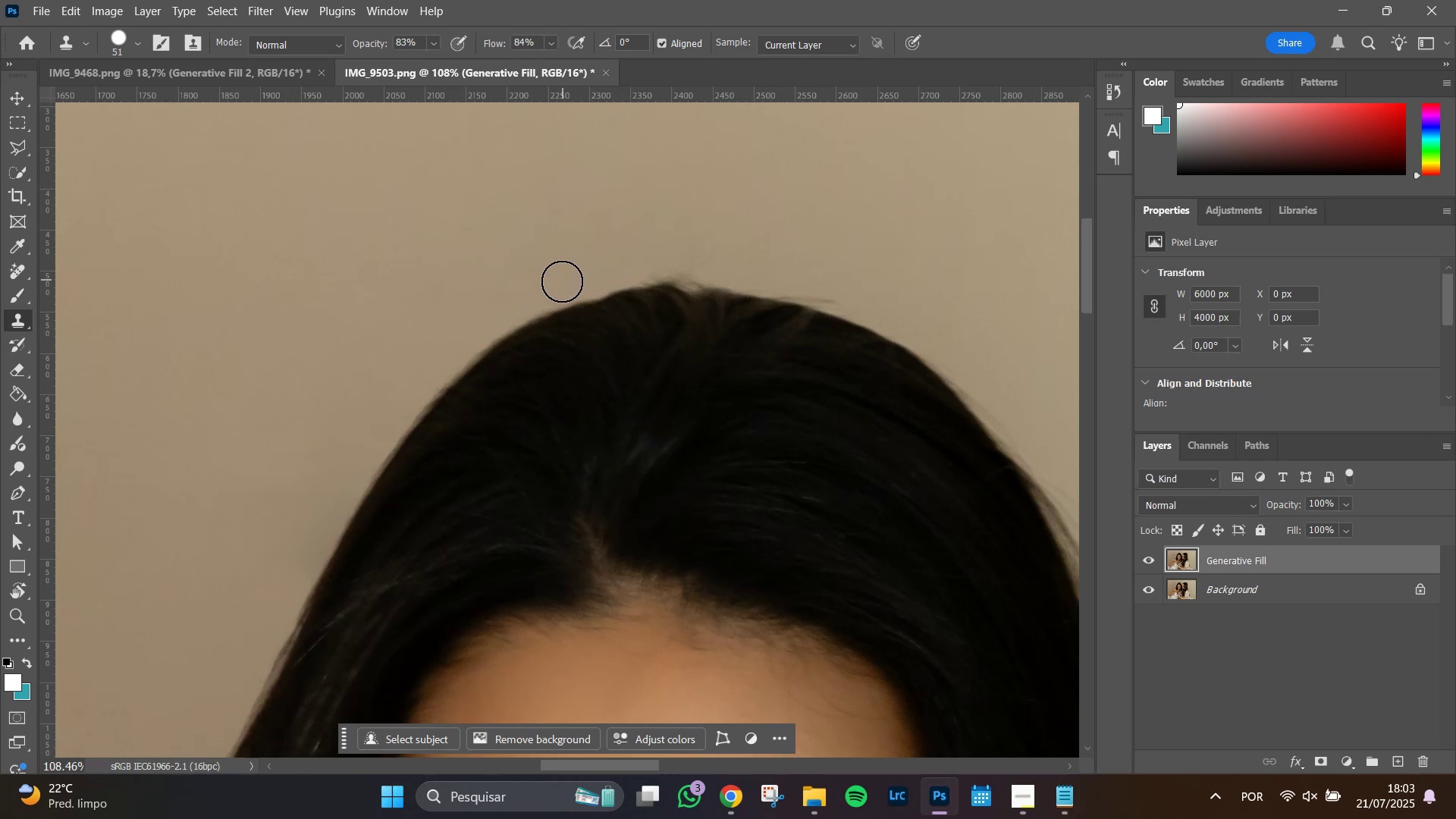 
left_click([561, 285])
 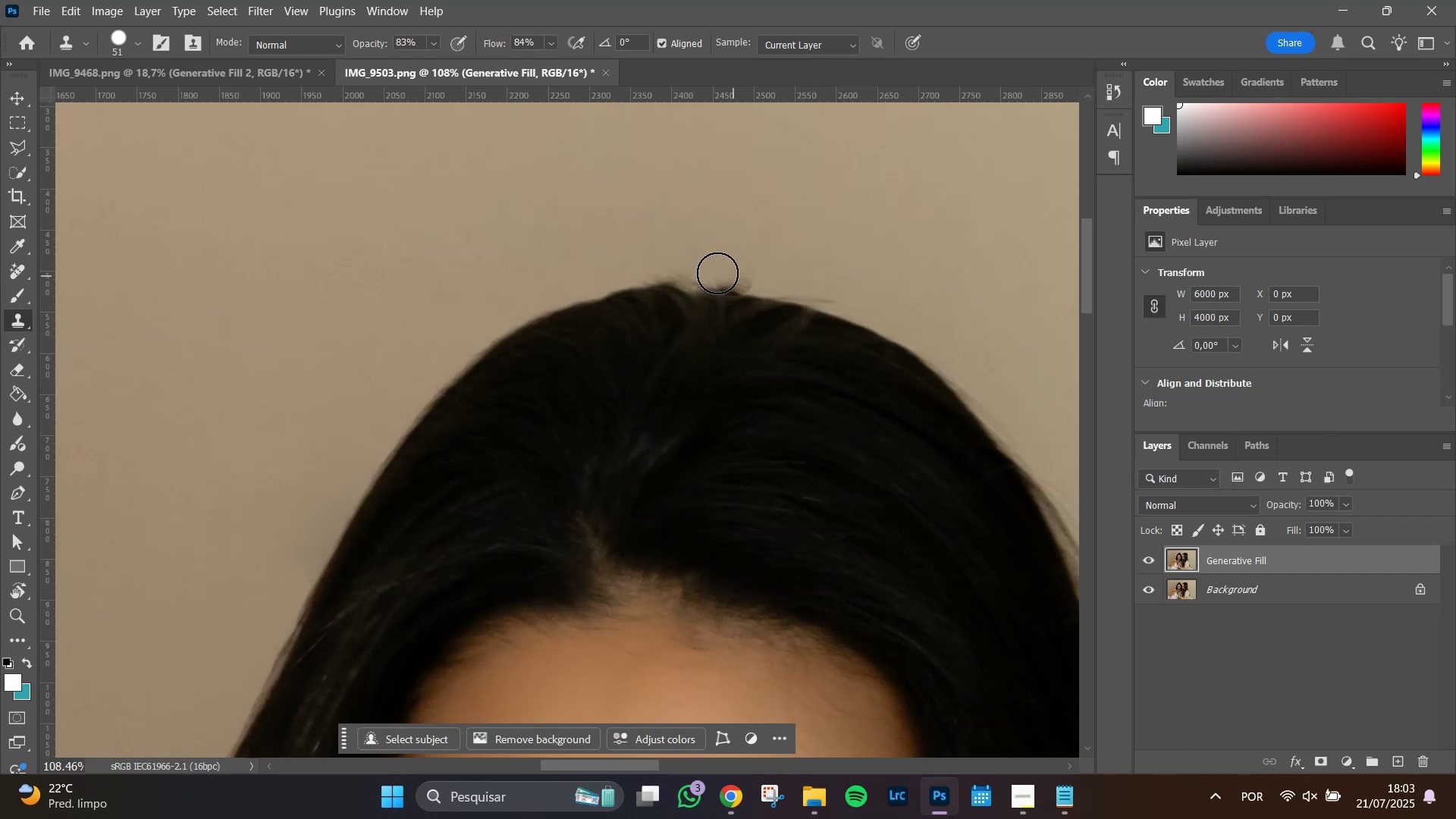 
left_click([647, 260])
 